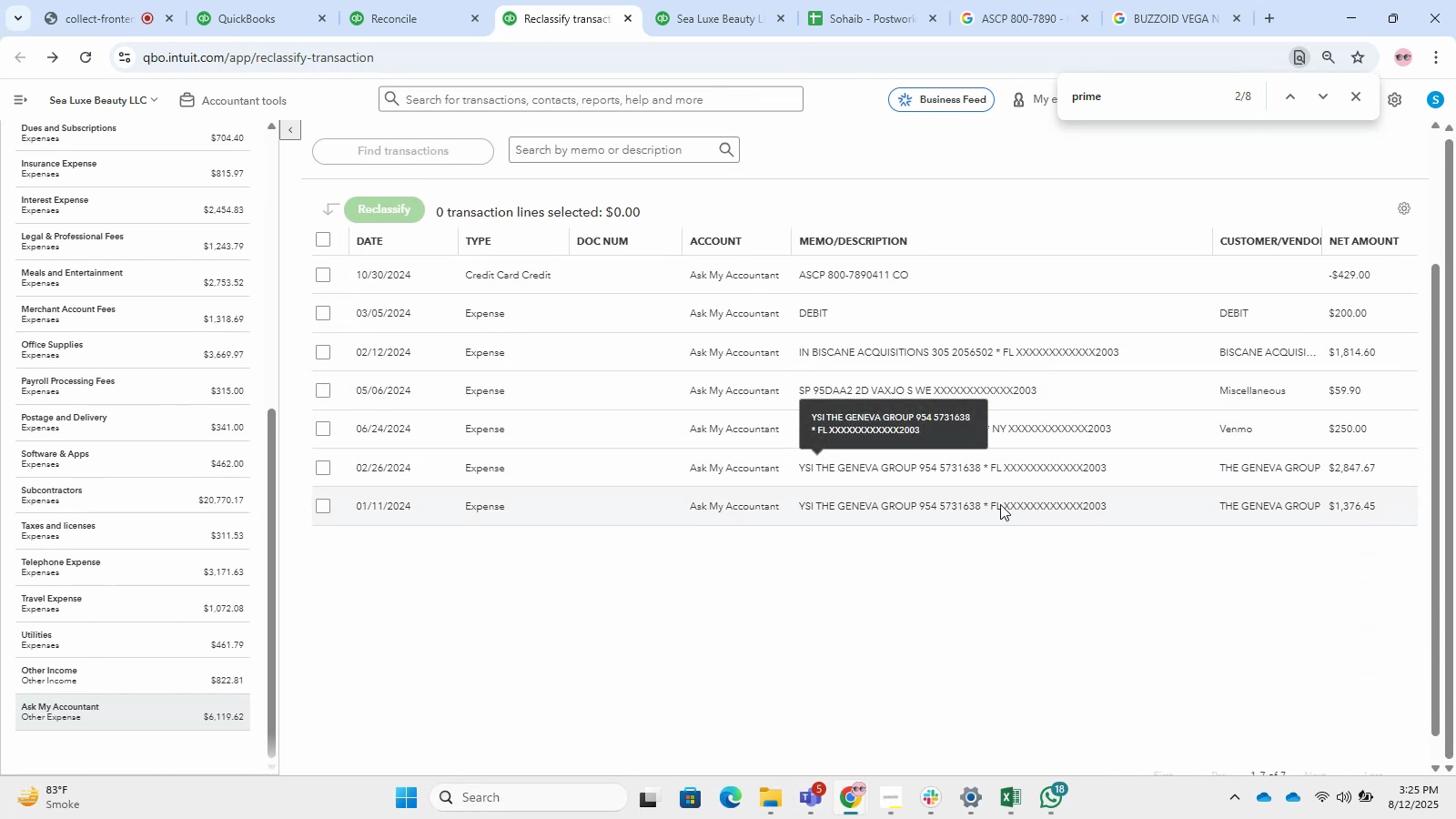 
left_click([1058, 623])
 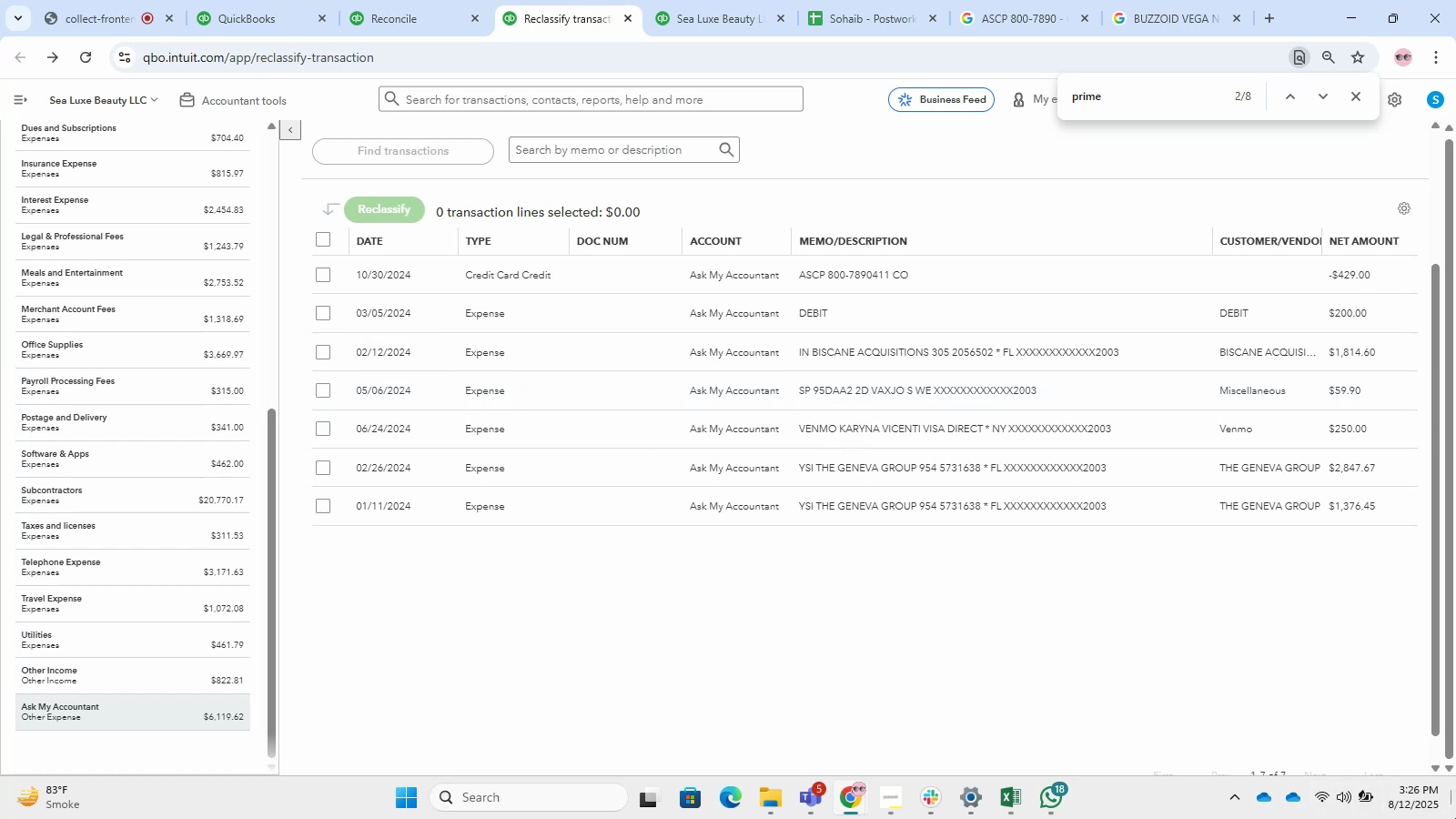 
wait(98.34)
 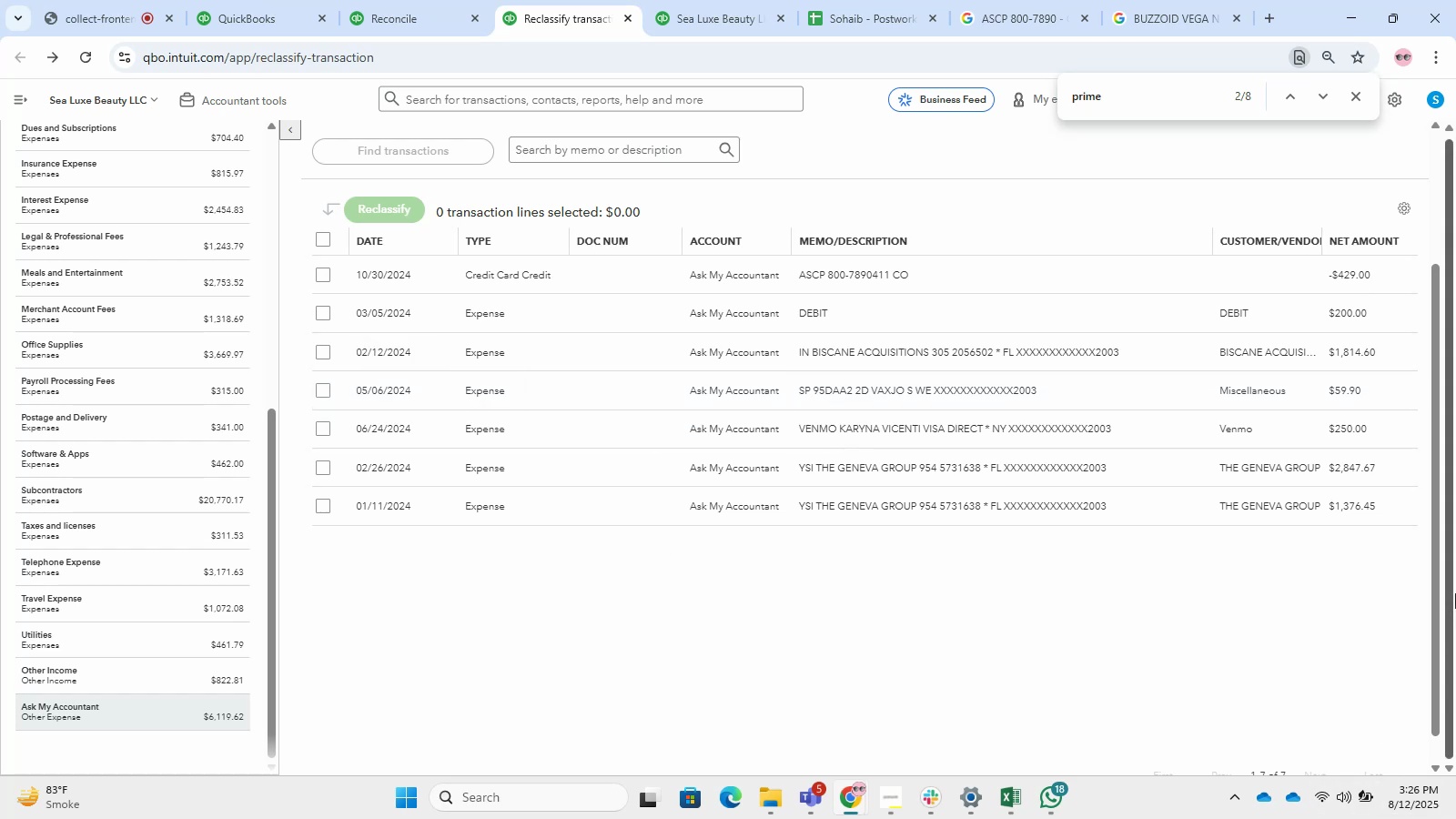 
key(Control+C)
 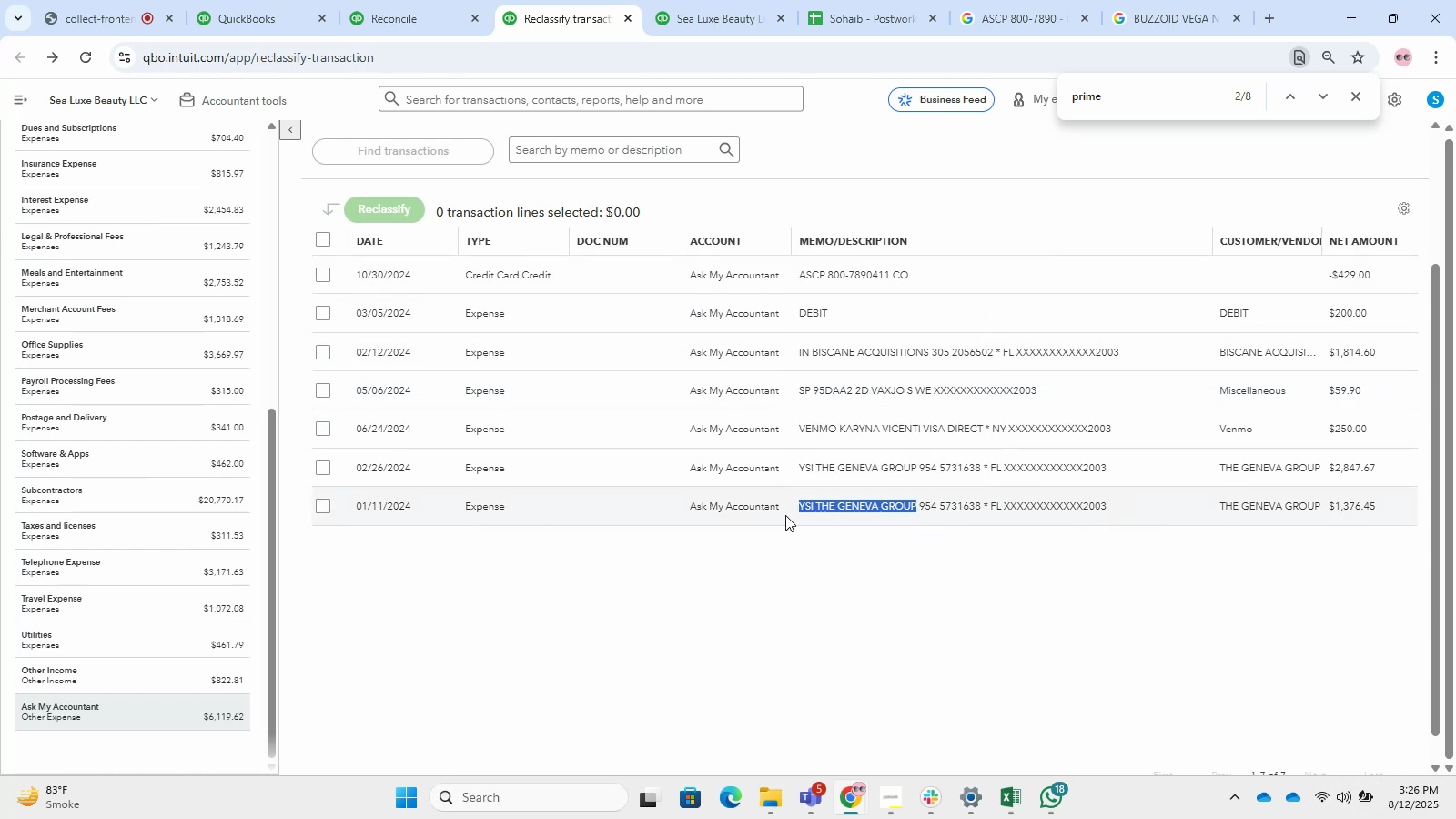 
key(Control+T)
 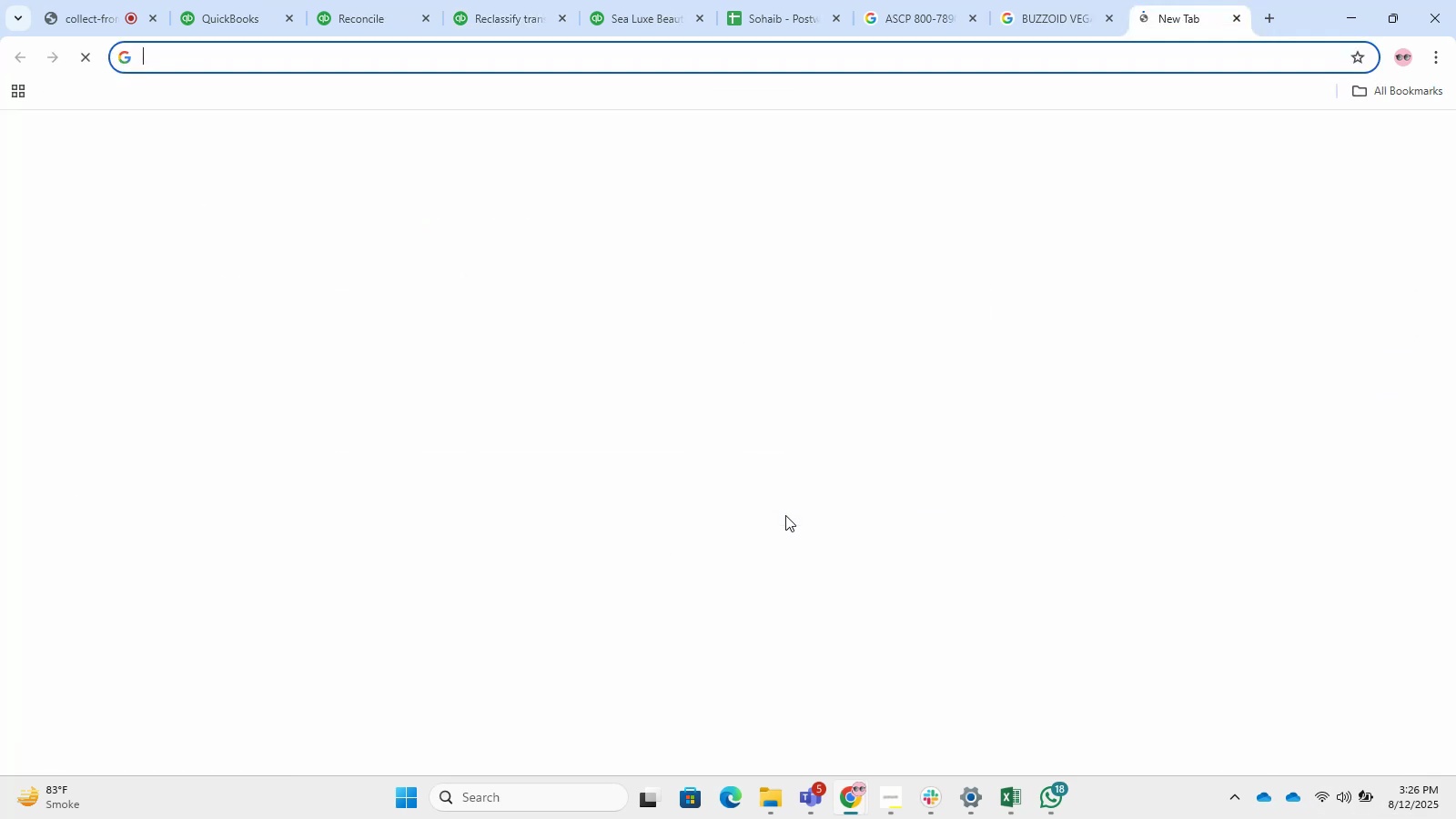 
key(Control+V)
 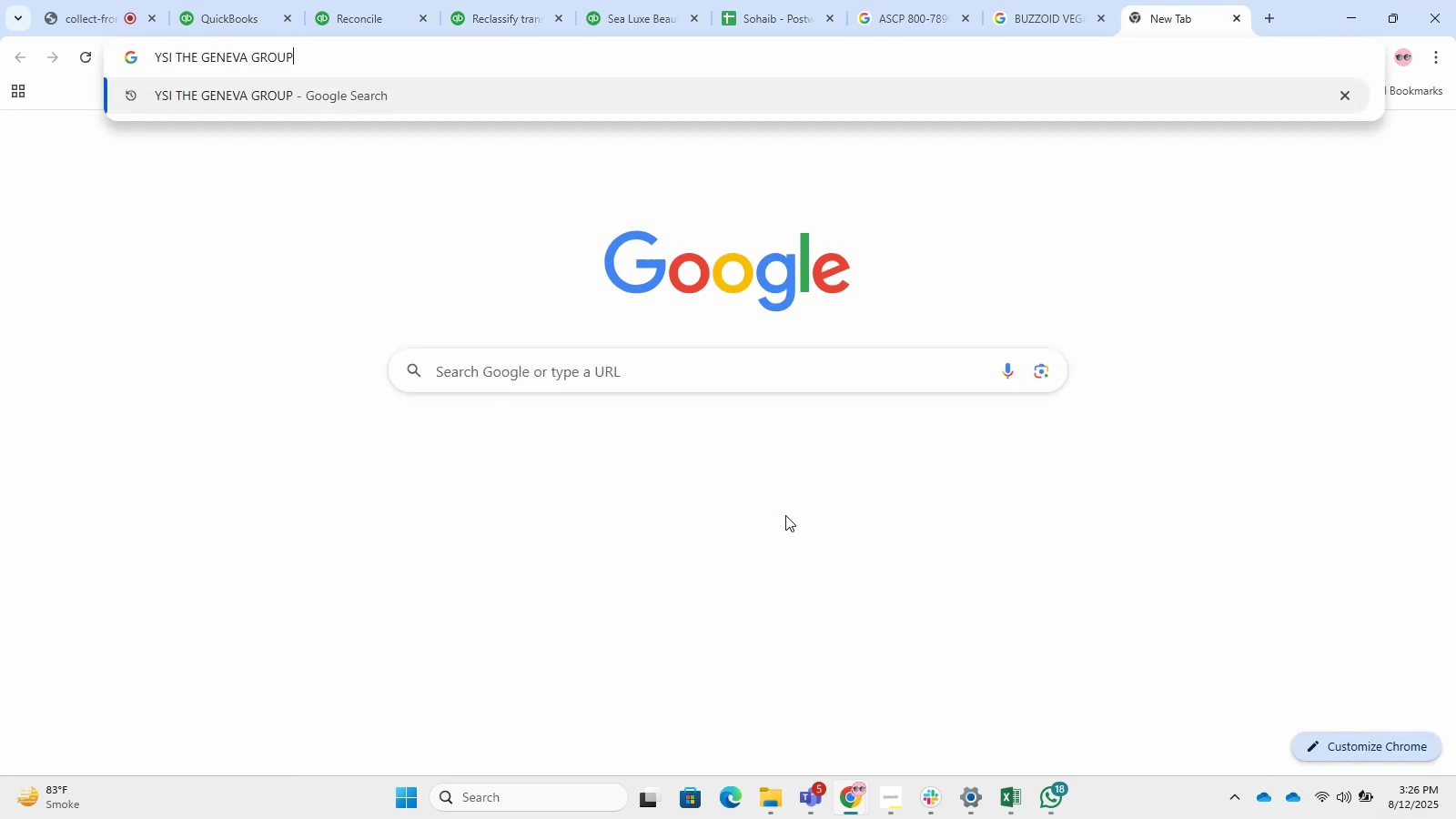 
key(Control+NumpadEnter)
 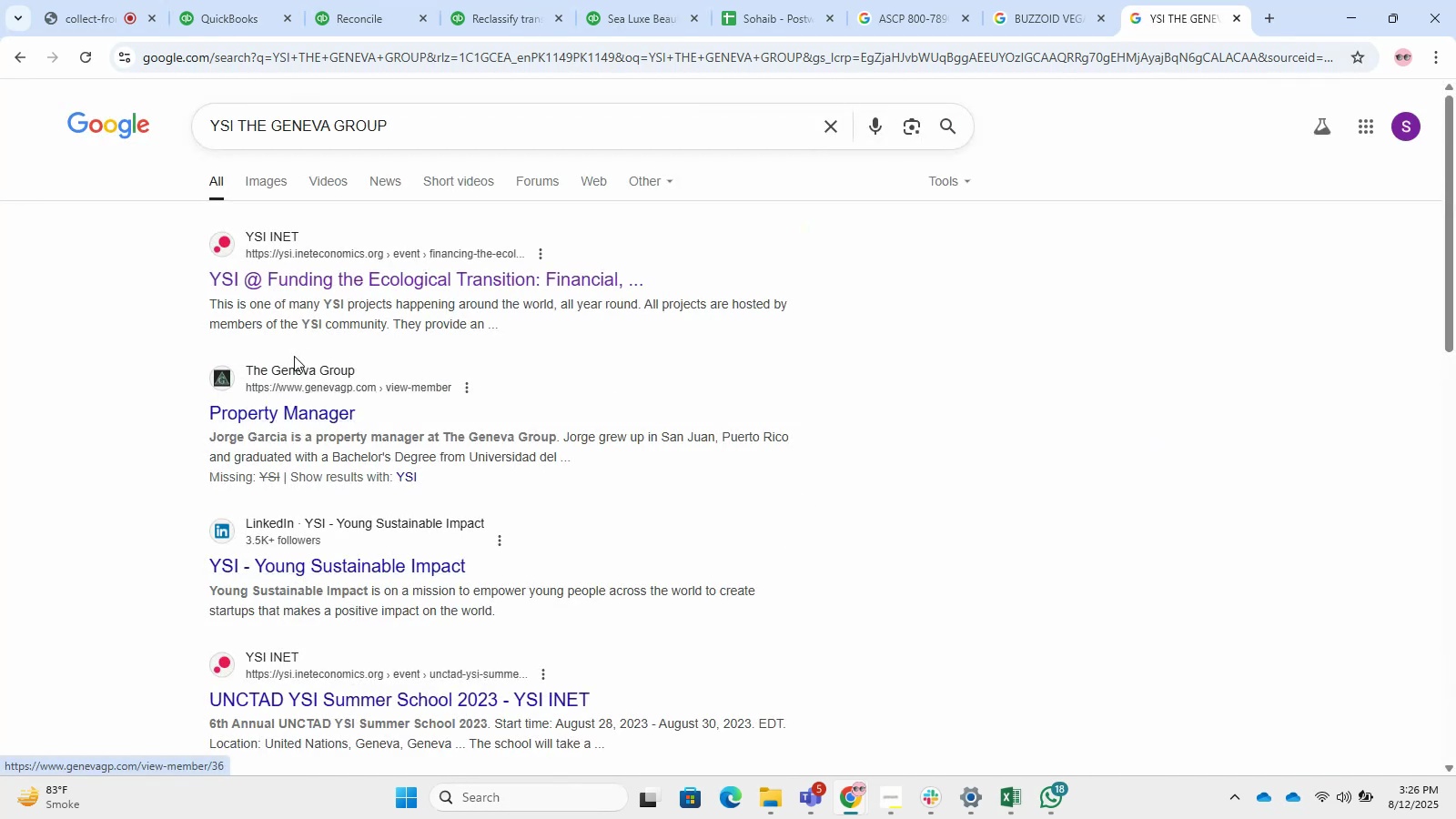 
wait(5.92)
 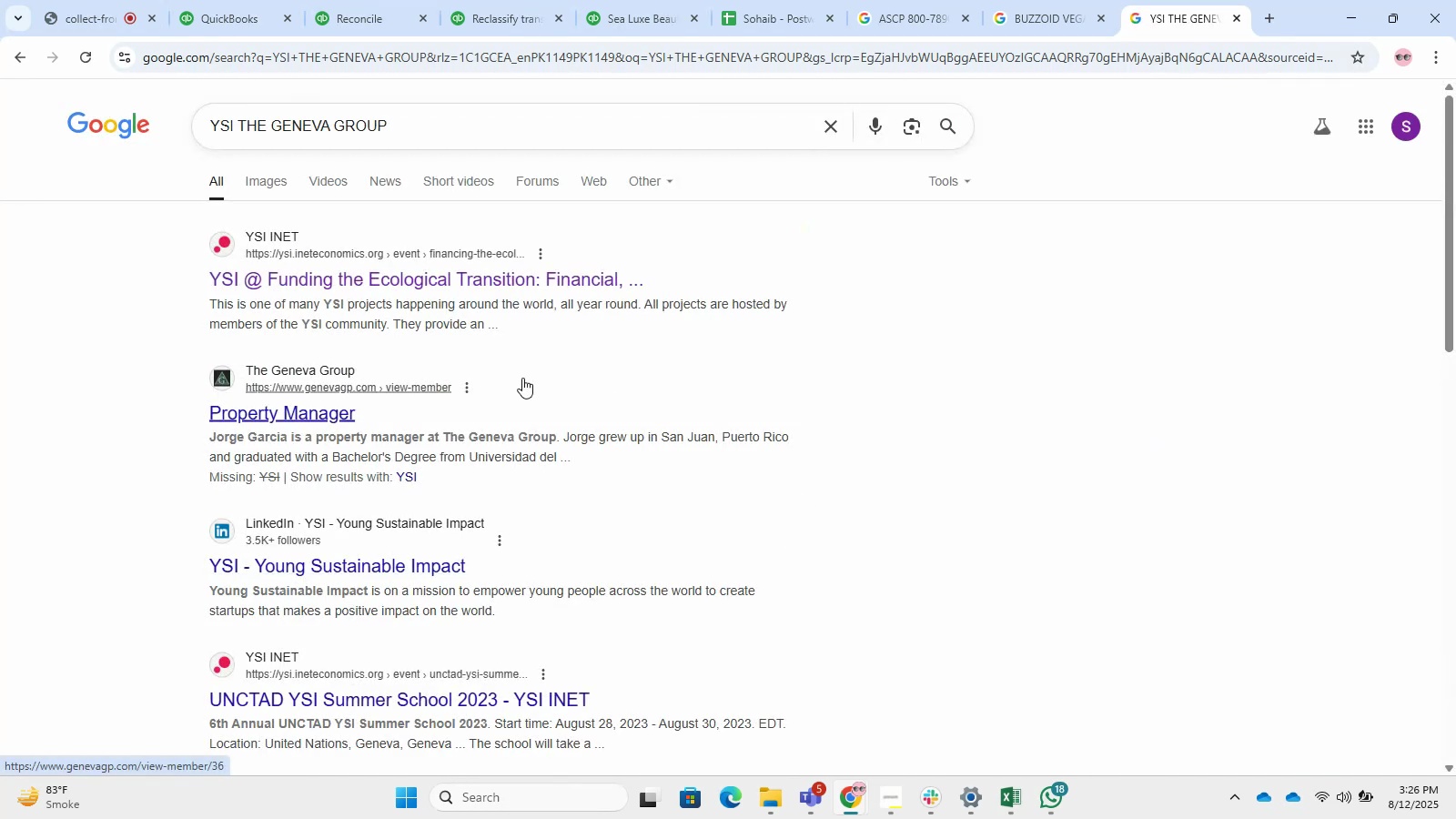 
left_click([248, 0])
 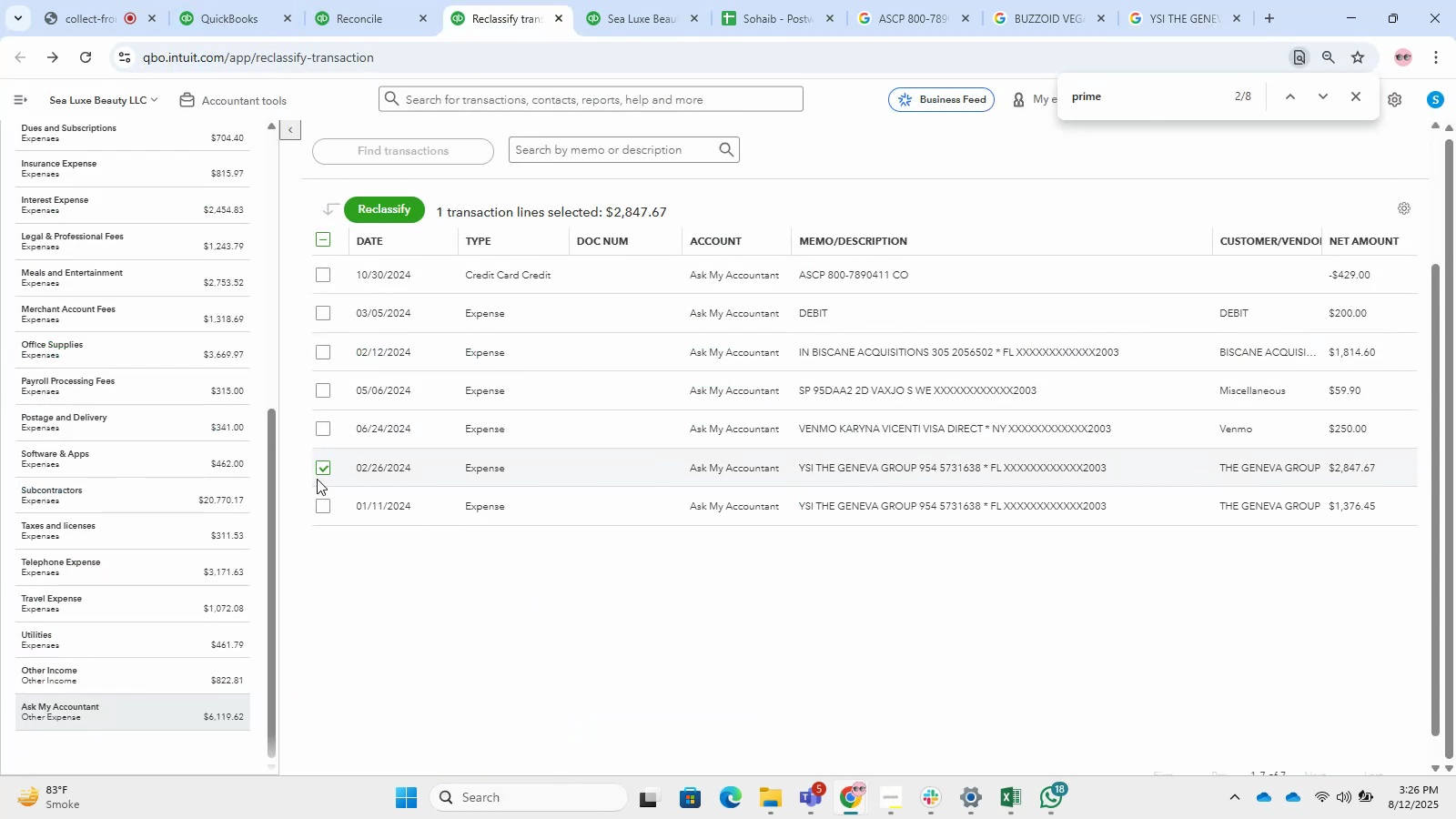 
double_click([322, 502])
 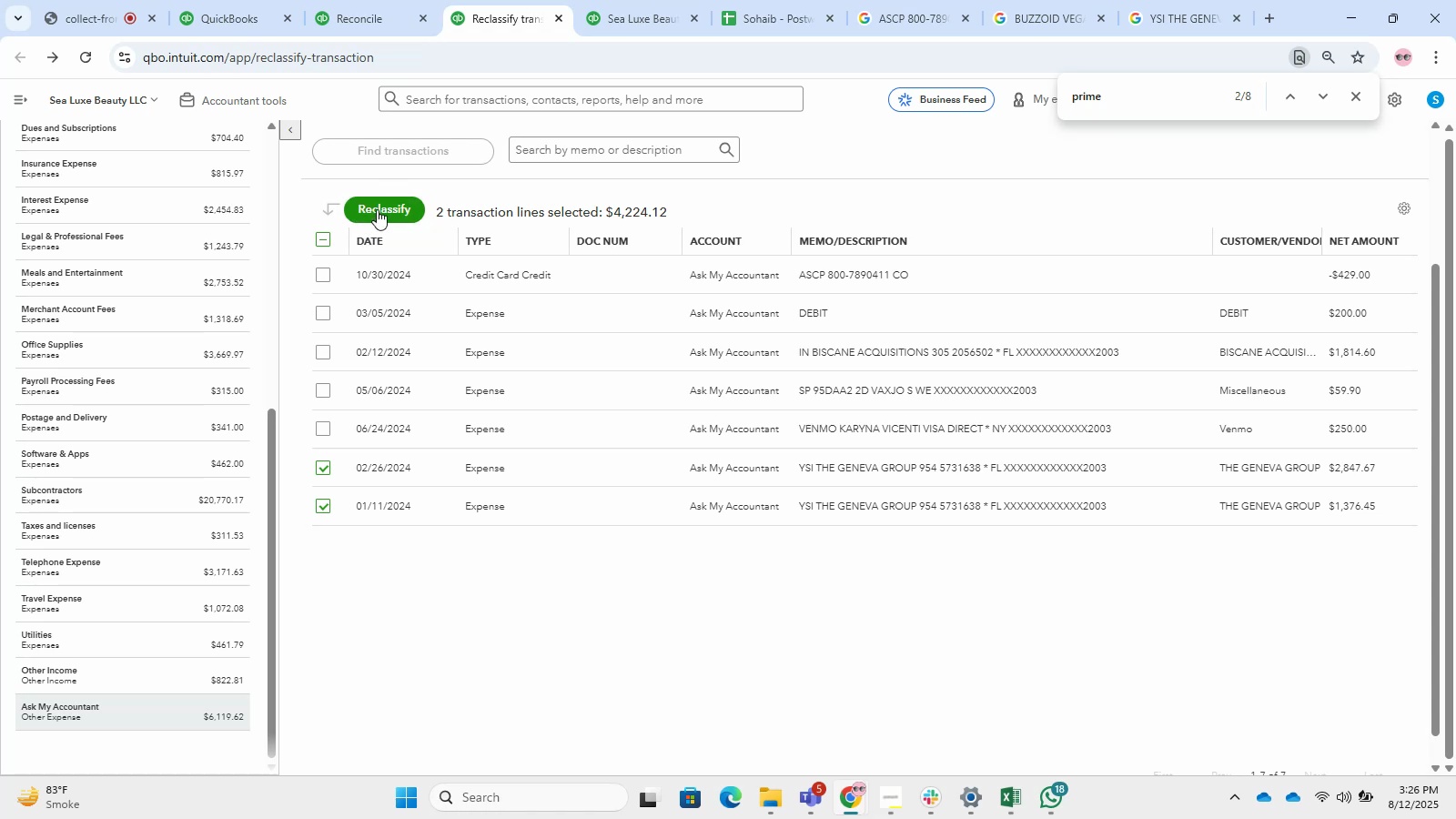 
left_click([388, 202])
 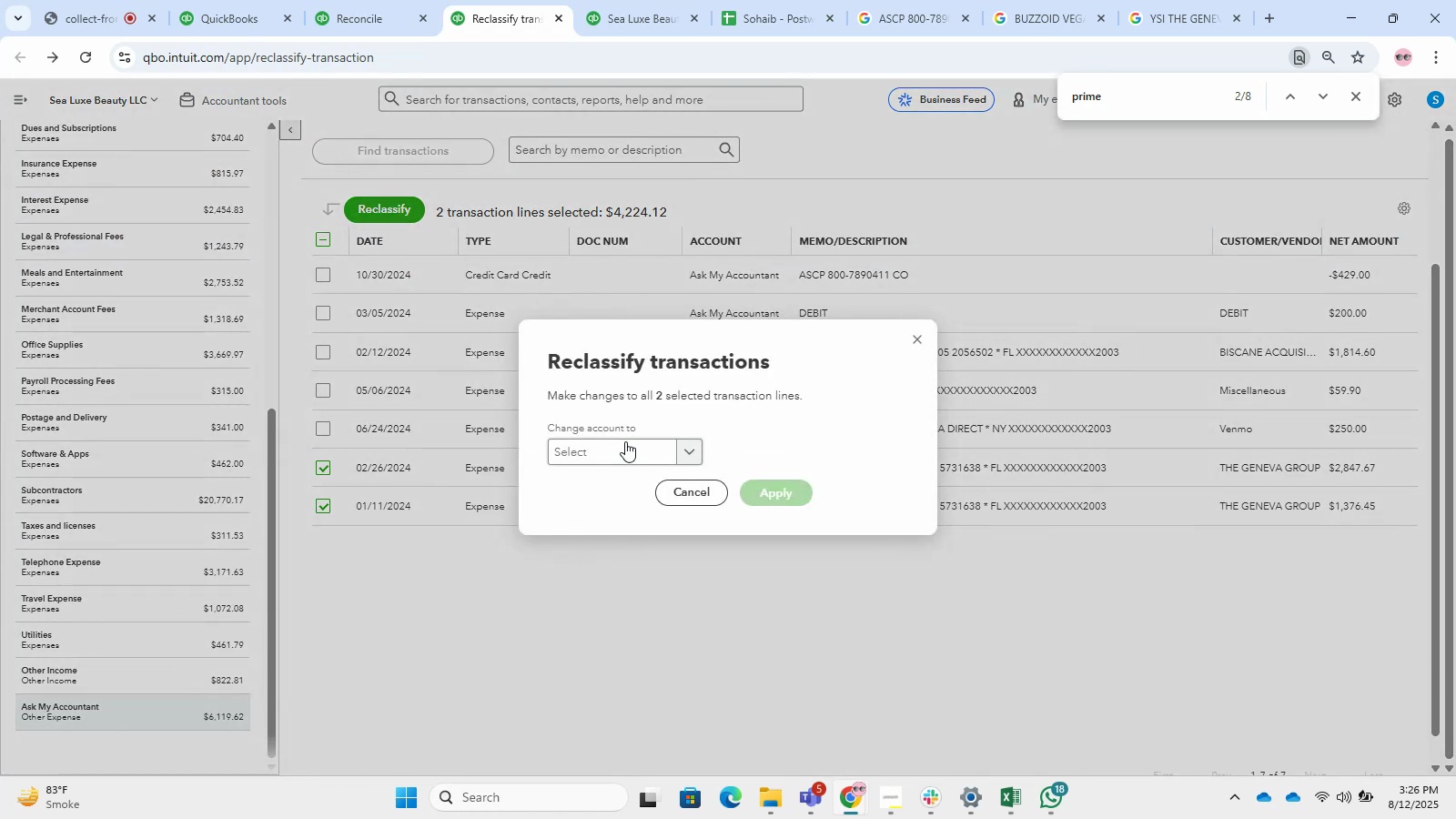 
left_click([625, 442])
 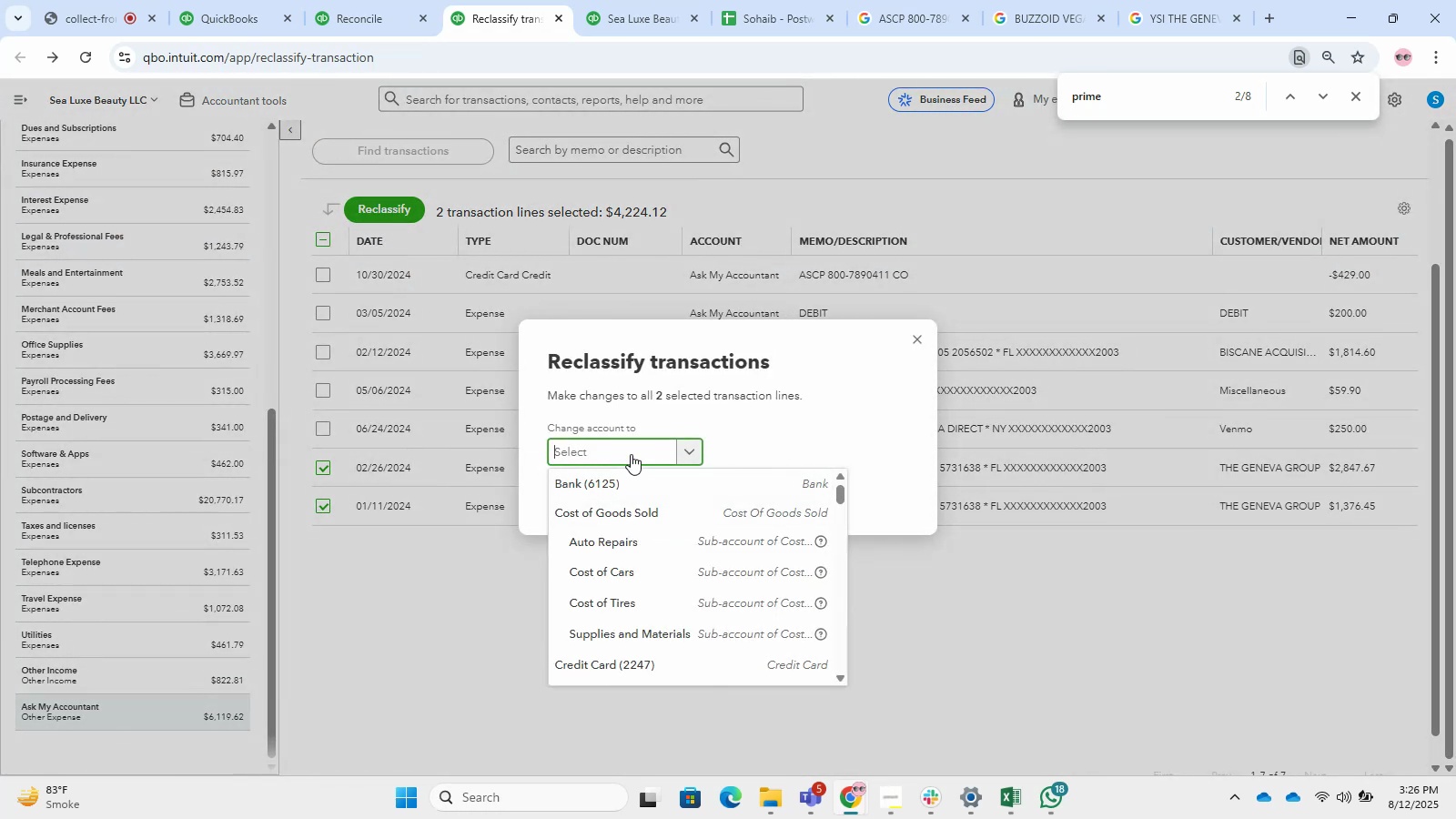 
left_click([629, 450])
 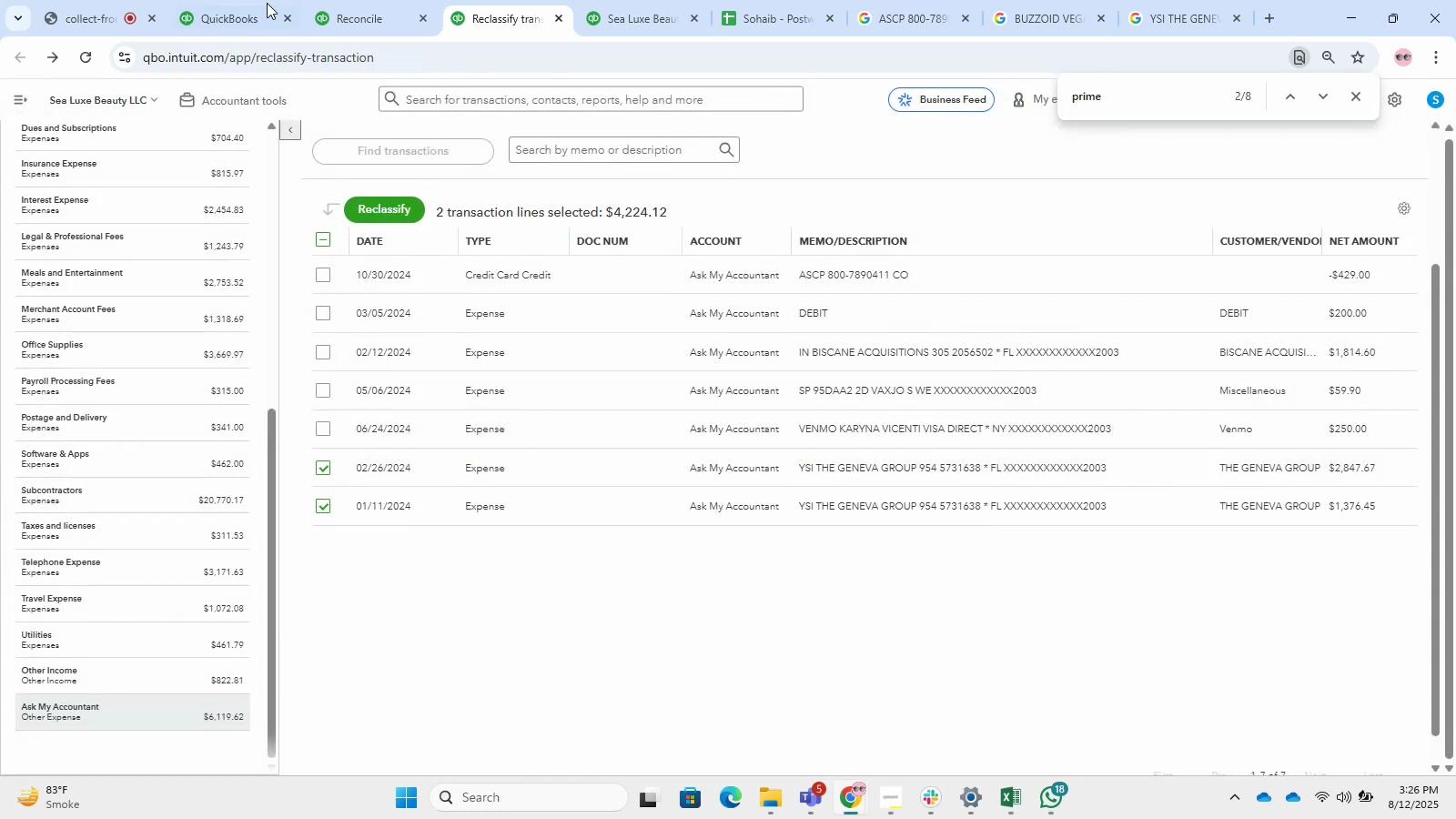 
left_click([262, 0])
 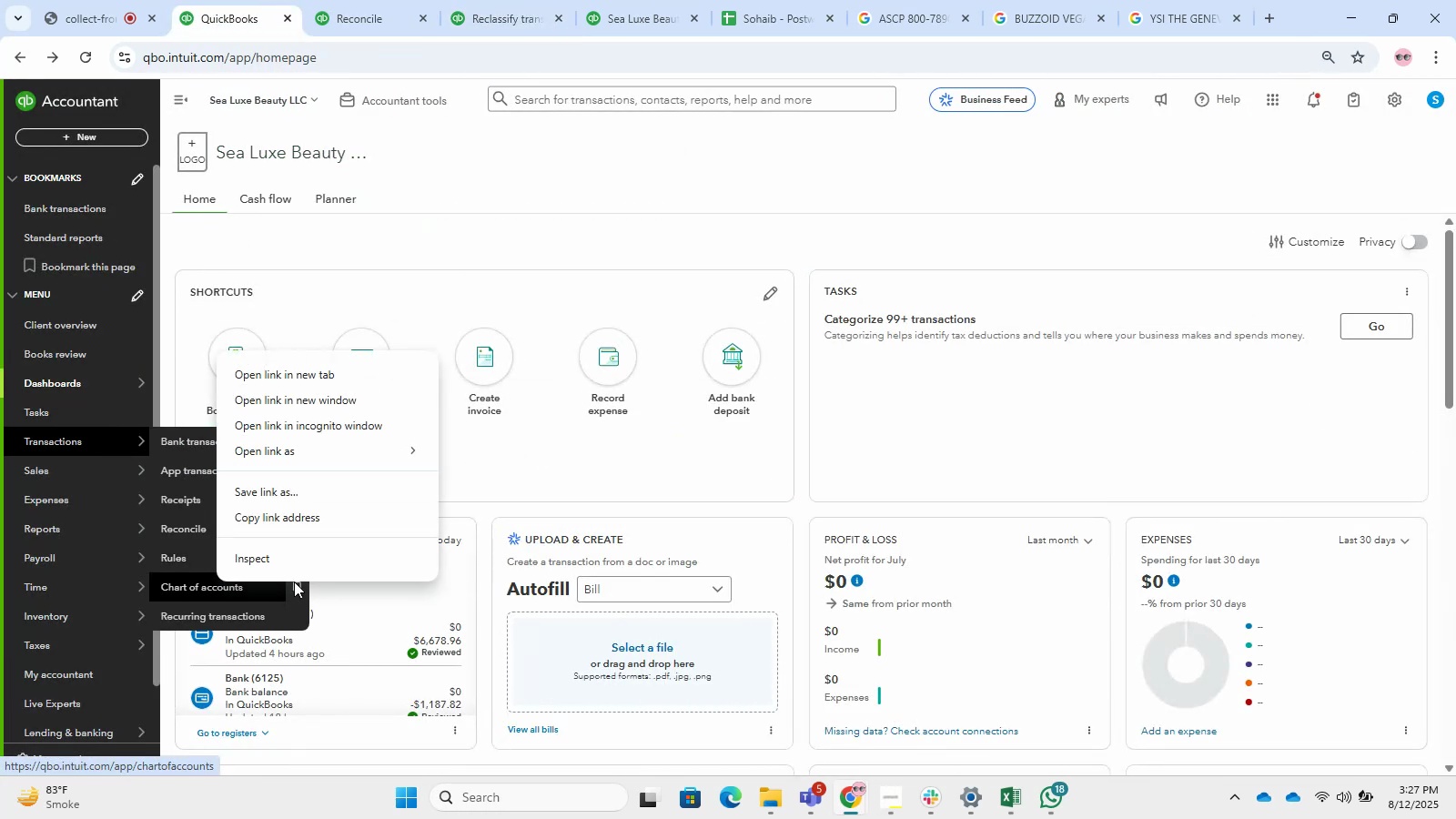 
left_click([287, 373])
 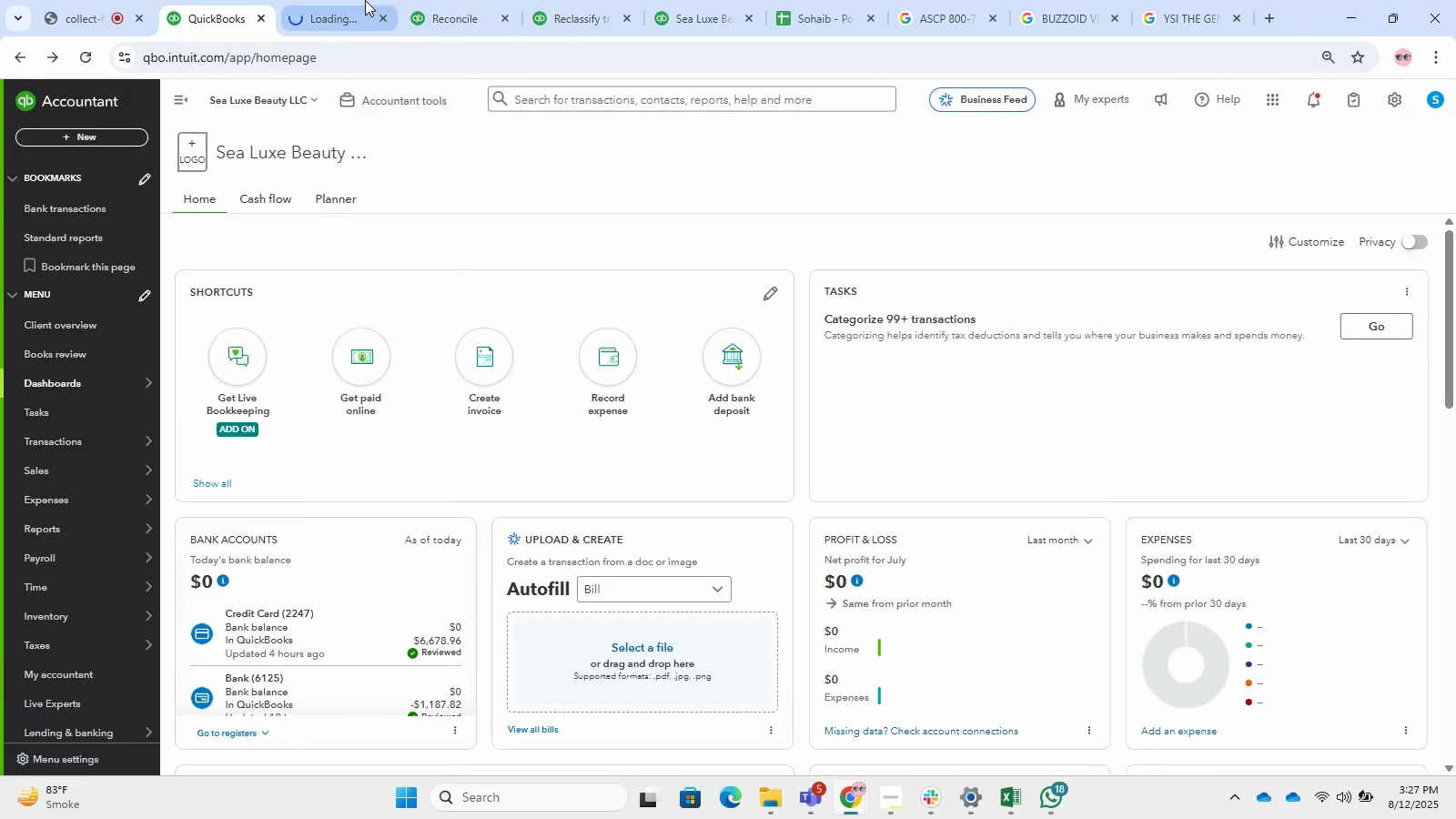 
left_click([365, 0])
 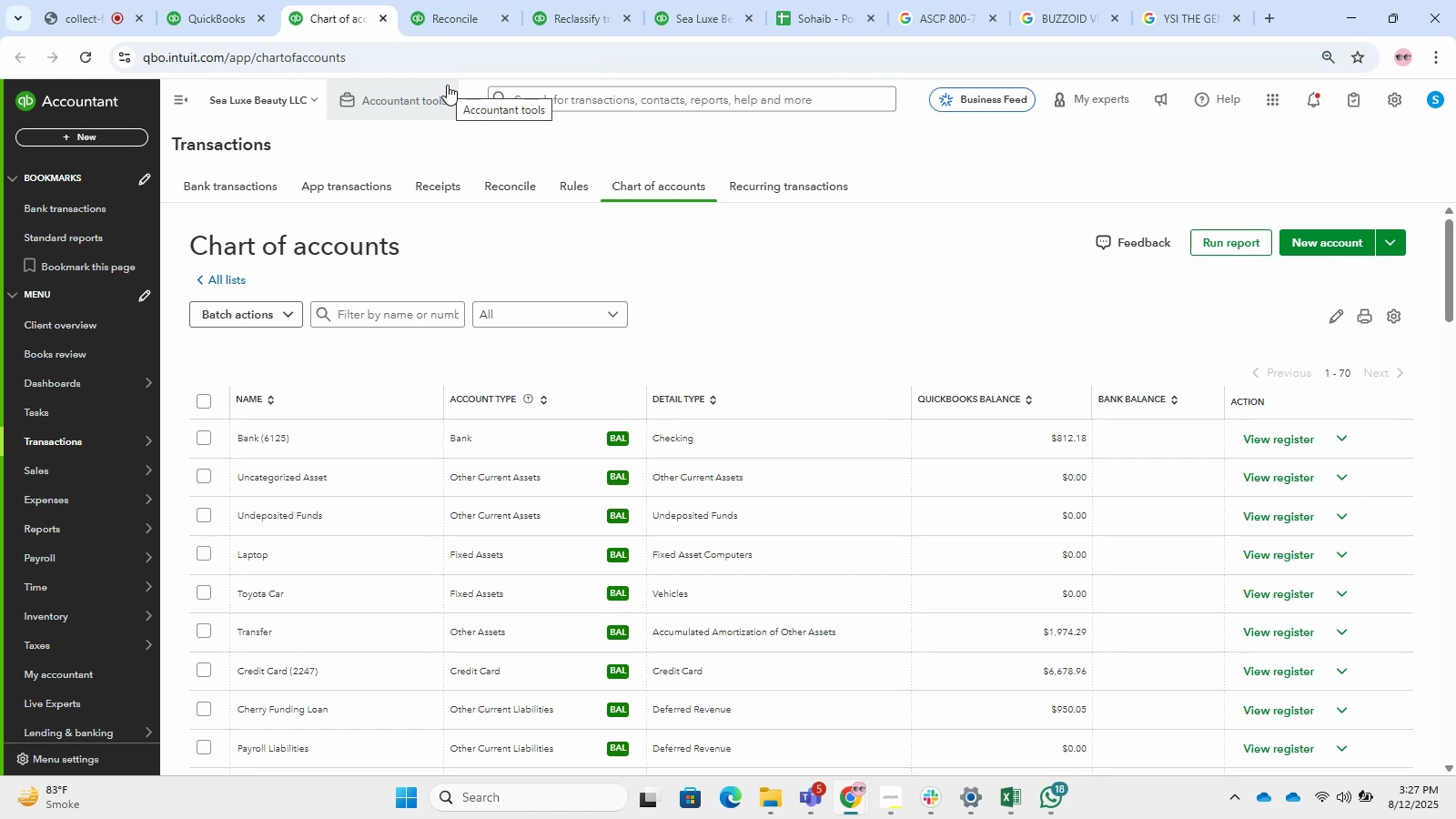 
wait(32.85)
 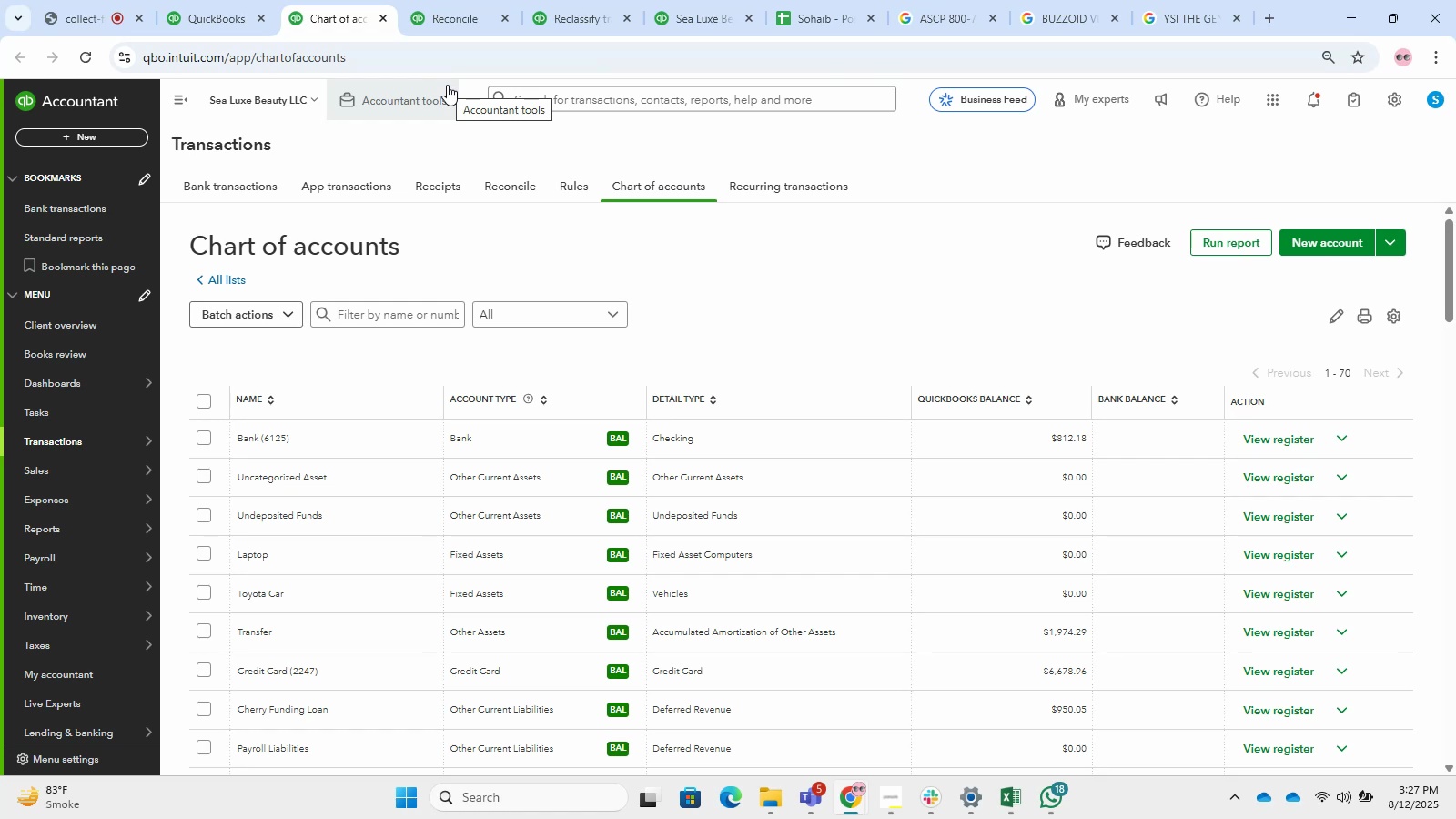 
left_click([573, 0])
 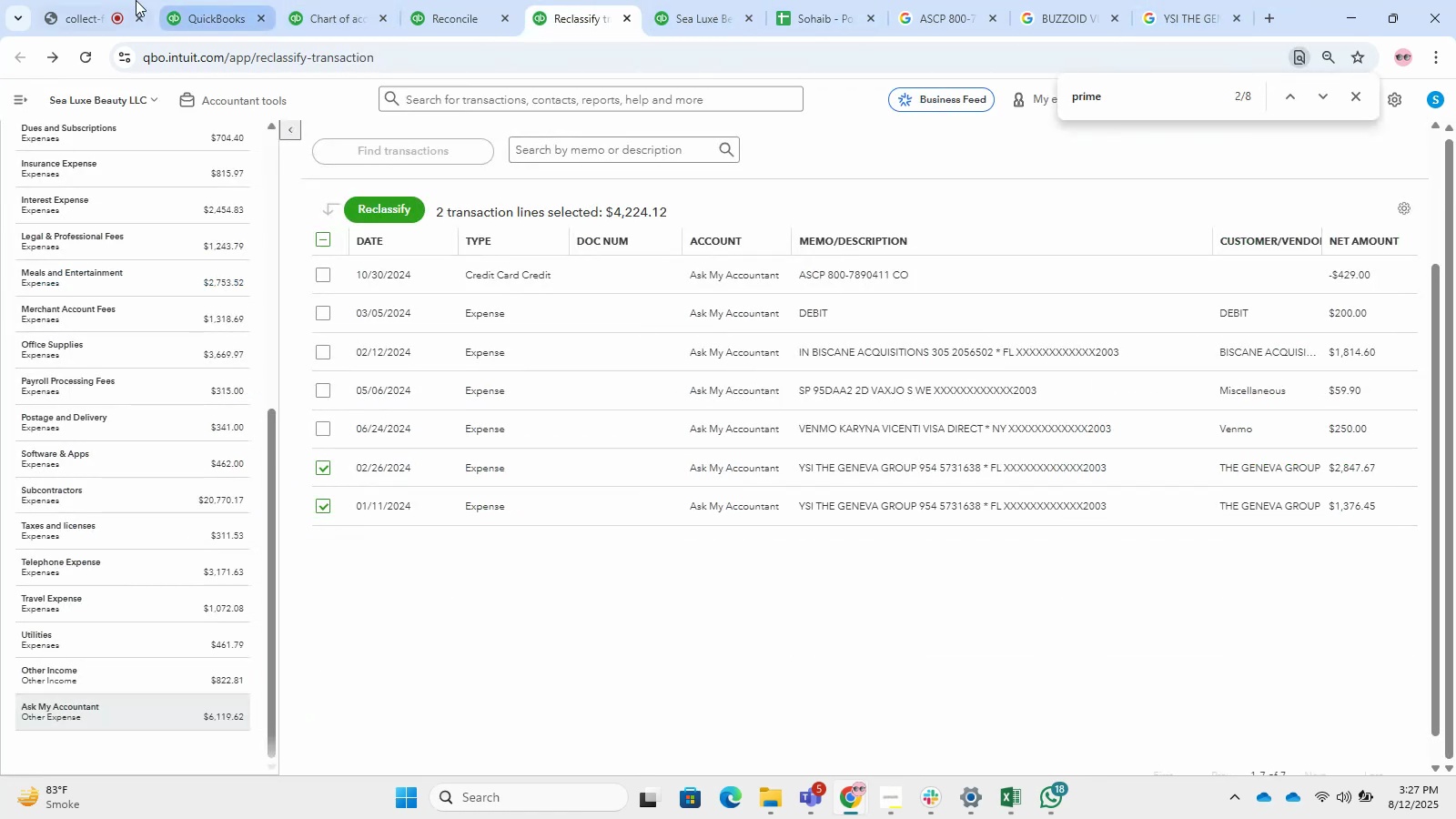 
left_click([96, 0])
 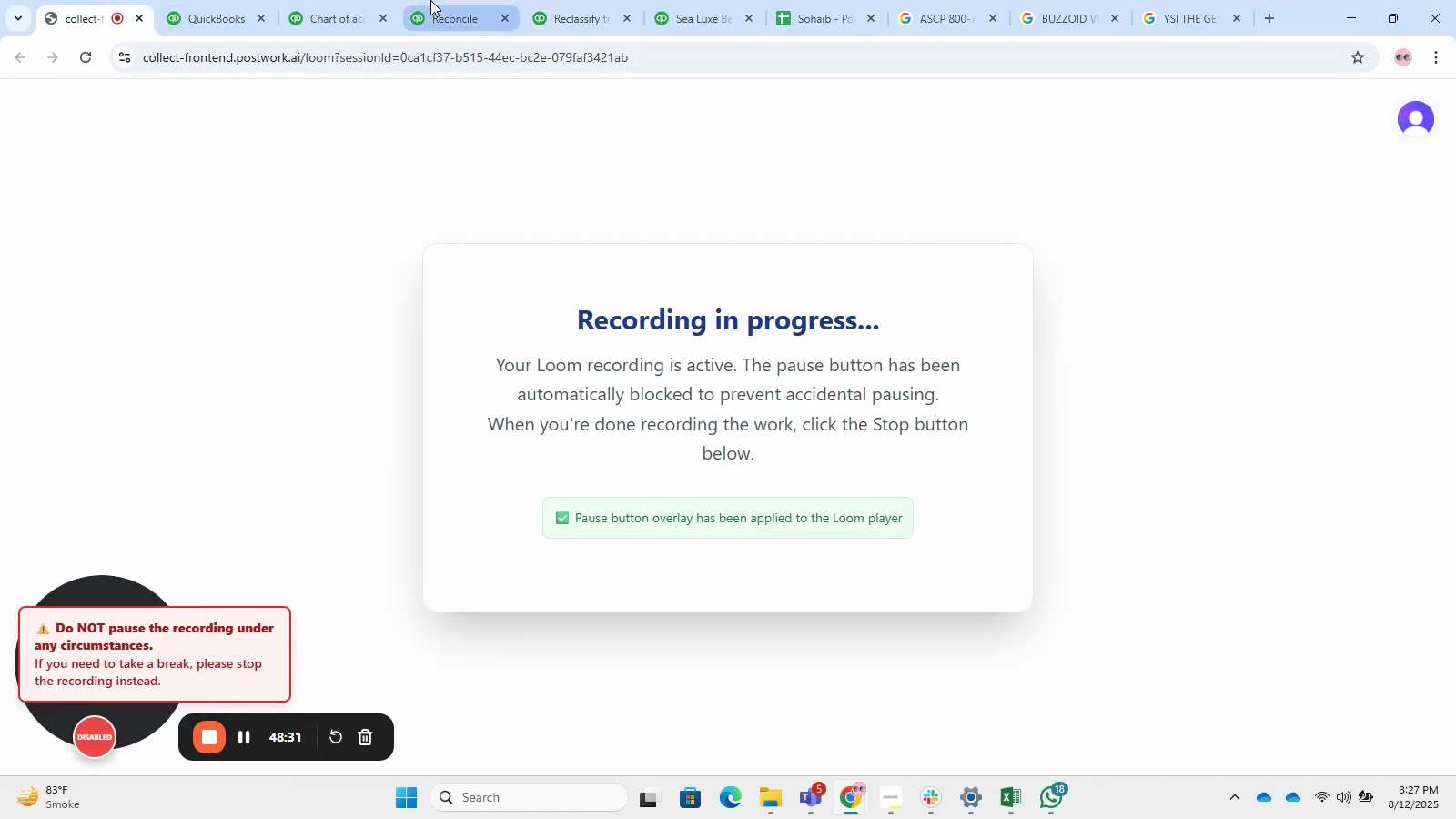 
left_click([432, 0])
 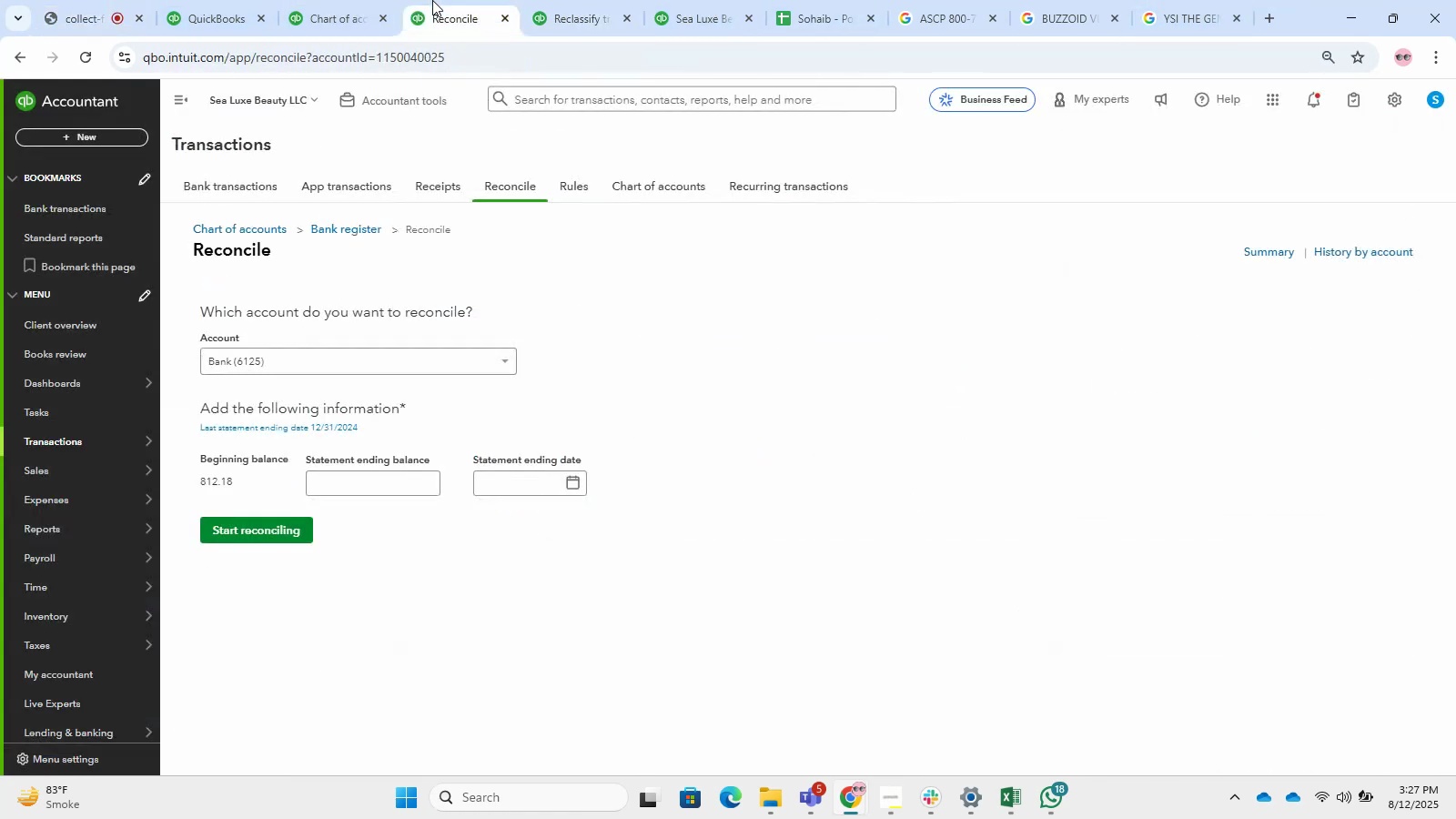 
left_click([339, 0])
 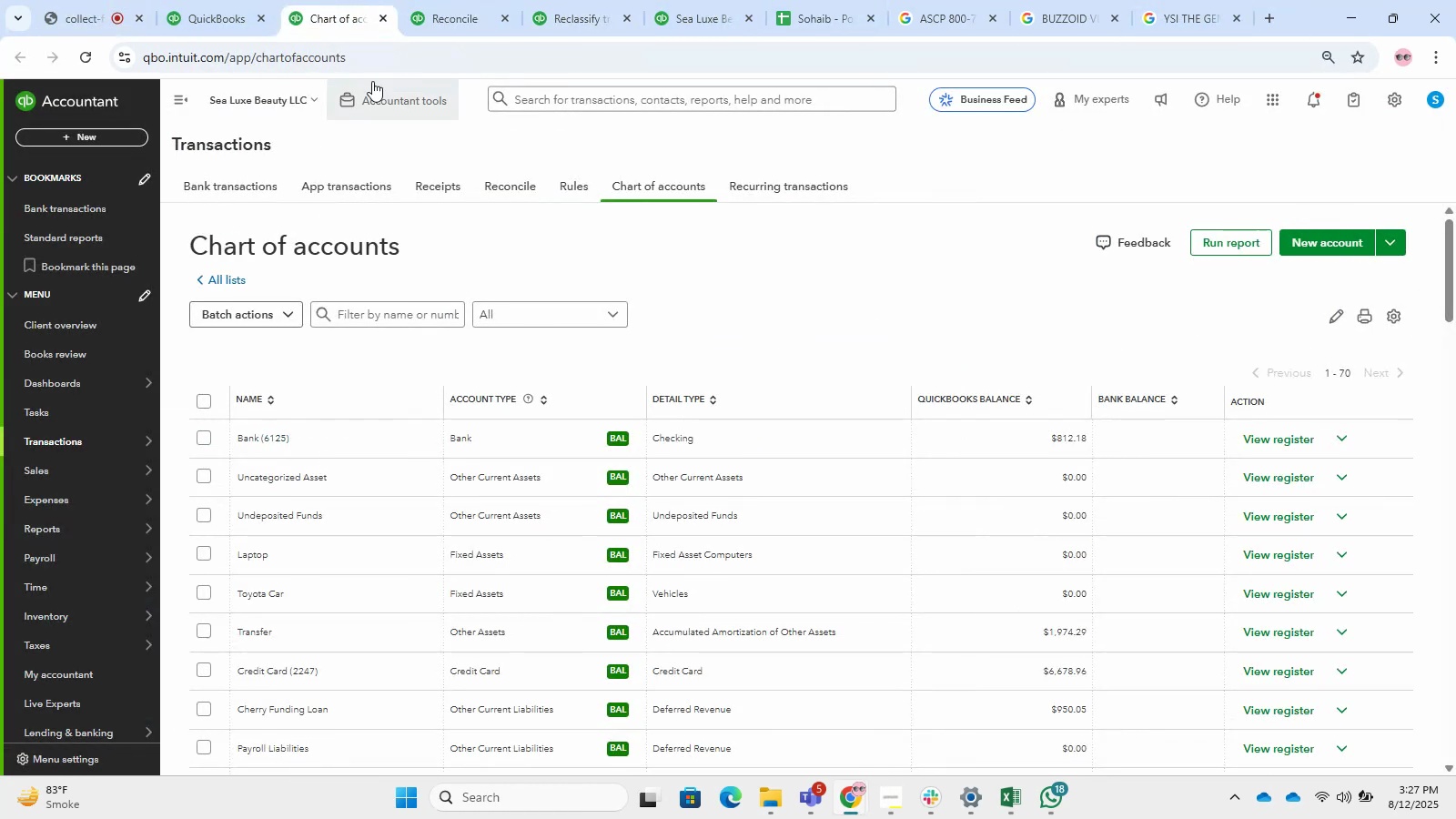 
left_click([409, 0])
 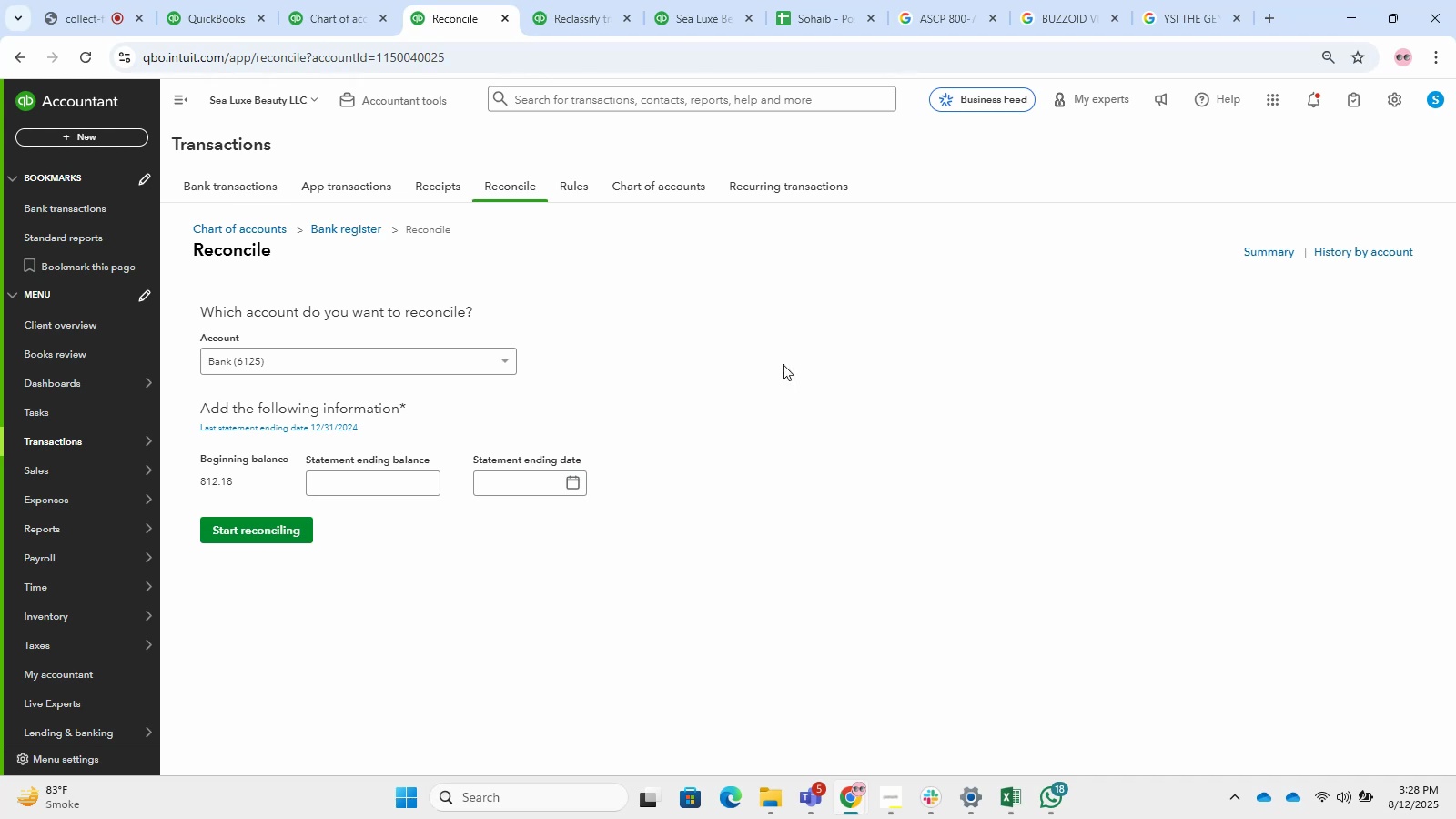 
wait(62.94)
 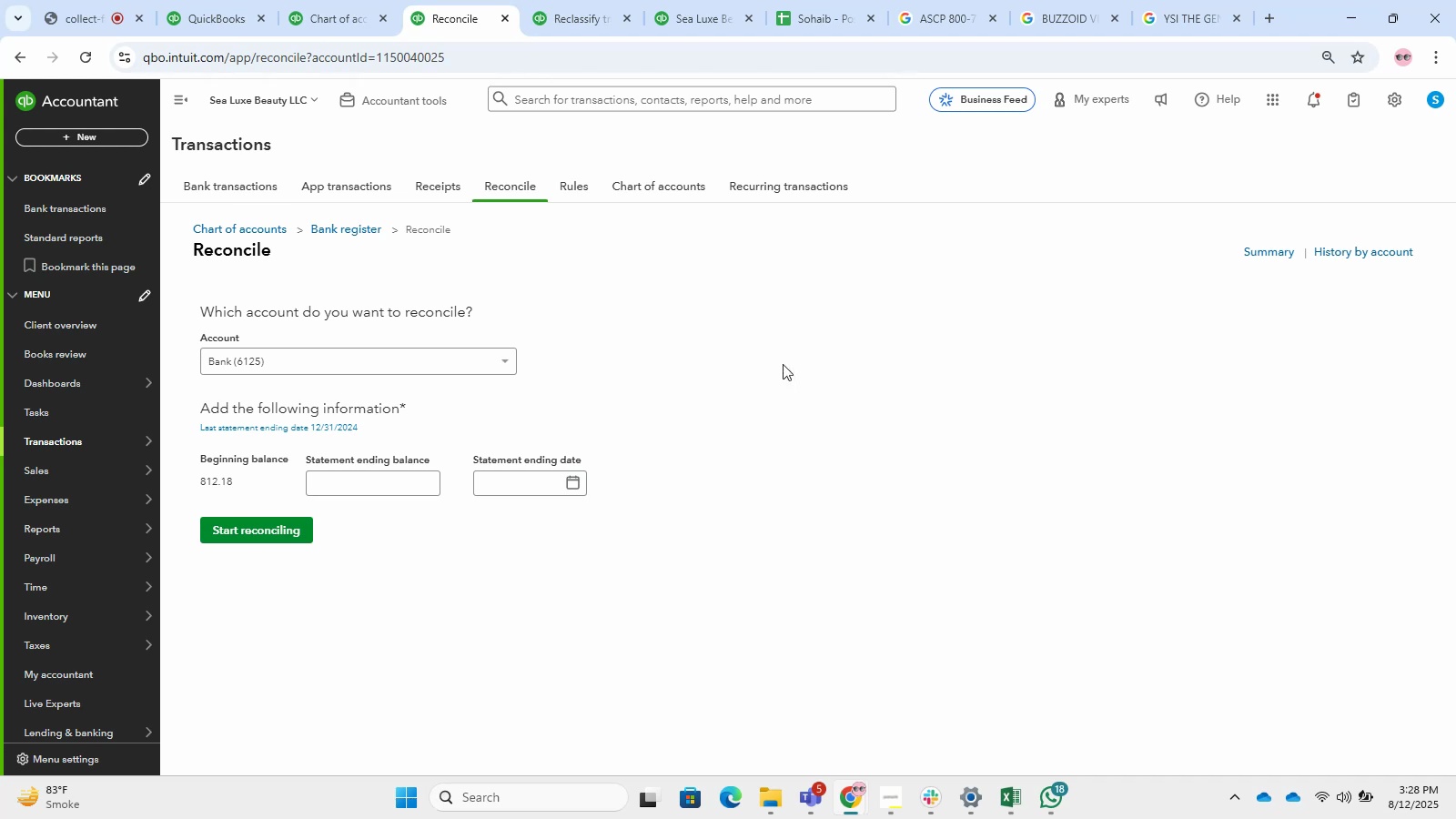 
left_click([601, 0])
 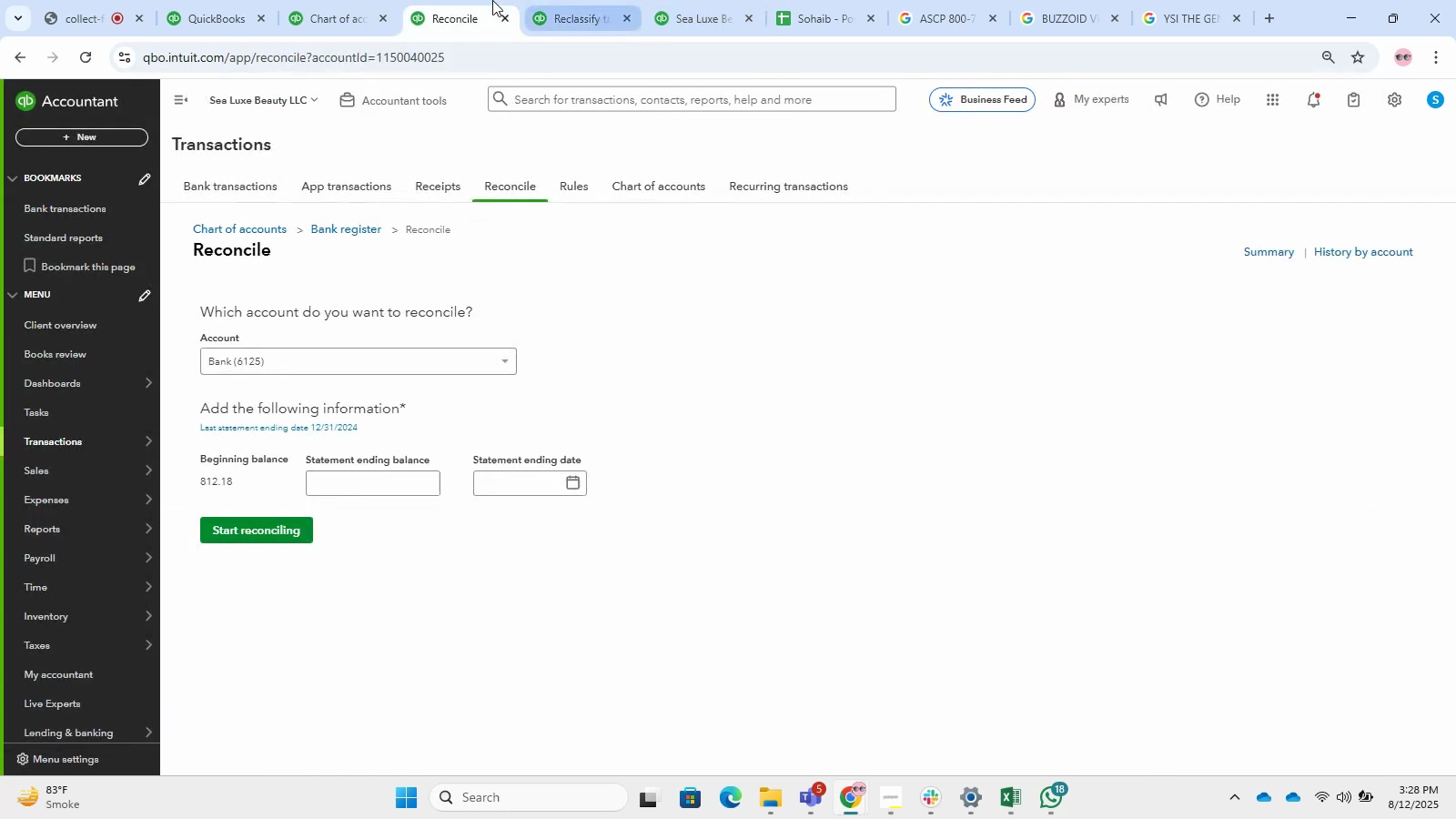 
left_click([492, 0])
 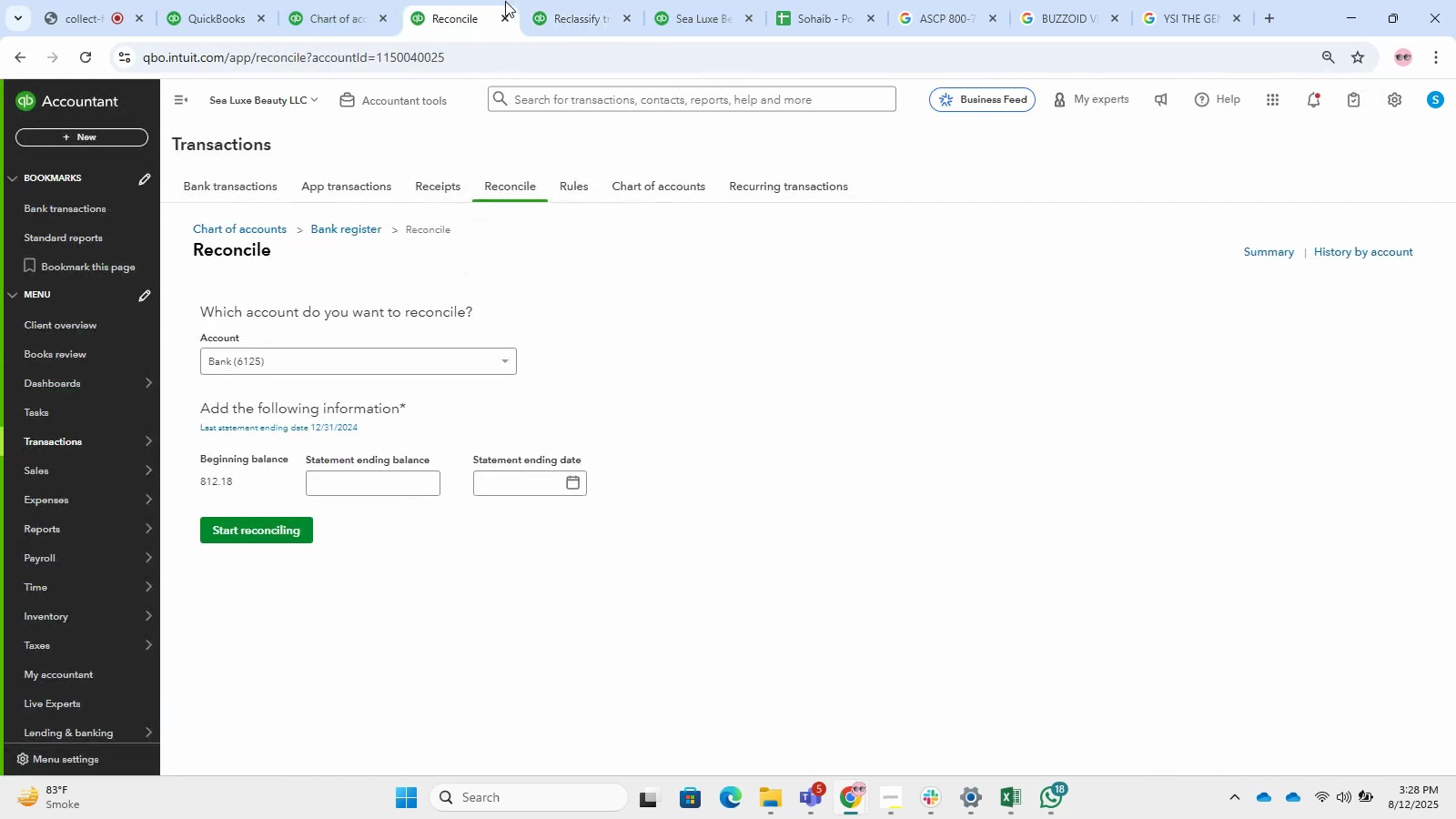 
double_click([253, 0])
 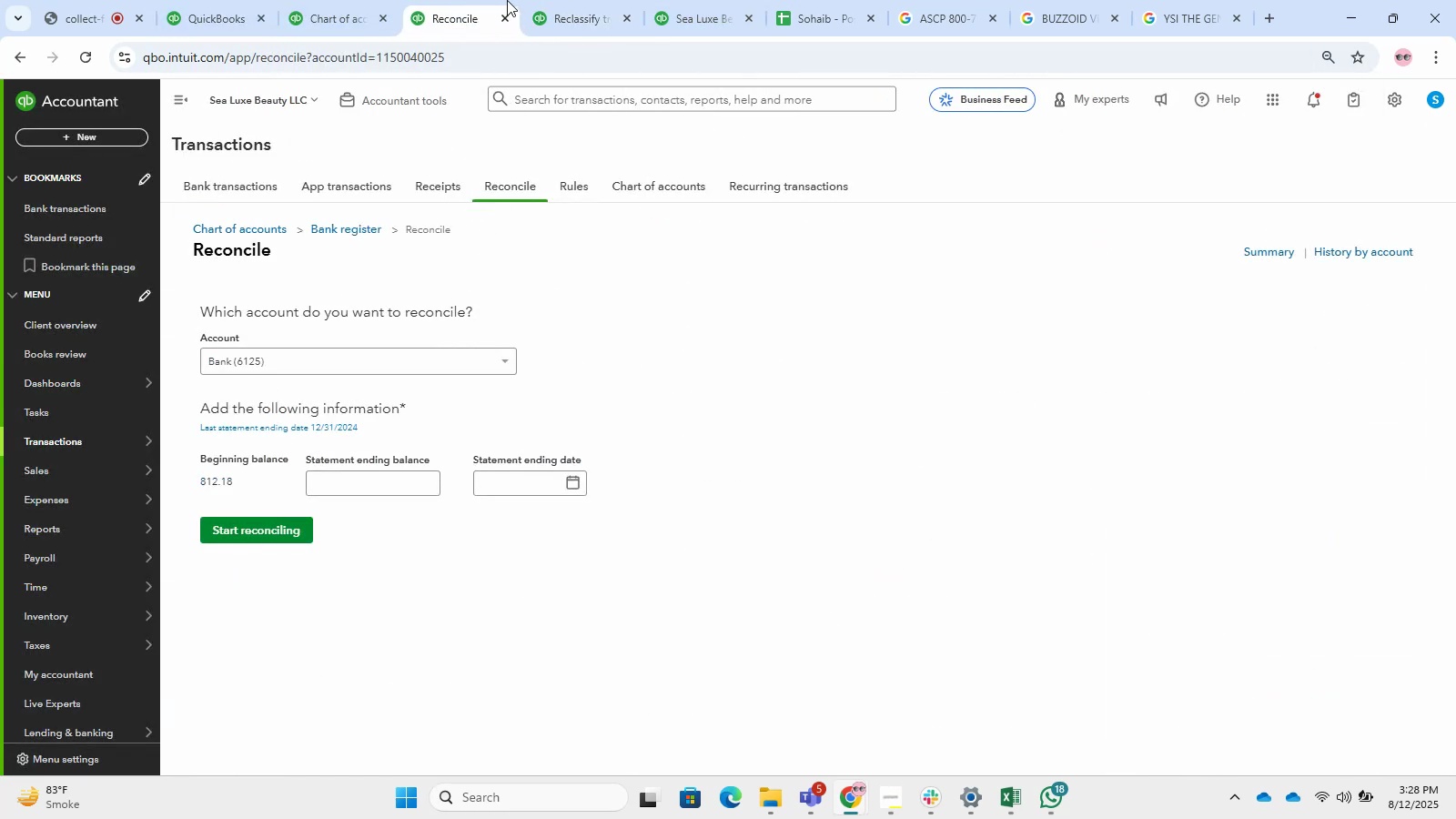 
double_click([545, 13])
 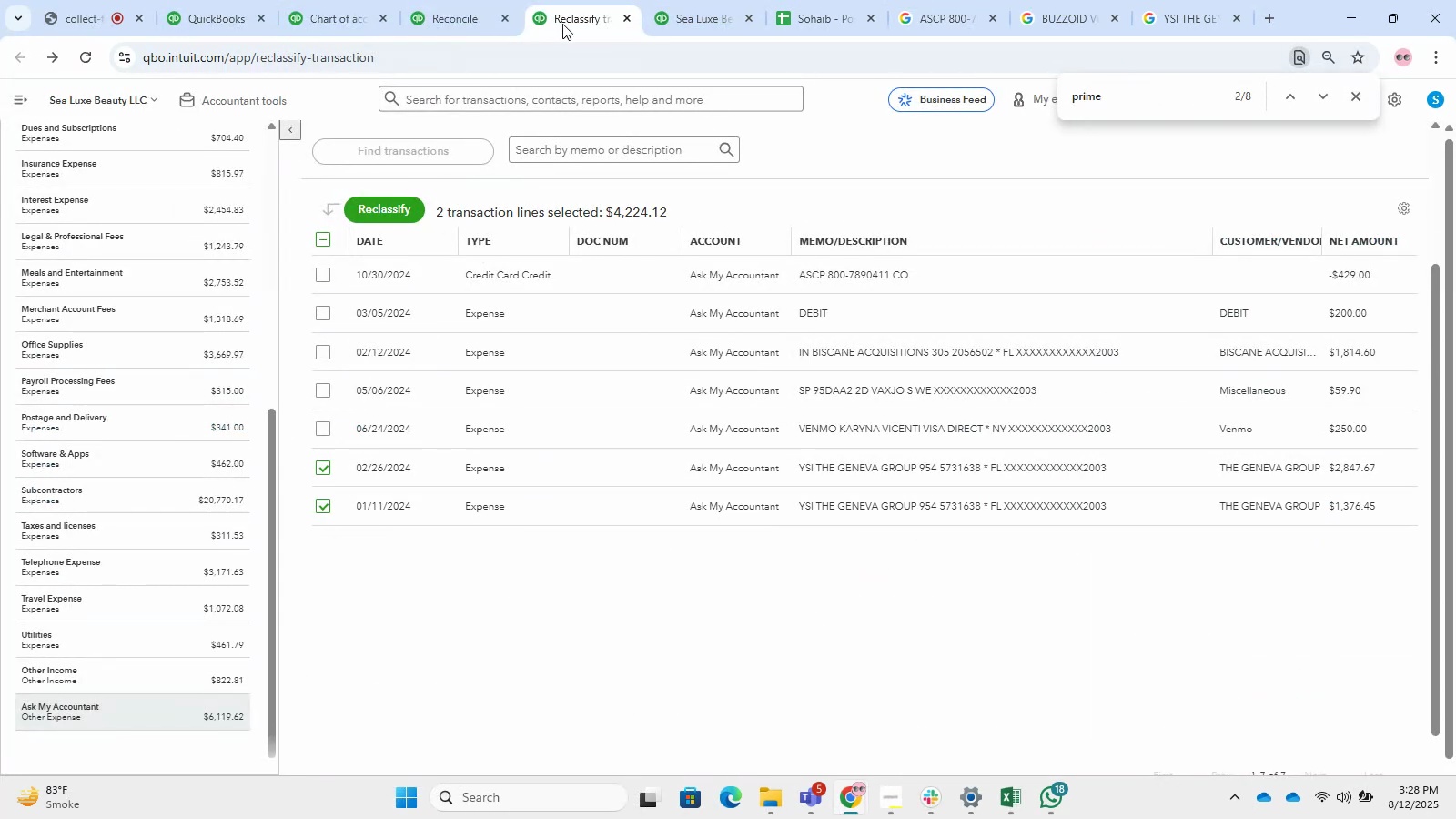 
left_click([327, 20])
 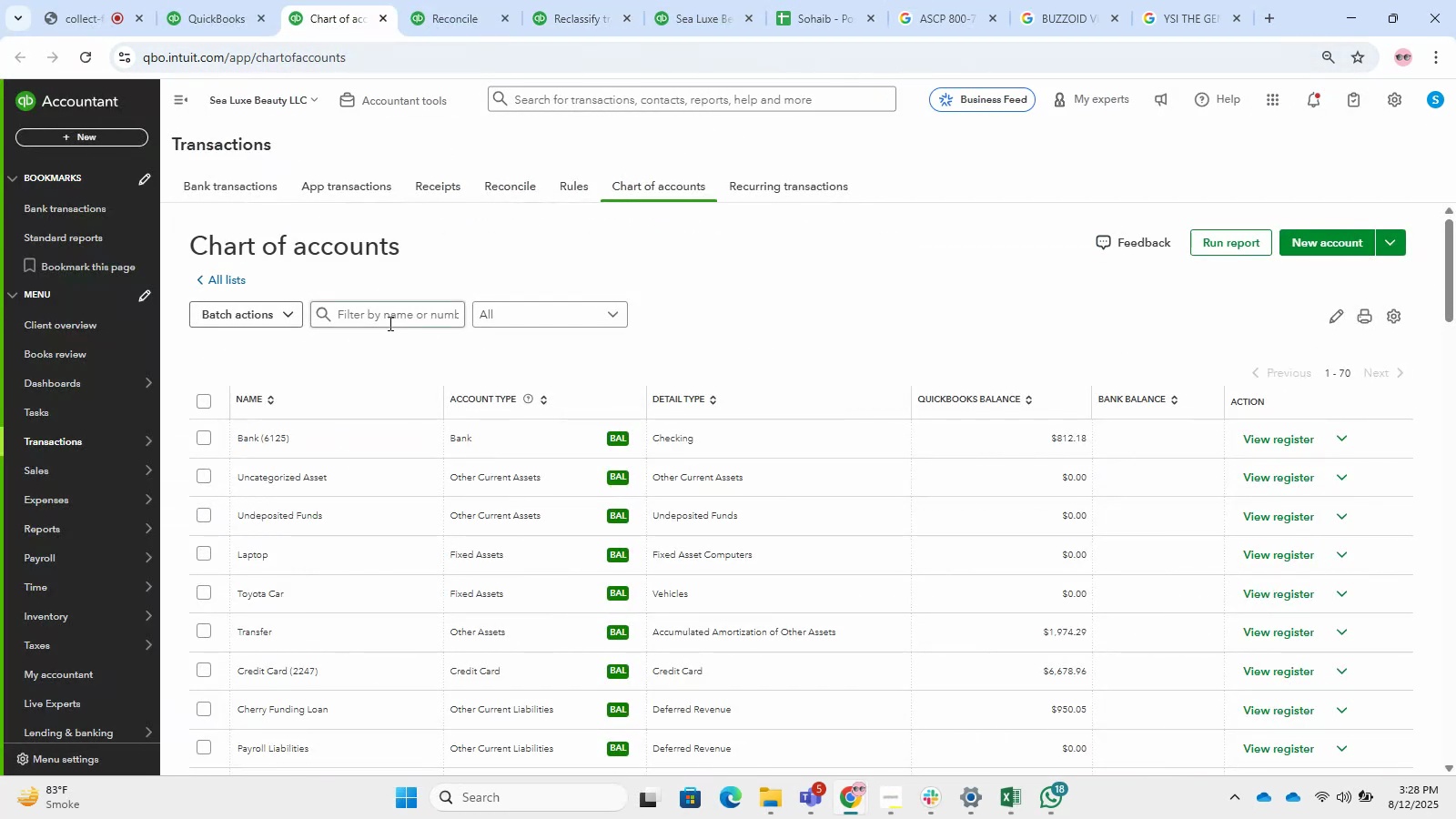 
left_click([389, 323])
 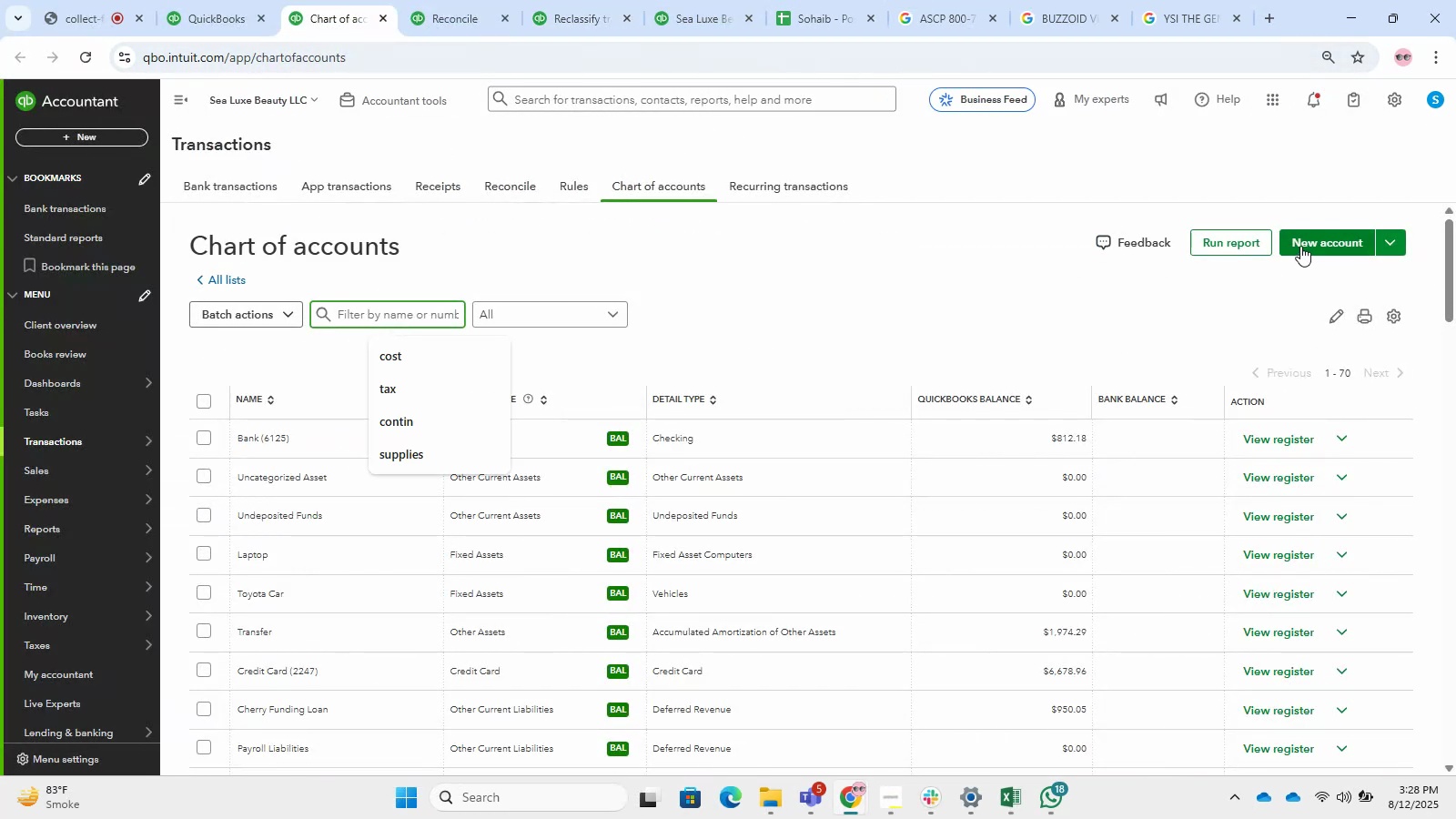 
left_click([1300, 246])
 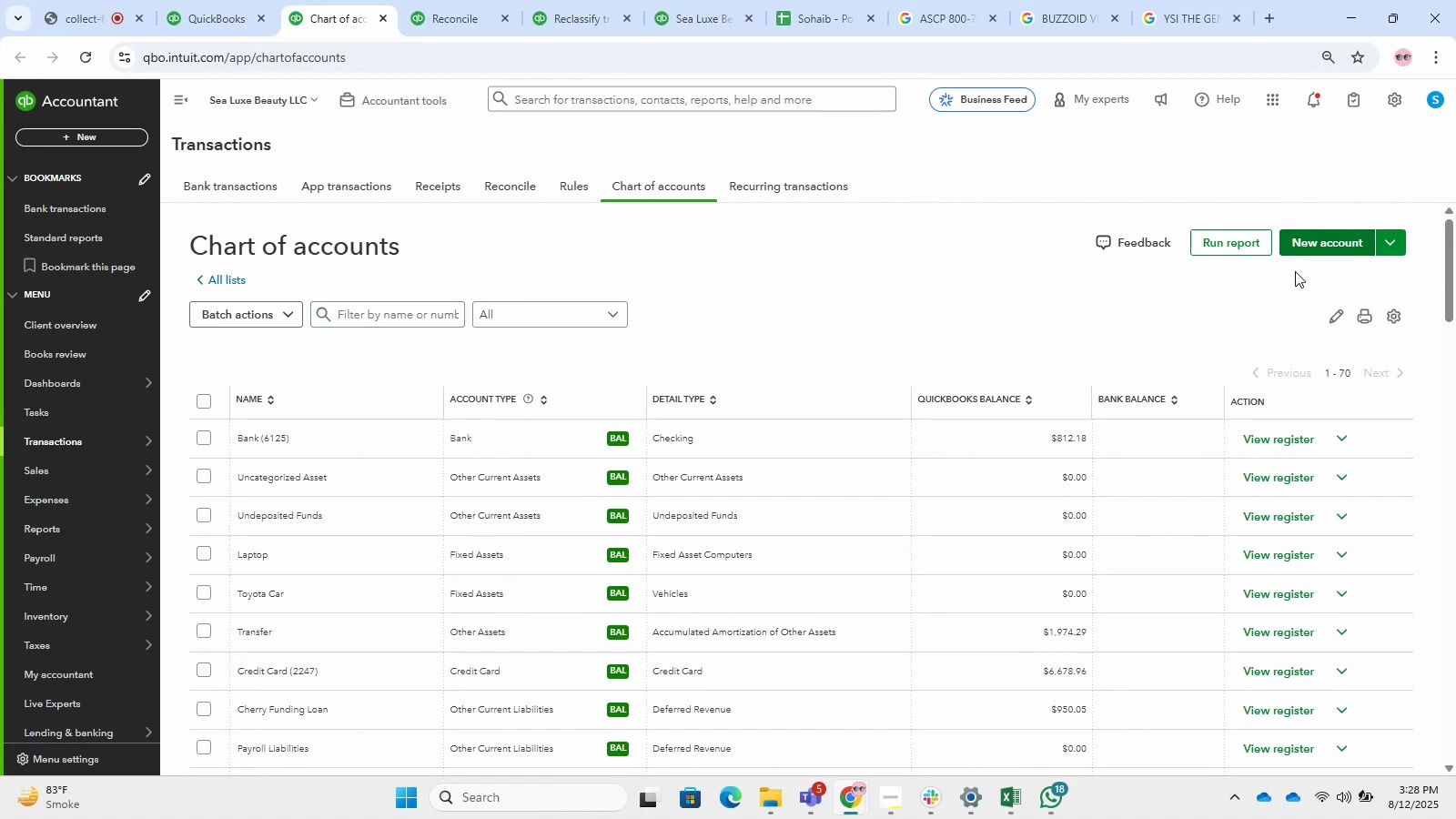 
mouse_move([1274, 251])
 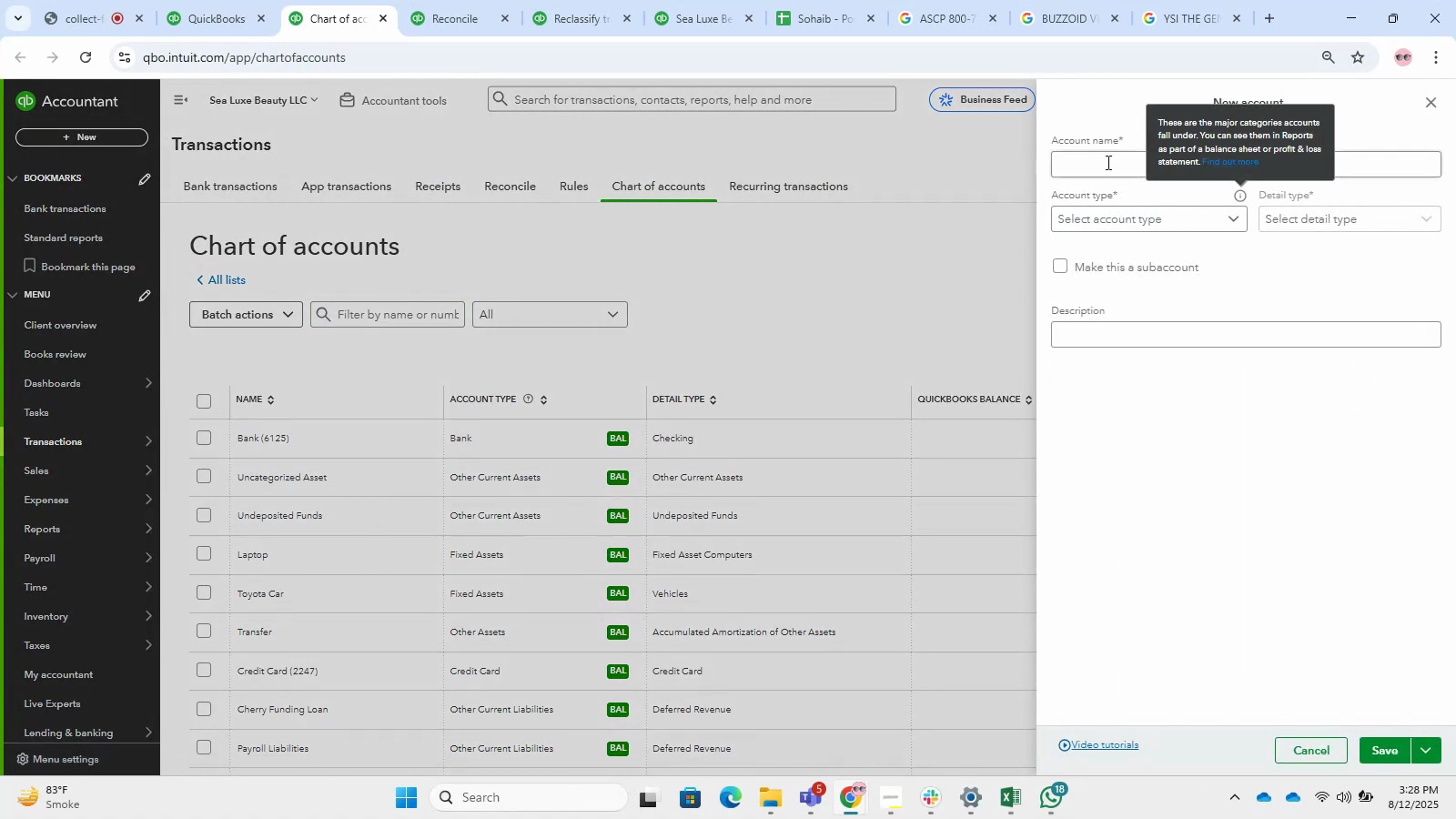 
left_click([1104, 162])
 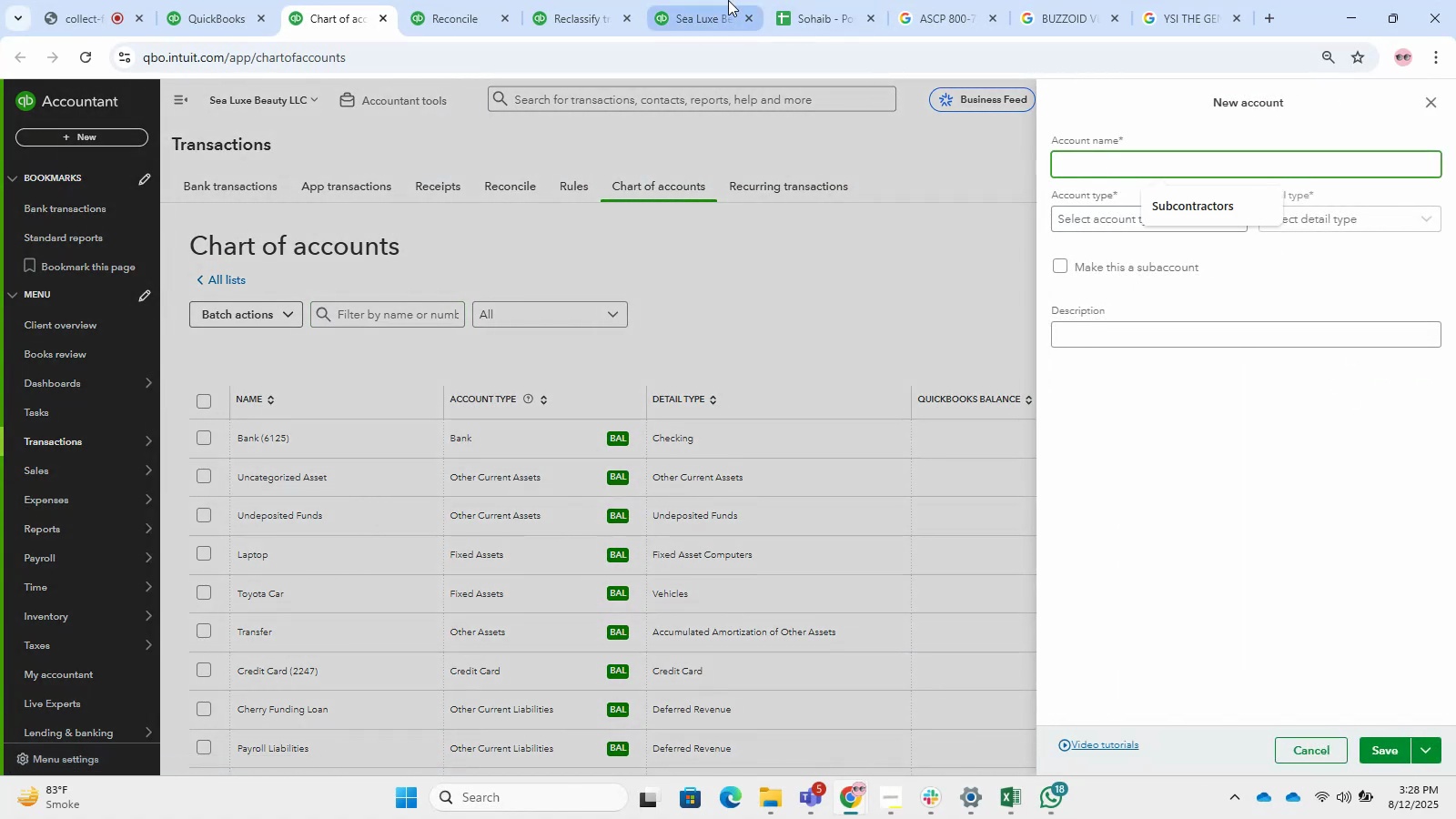 
key(Control+V)
 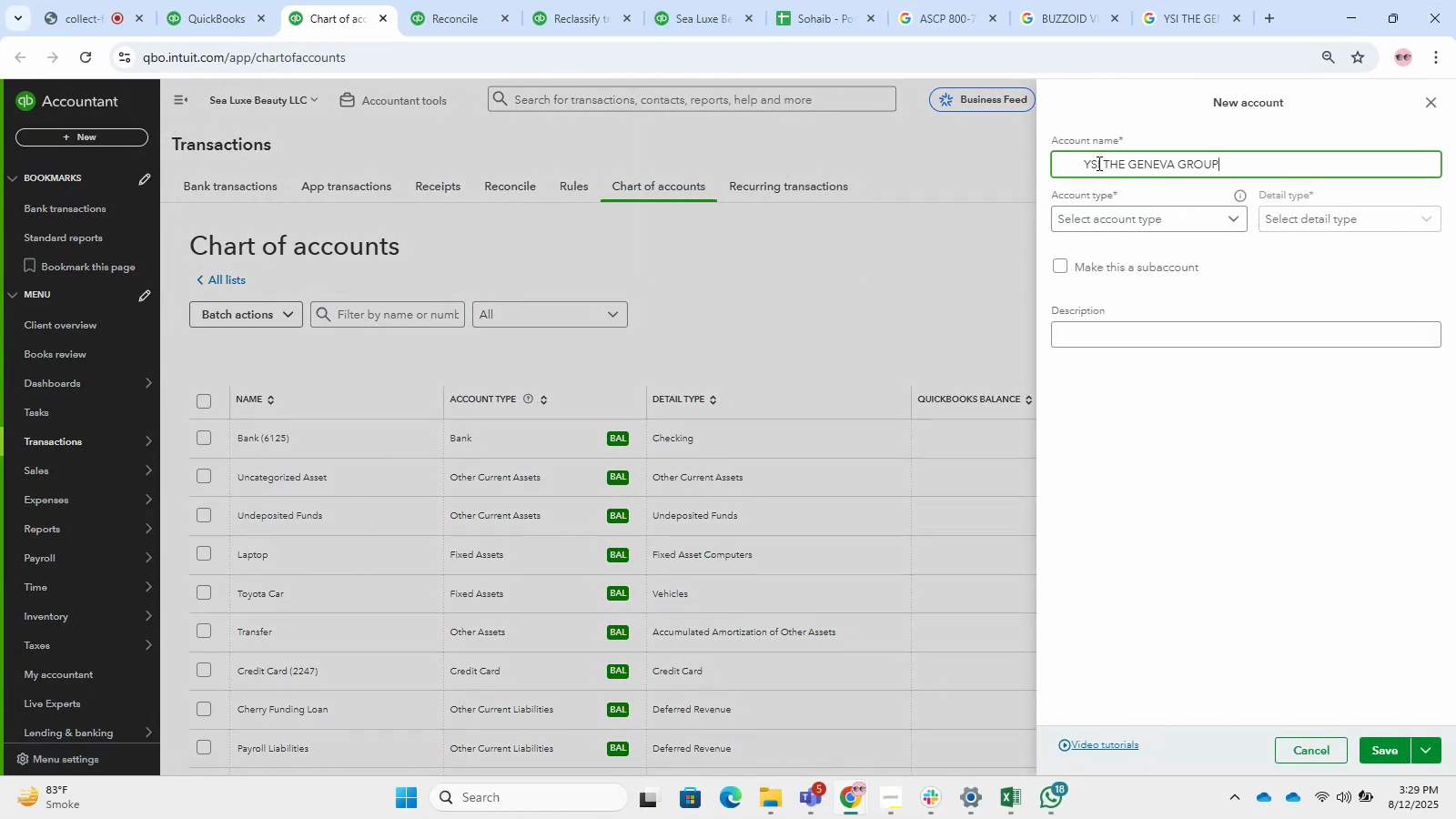 
left_click([1100, 163])
 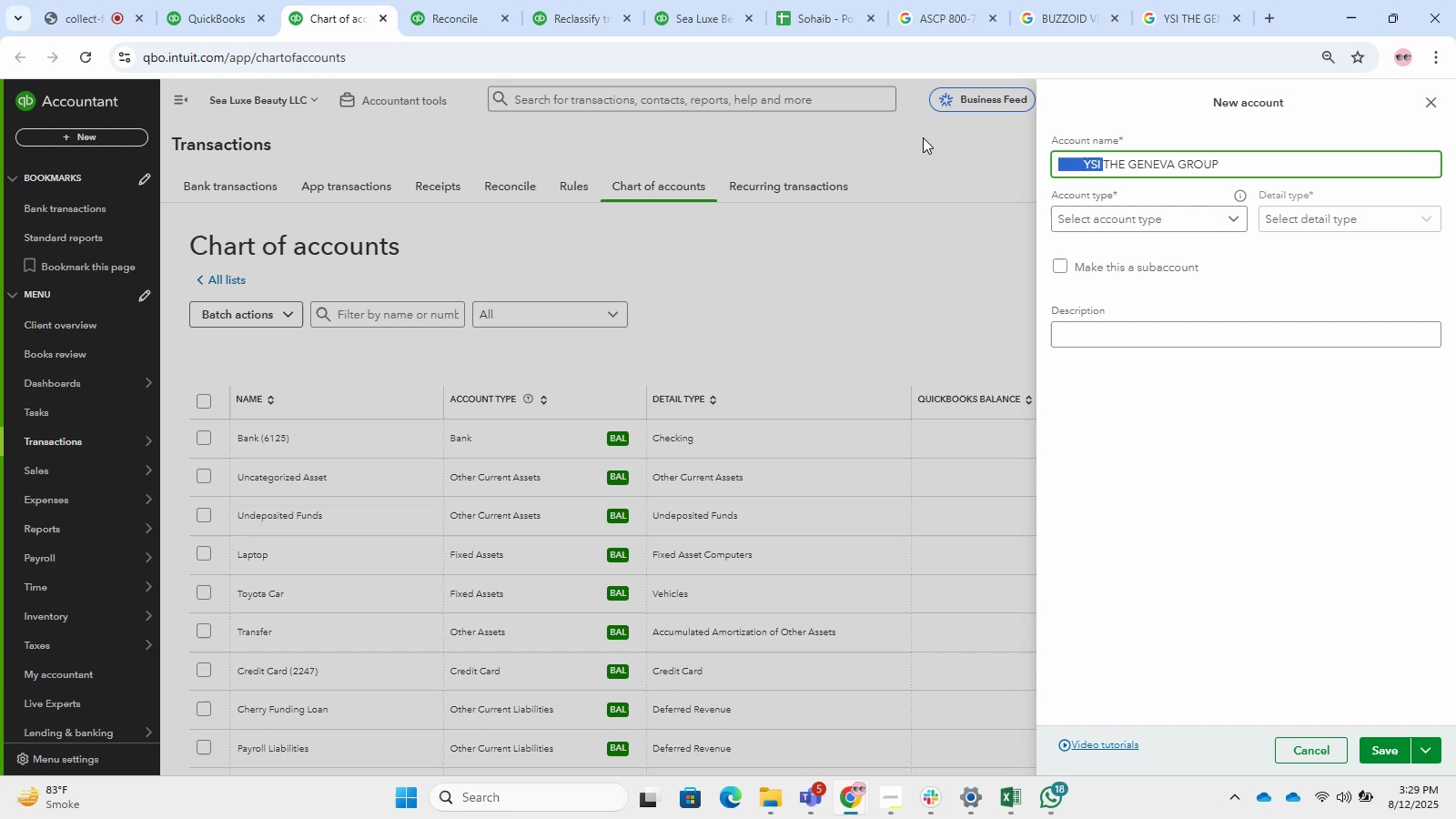 
key(Backspace)
 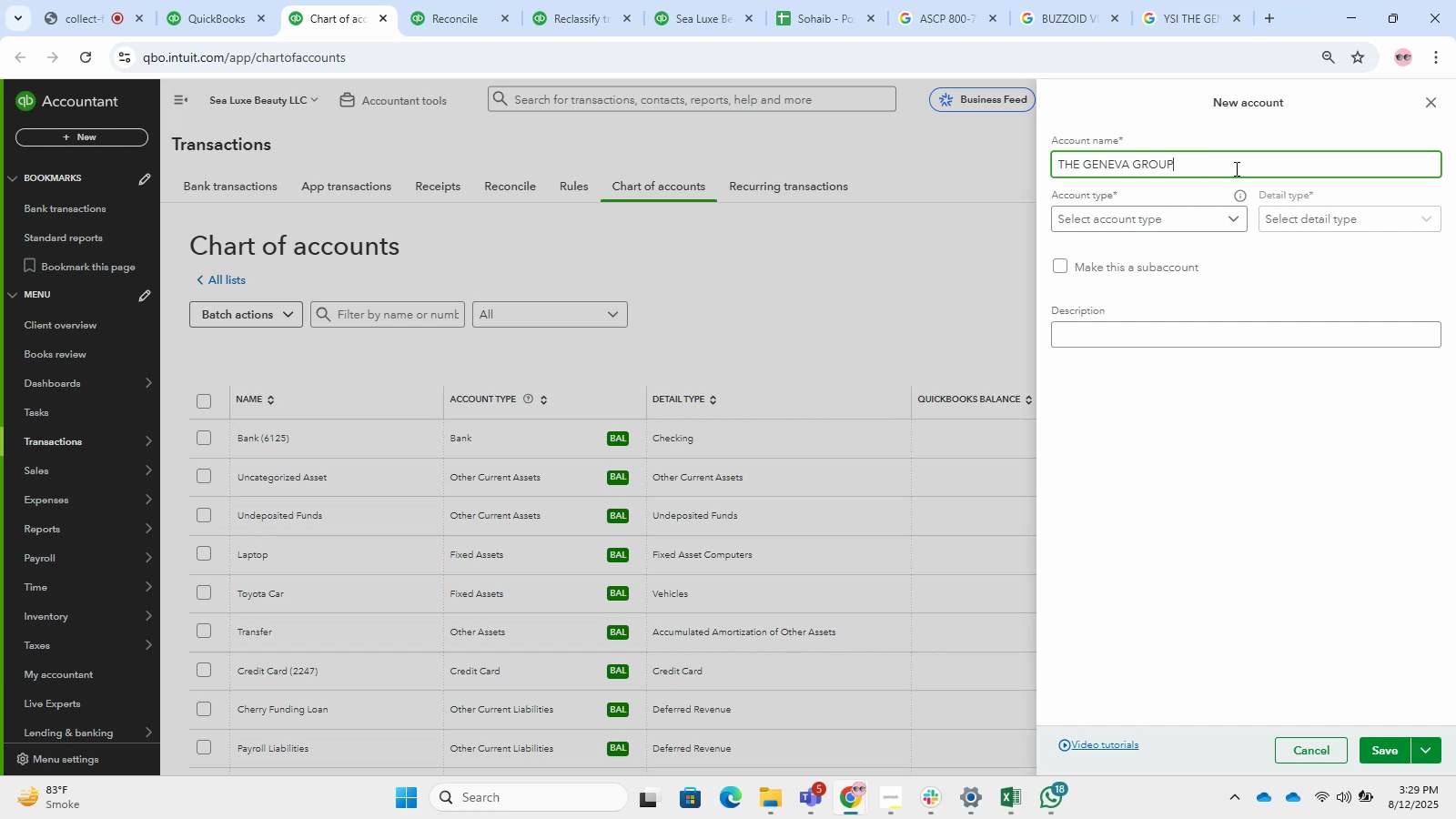 
left_click([1235, 168])
 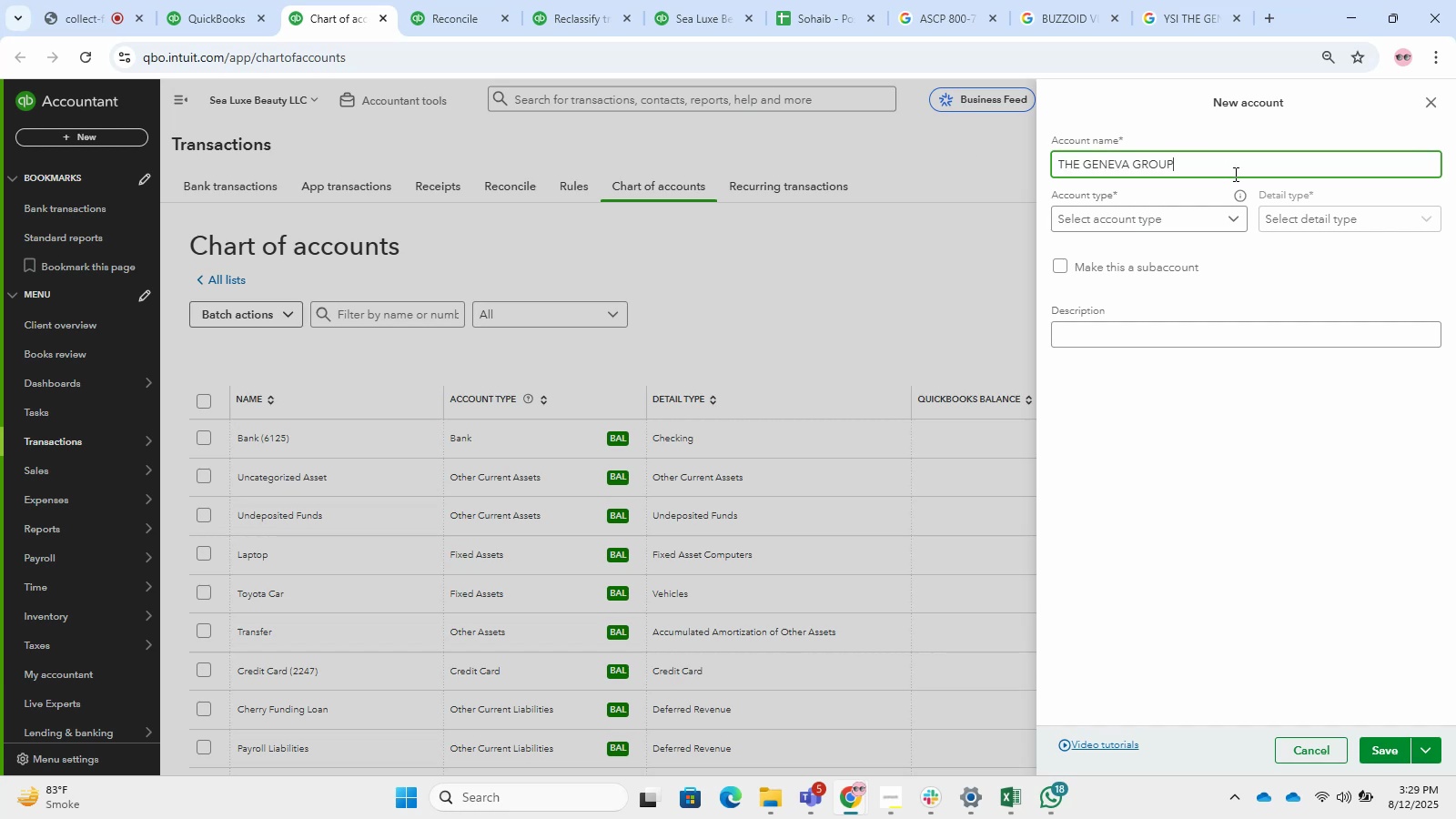 
type( FUNDING)
 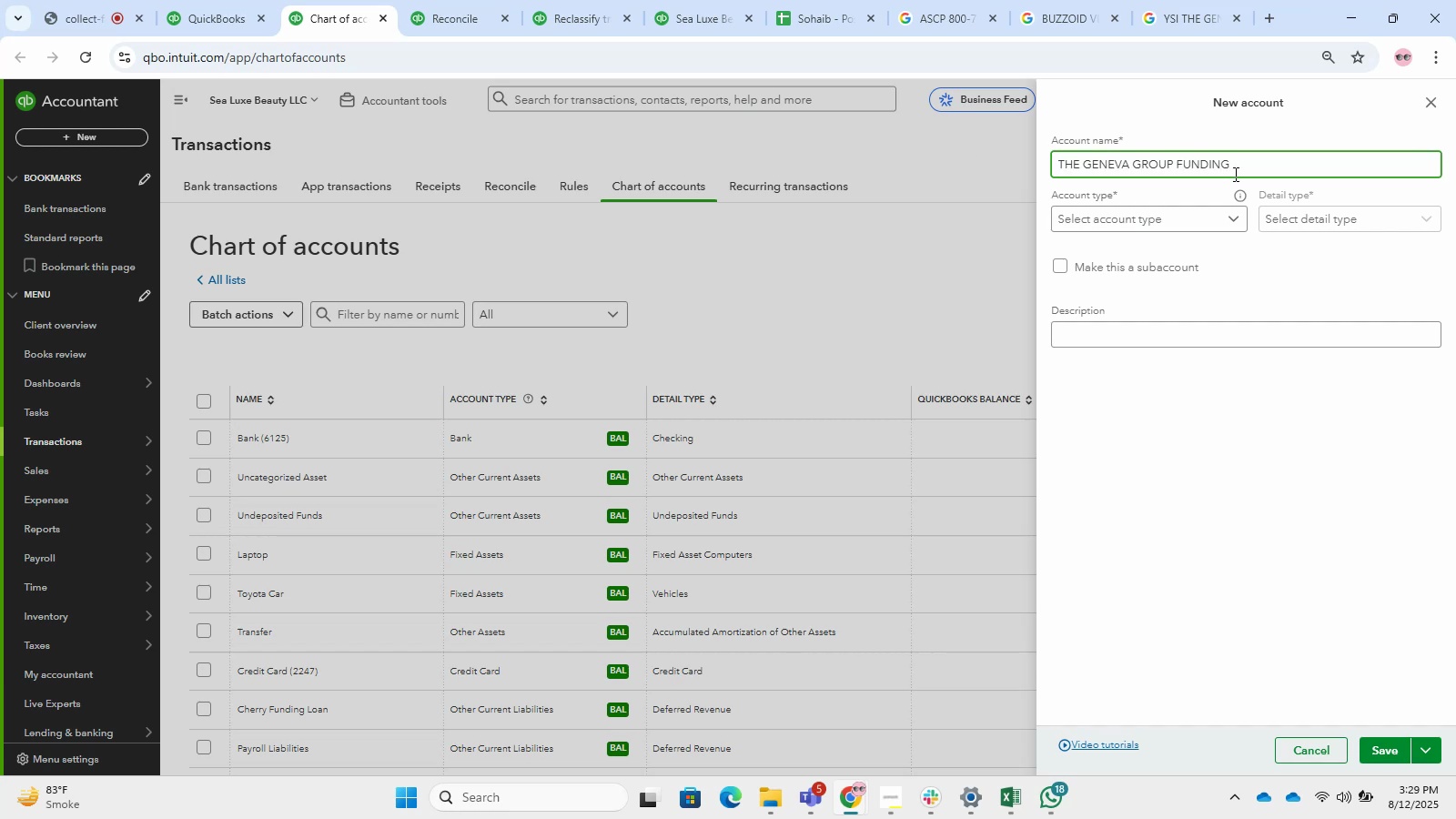 
left_click([1207, 227])
 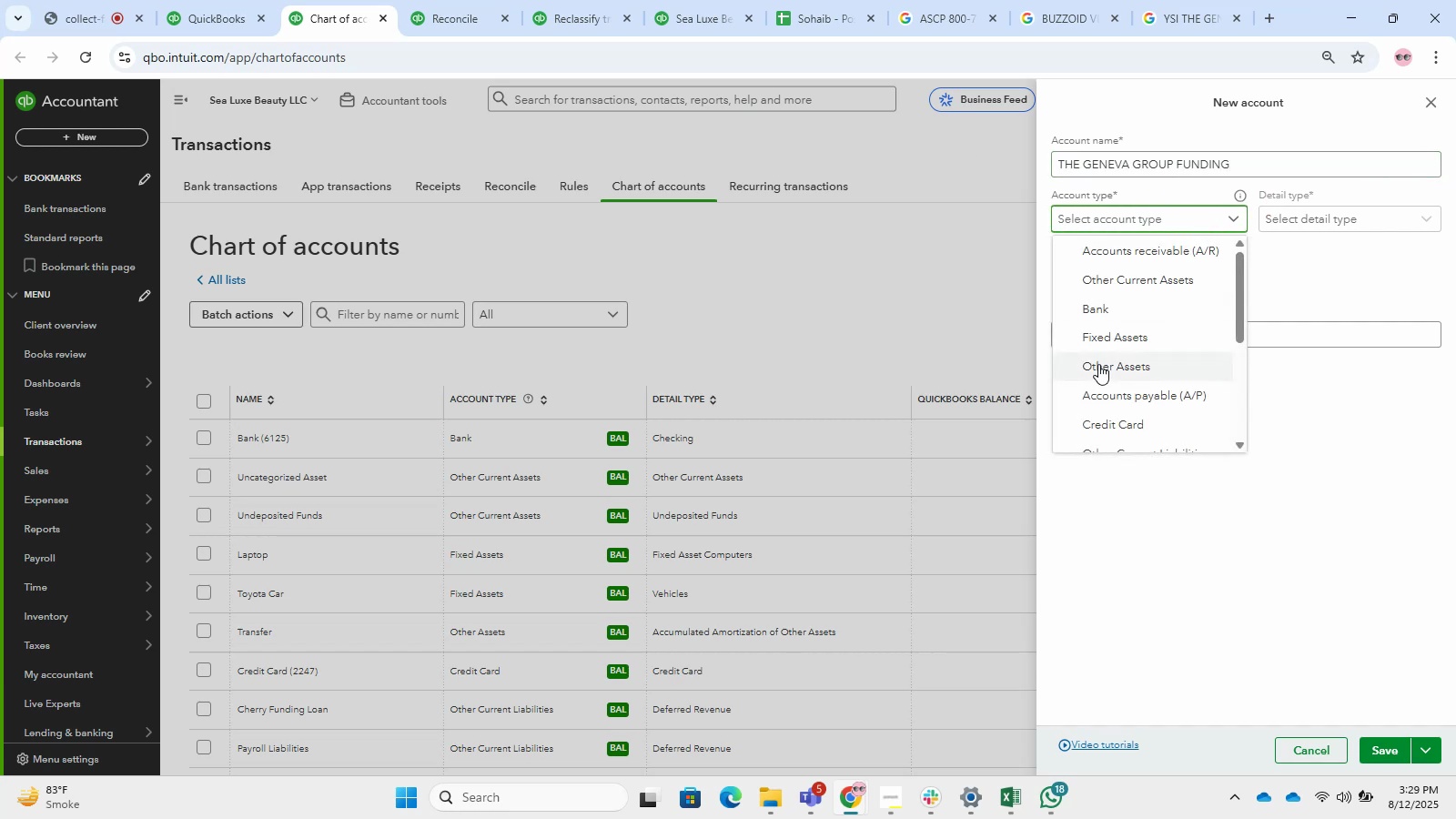 
scroll: coordinate [1102, 366], scroll_direction: down, amount: 2.0
 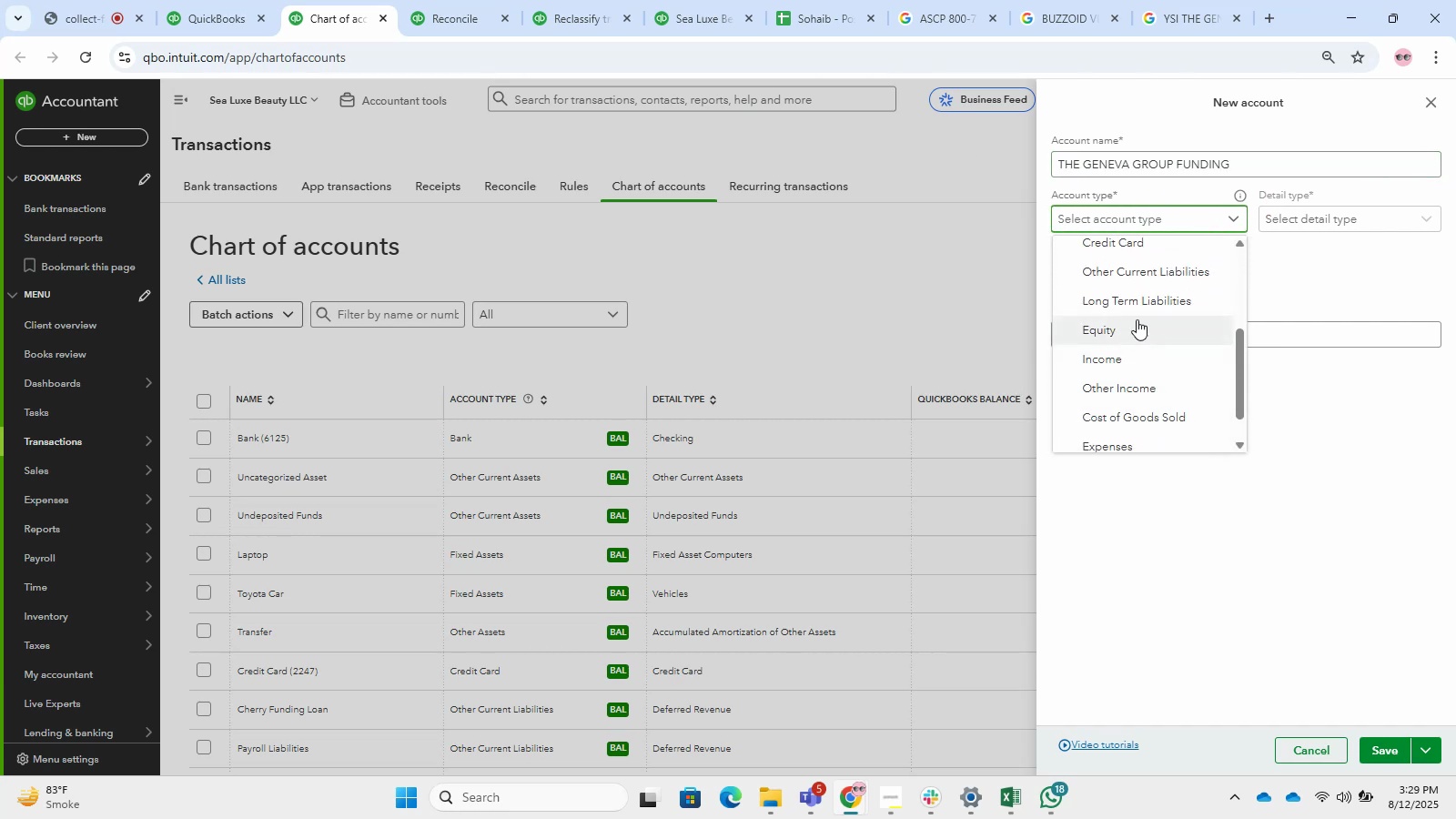 
left_click([1131, 263])
 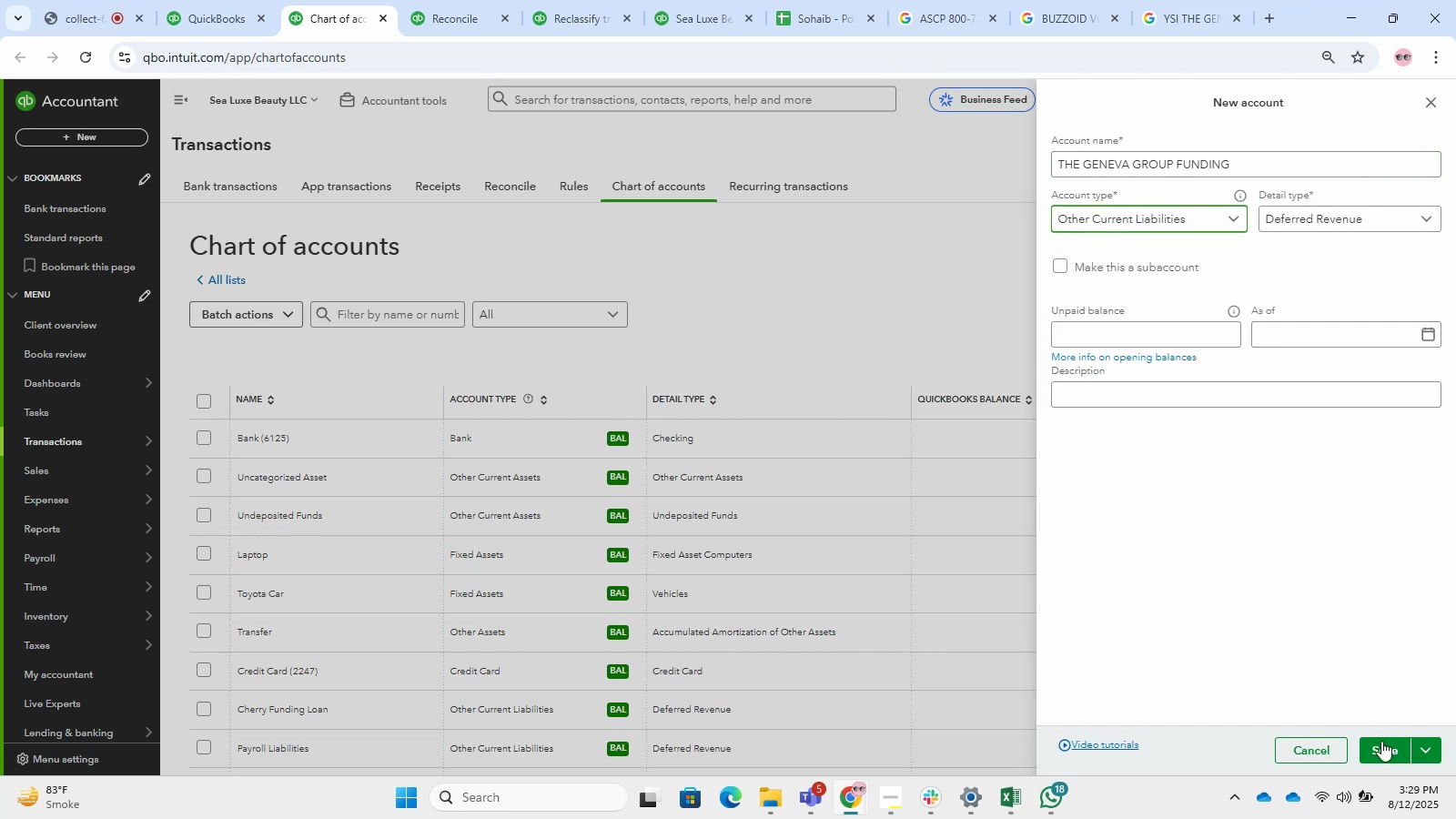 
left_click([1384, 741])
 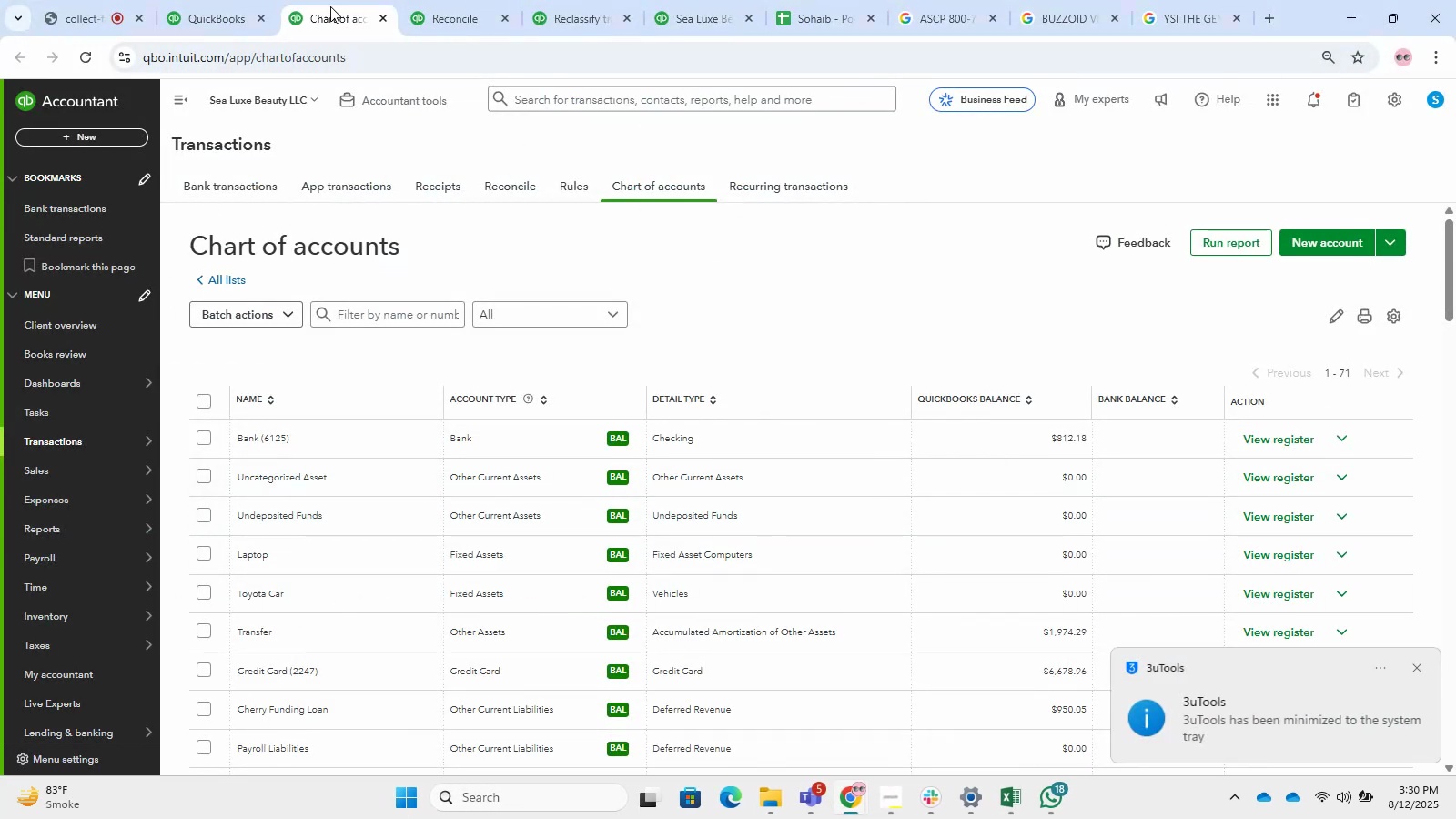 
wait(65.62)
 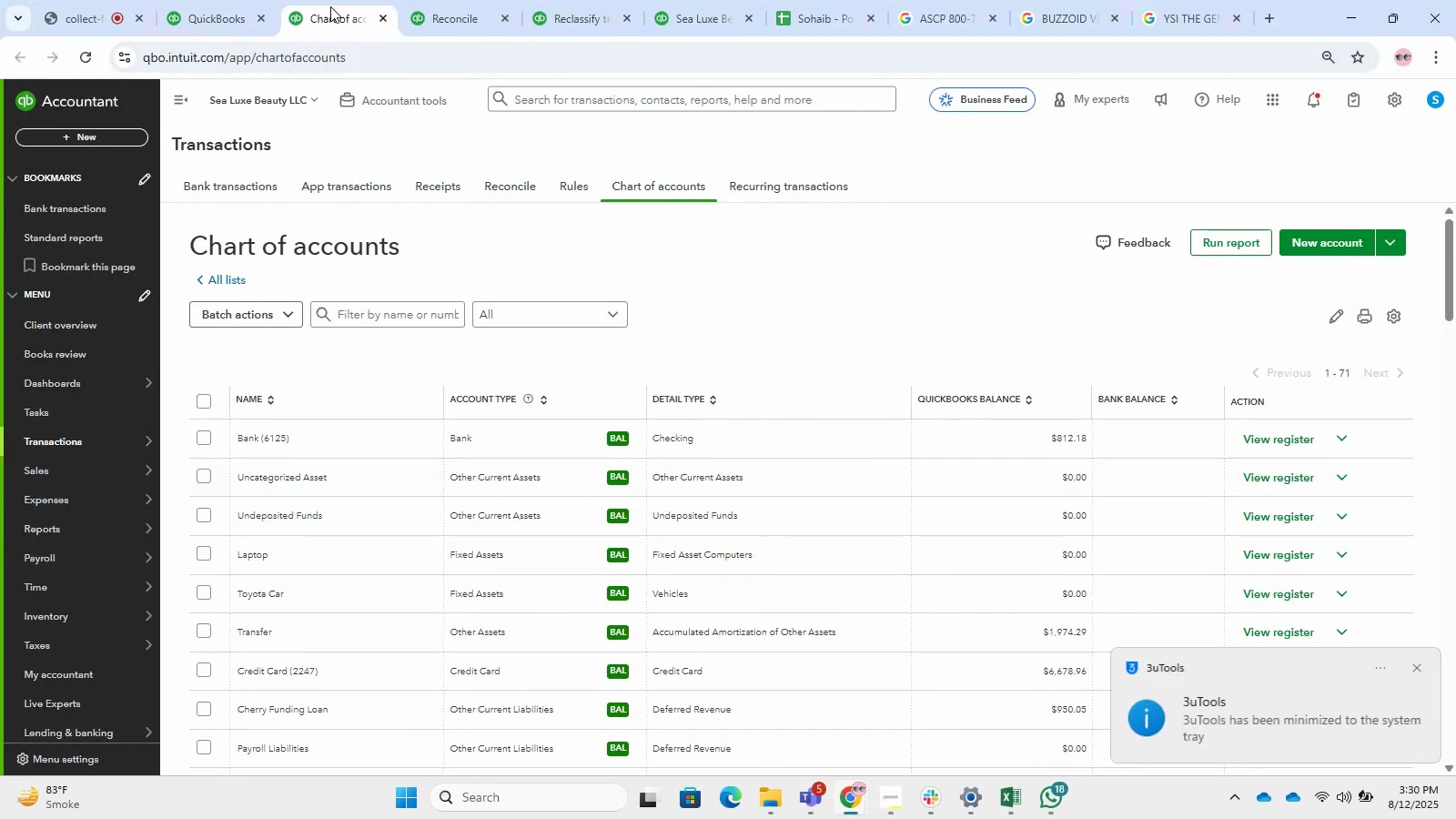 
left_click([615, 20])
 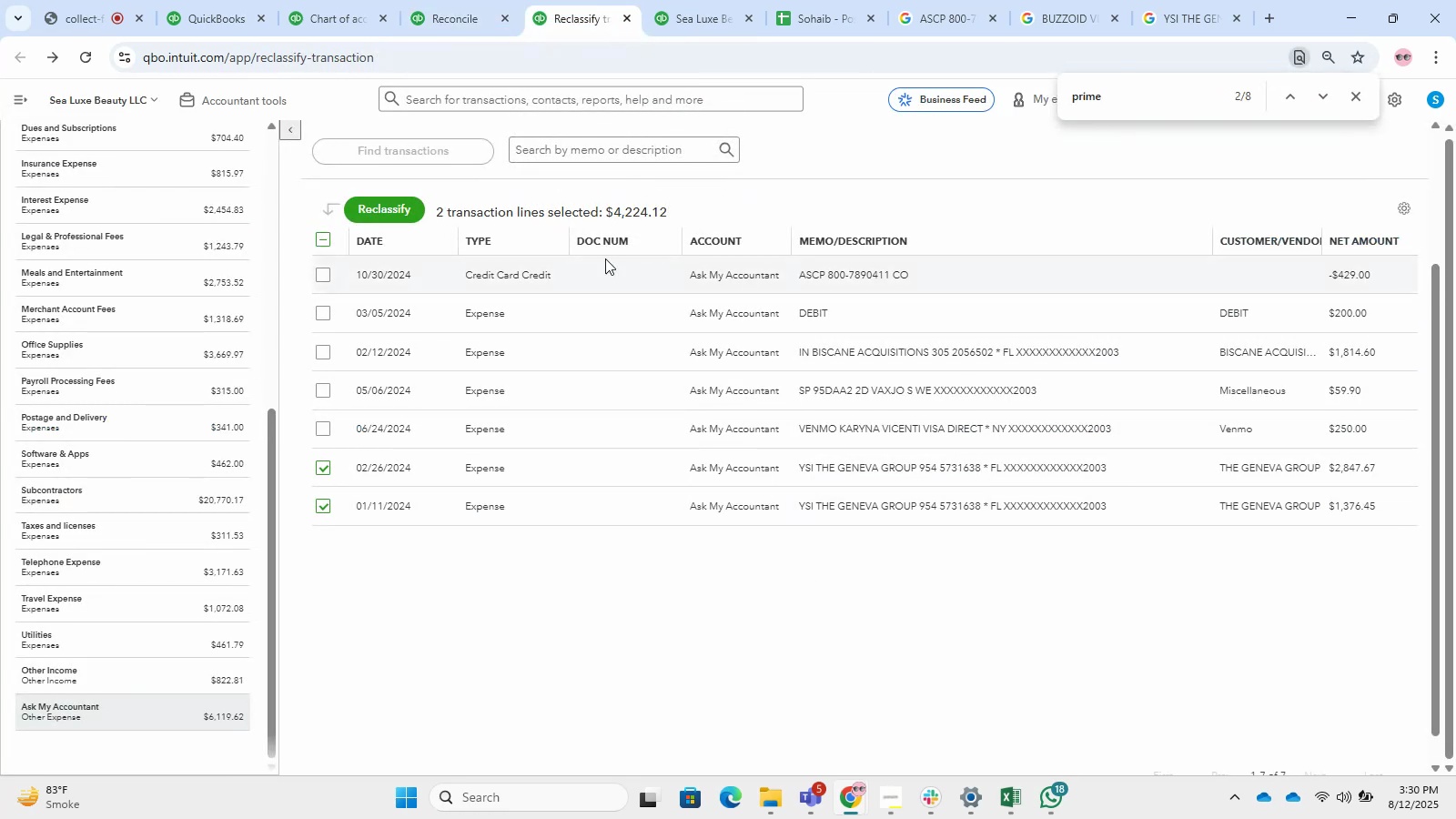 
left_click([371, 204])
 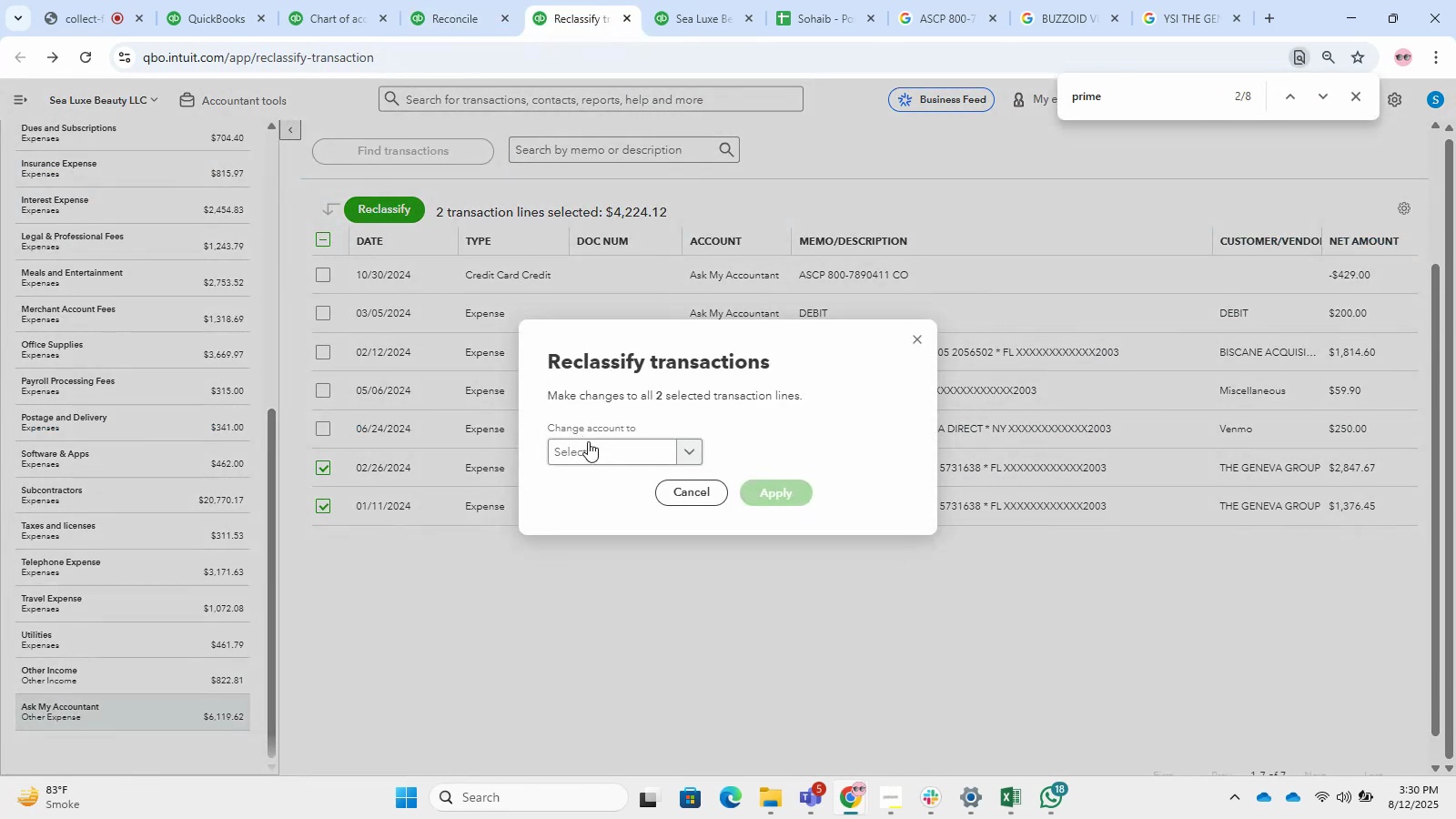 
left_click([588, 441])
 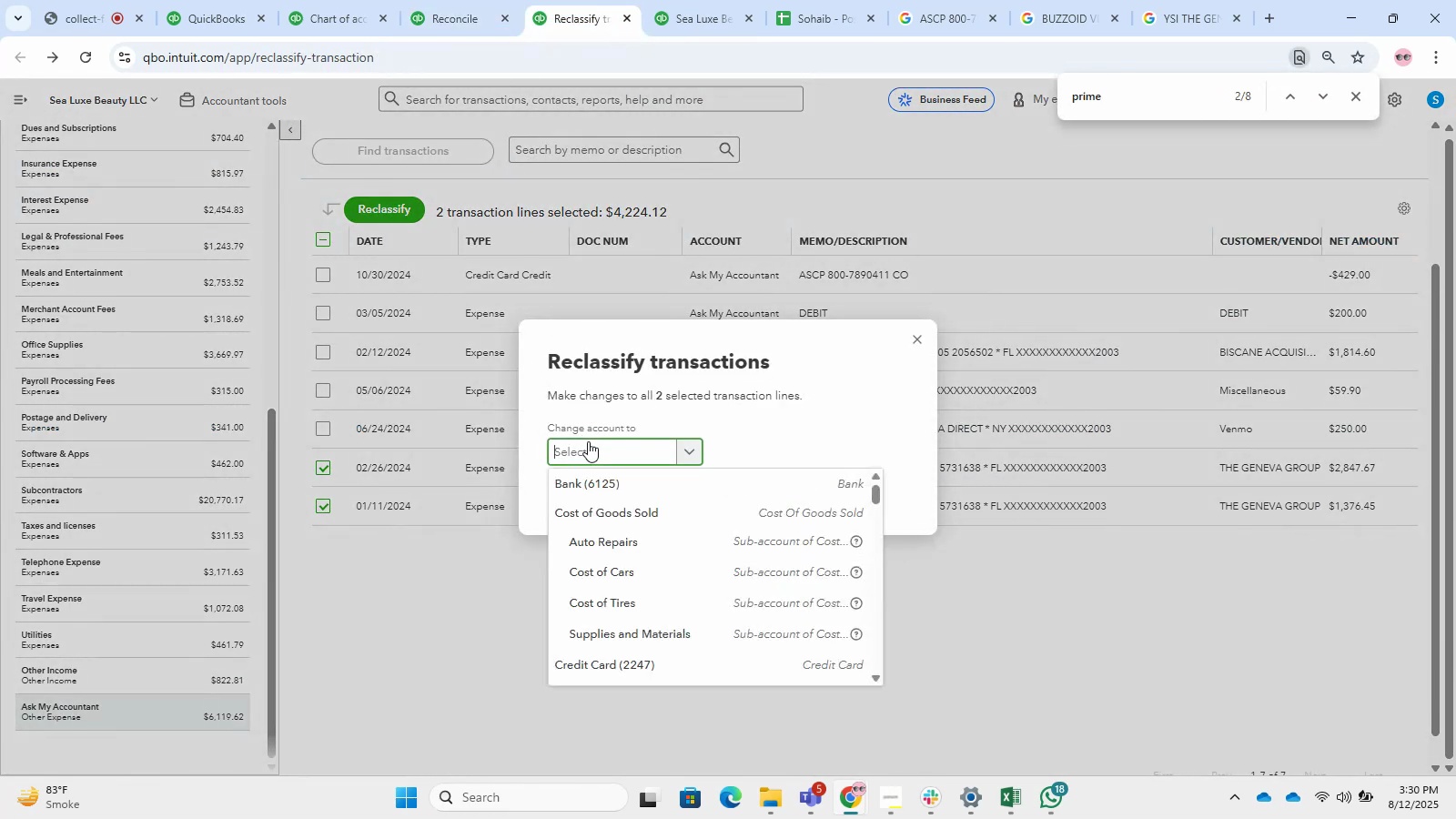 
key(Control+V)
 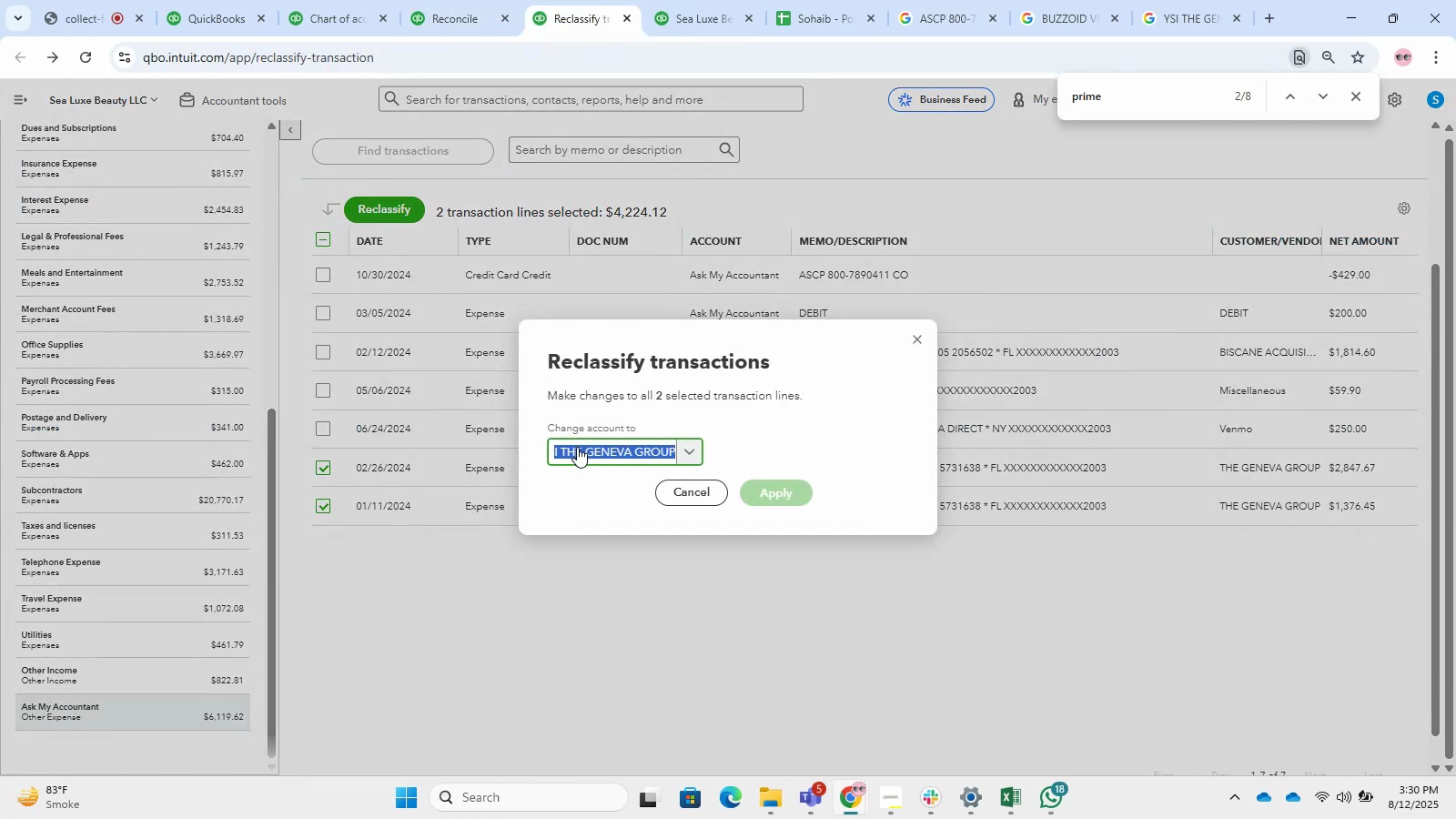 
double_click([575, 450])
 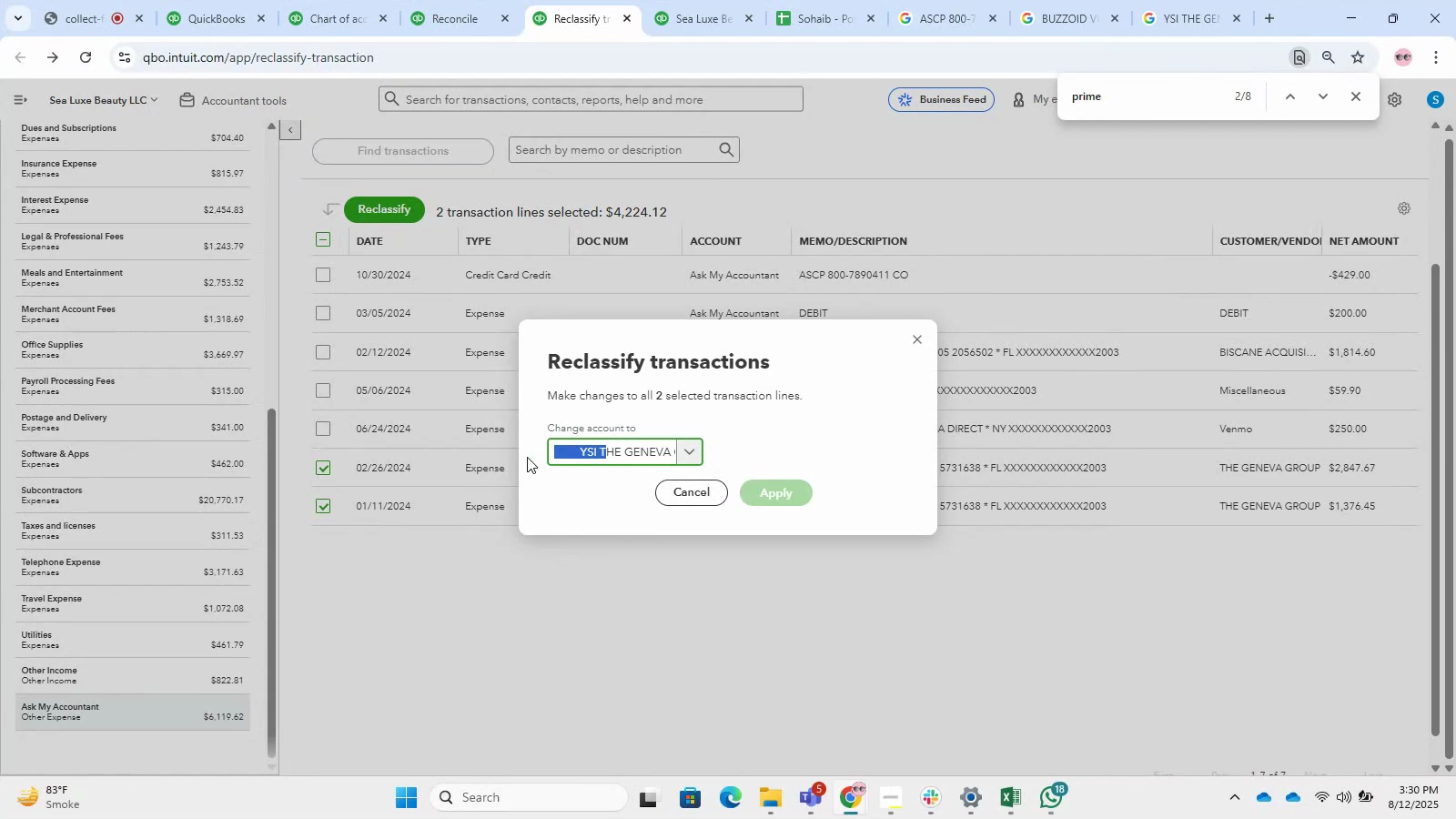 
key(Backspace)
 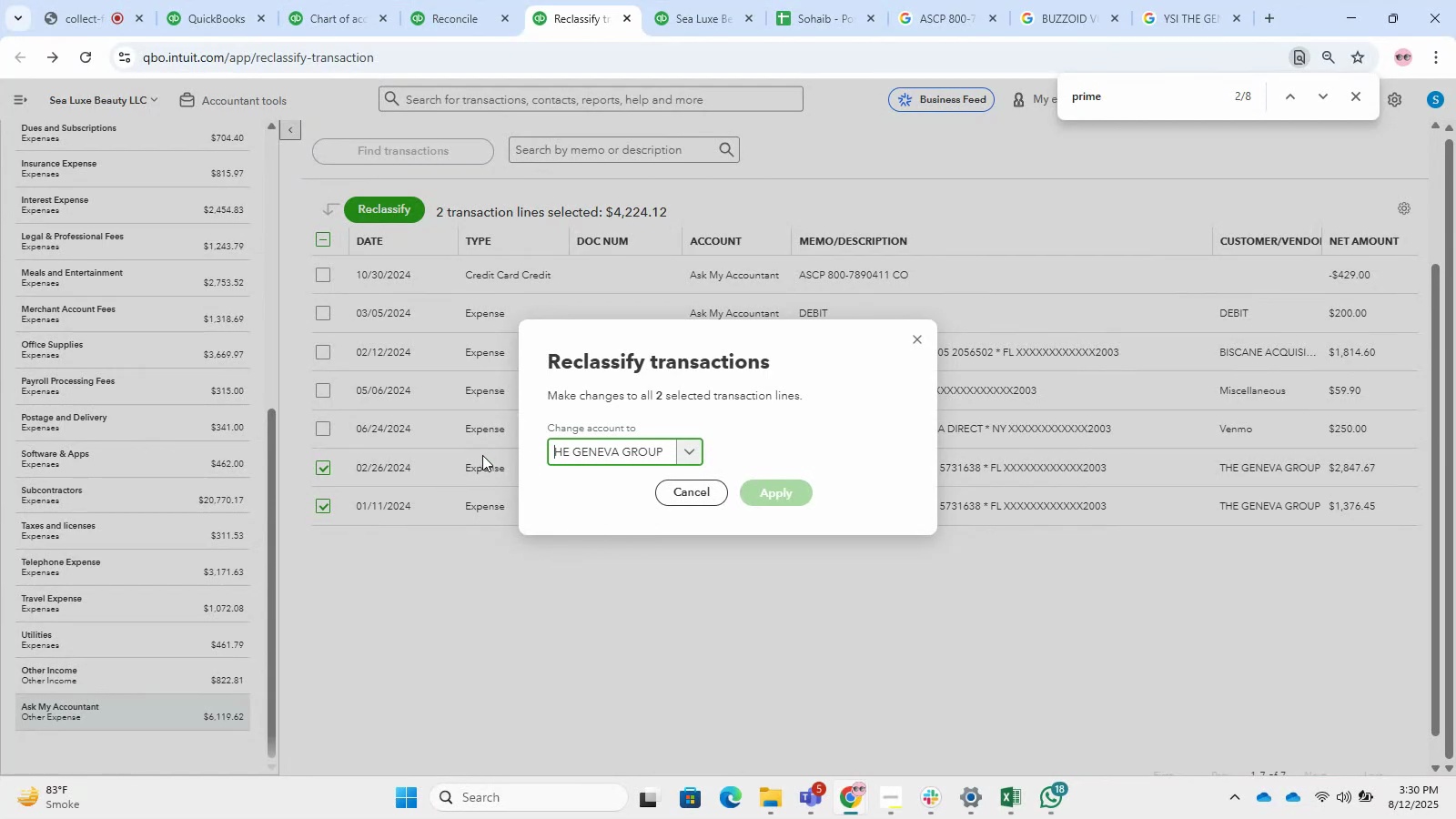 
key(Enter)
 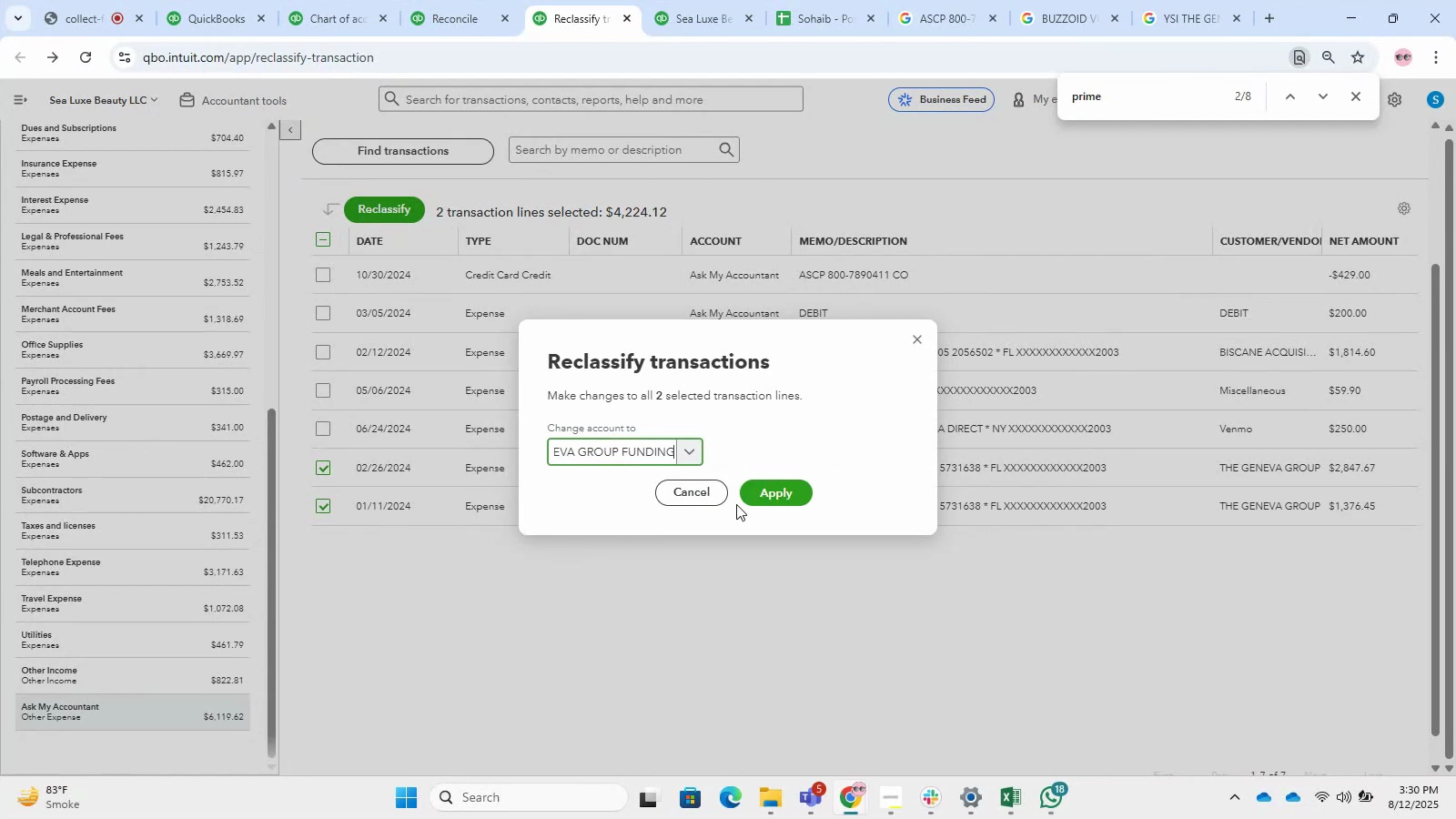 
double_click([773, 507])
 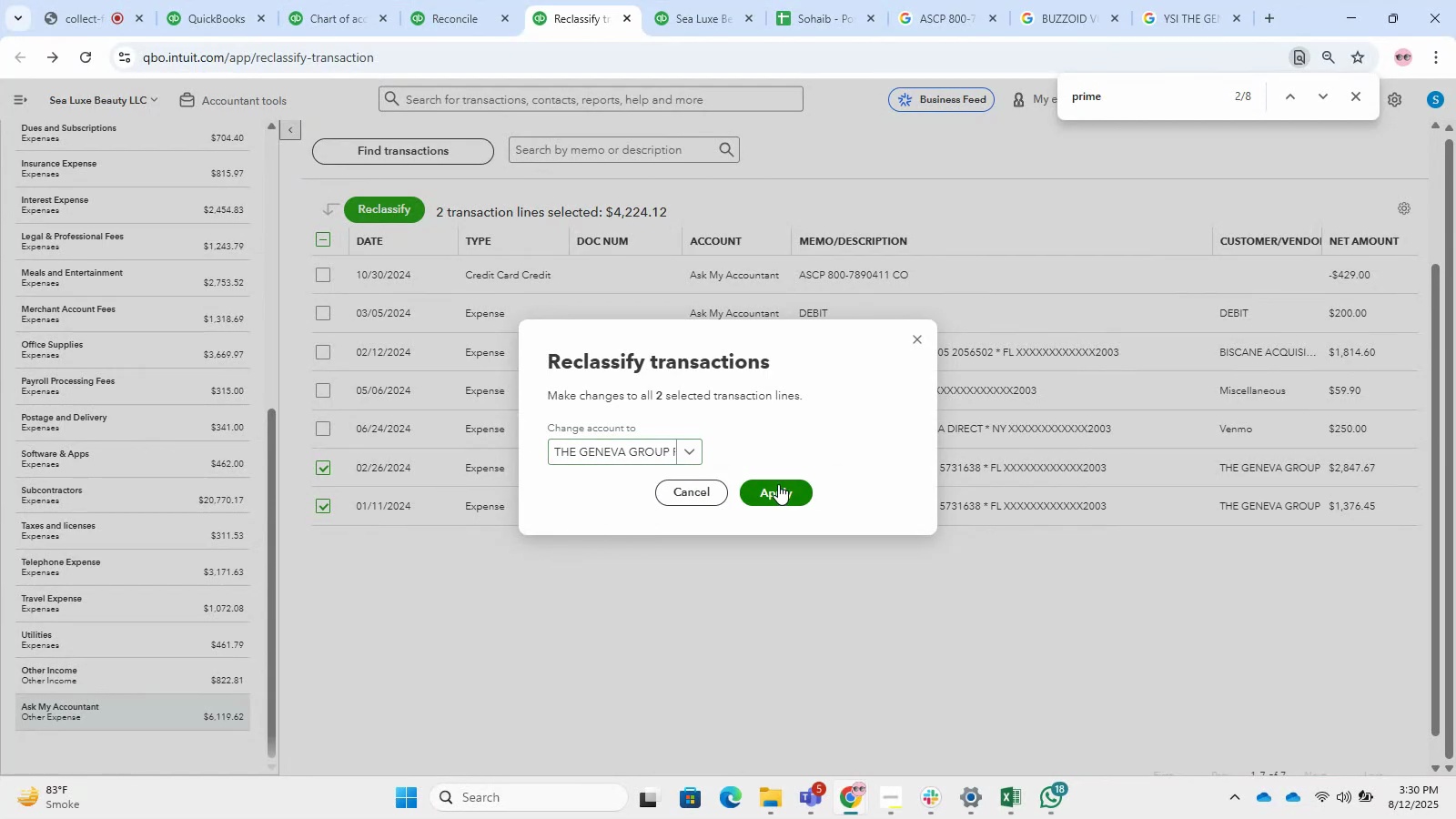 
triple_click([778, 484])
 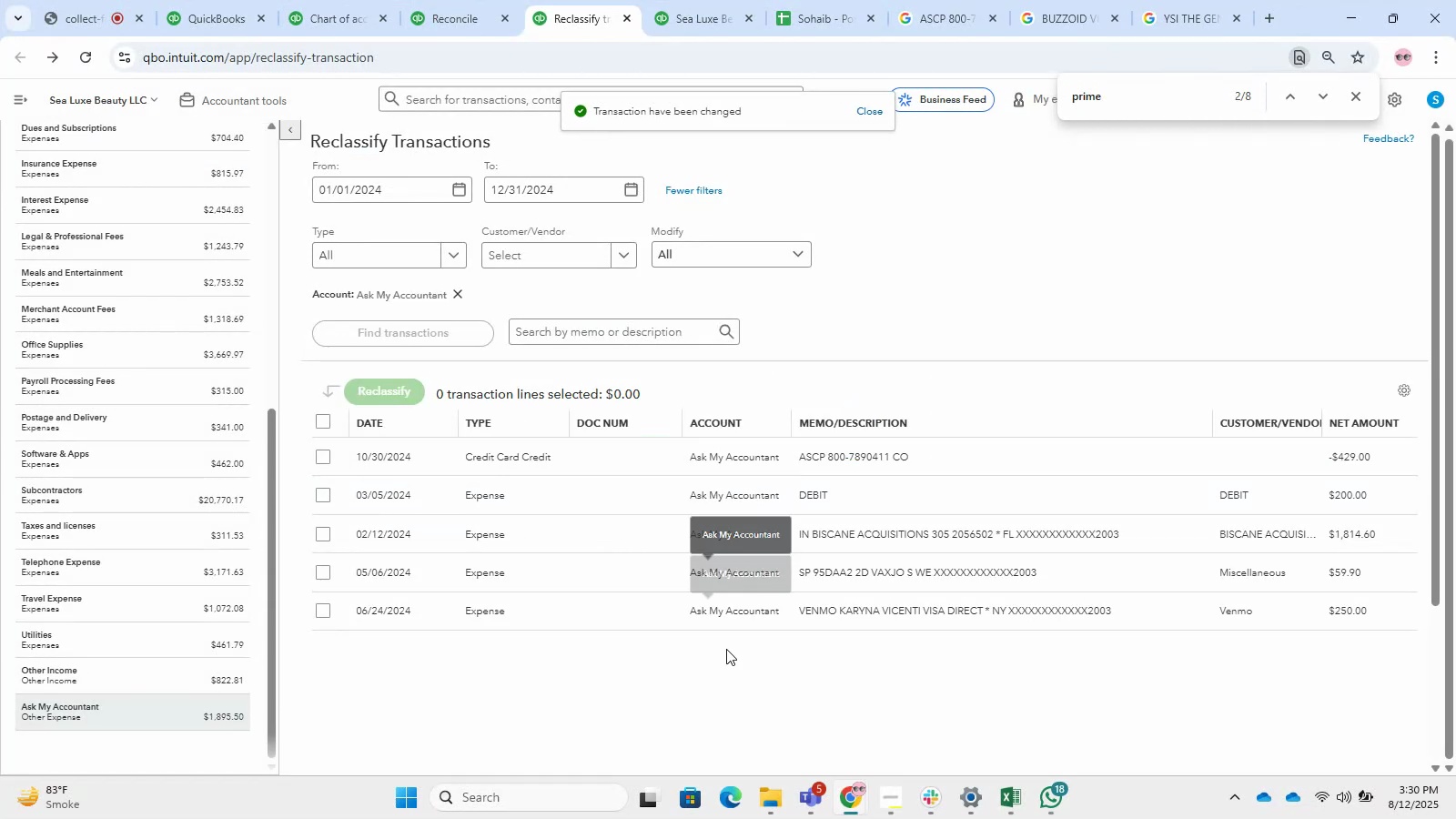 
wait(5.7)
 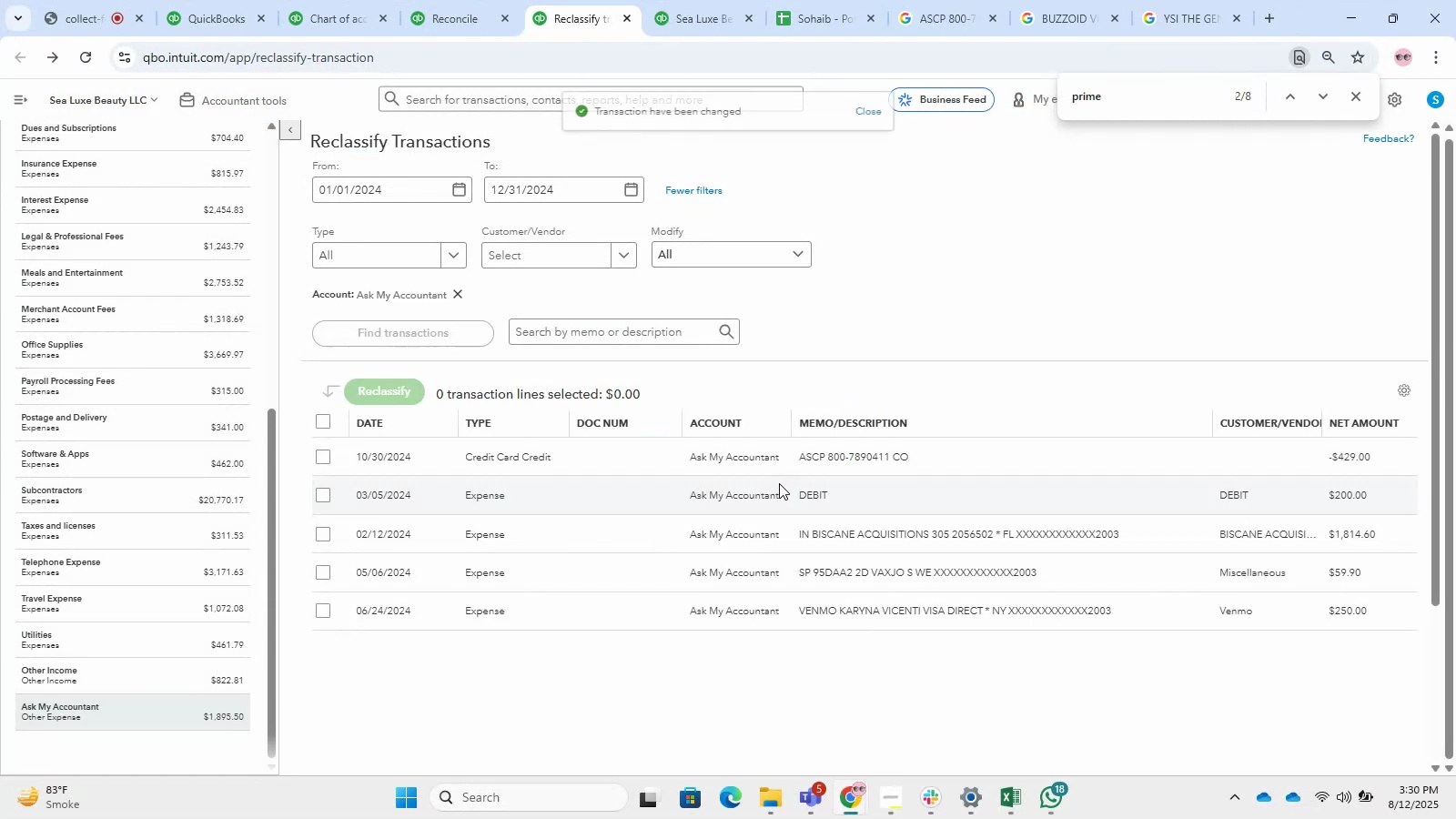 
left_click([329, 612])
 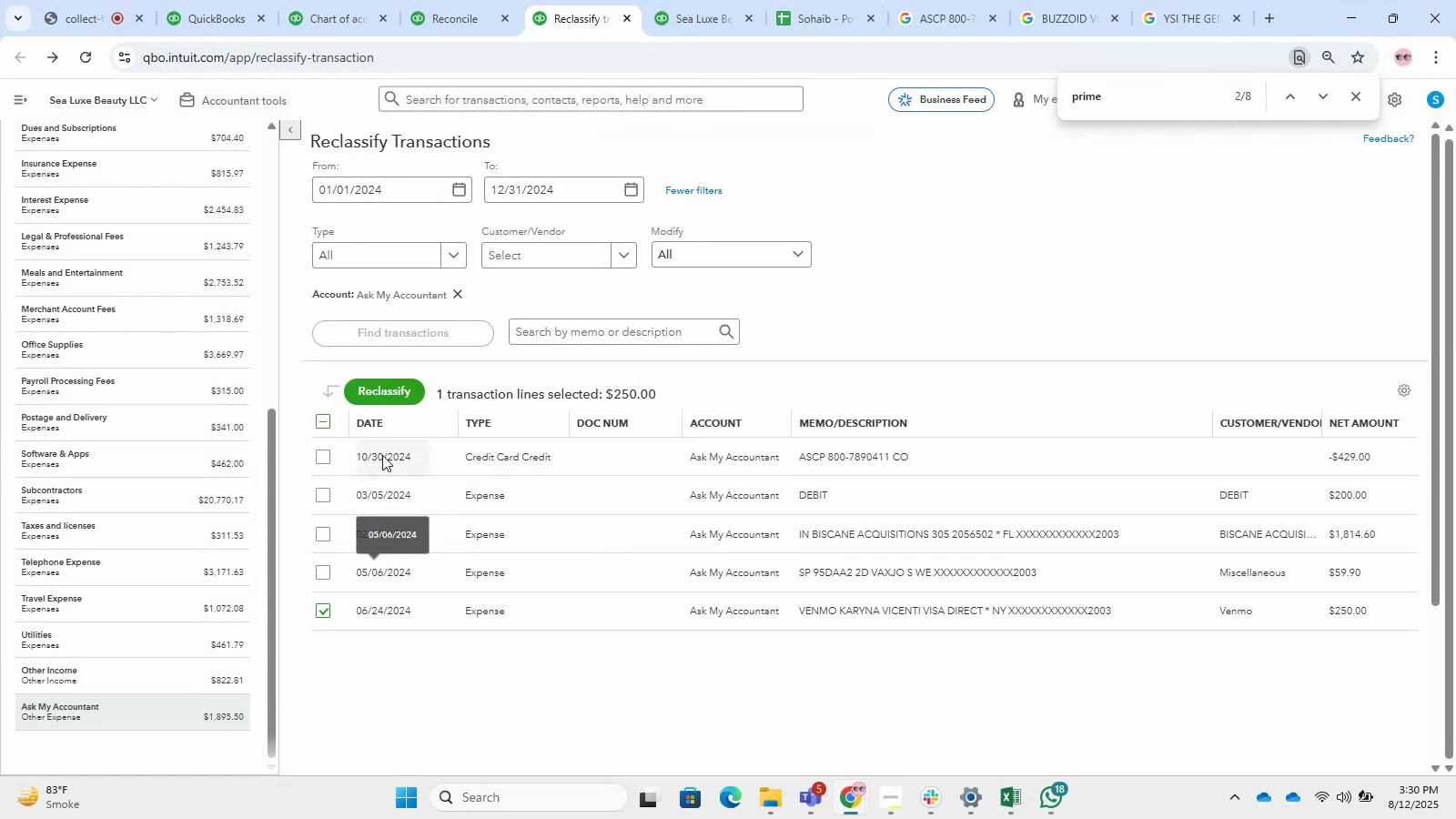 
left_click([379, 379])
 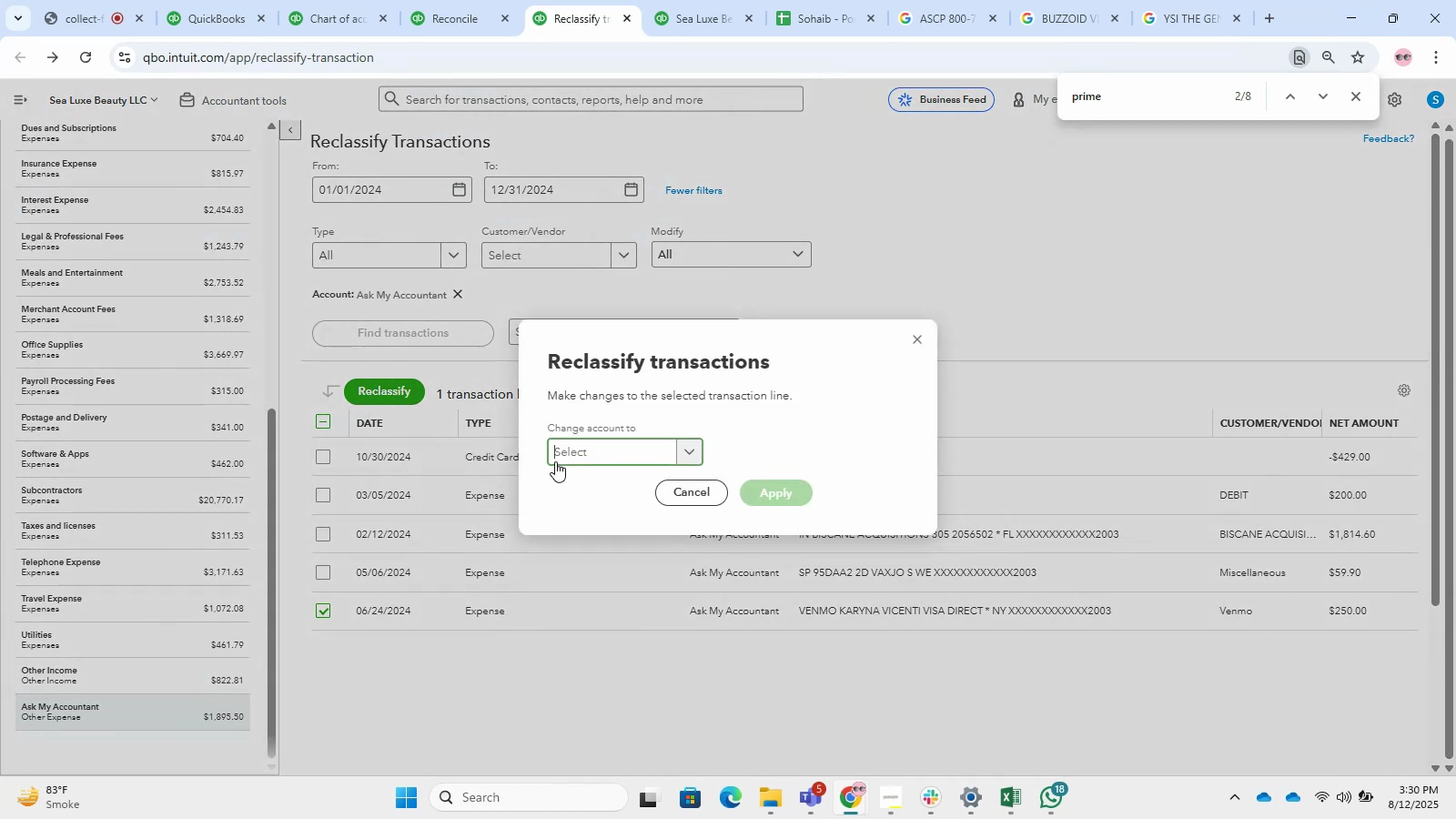 
left_click([555, 461])
 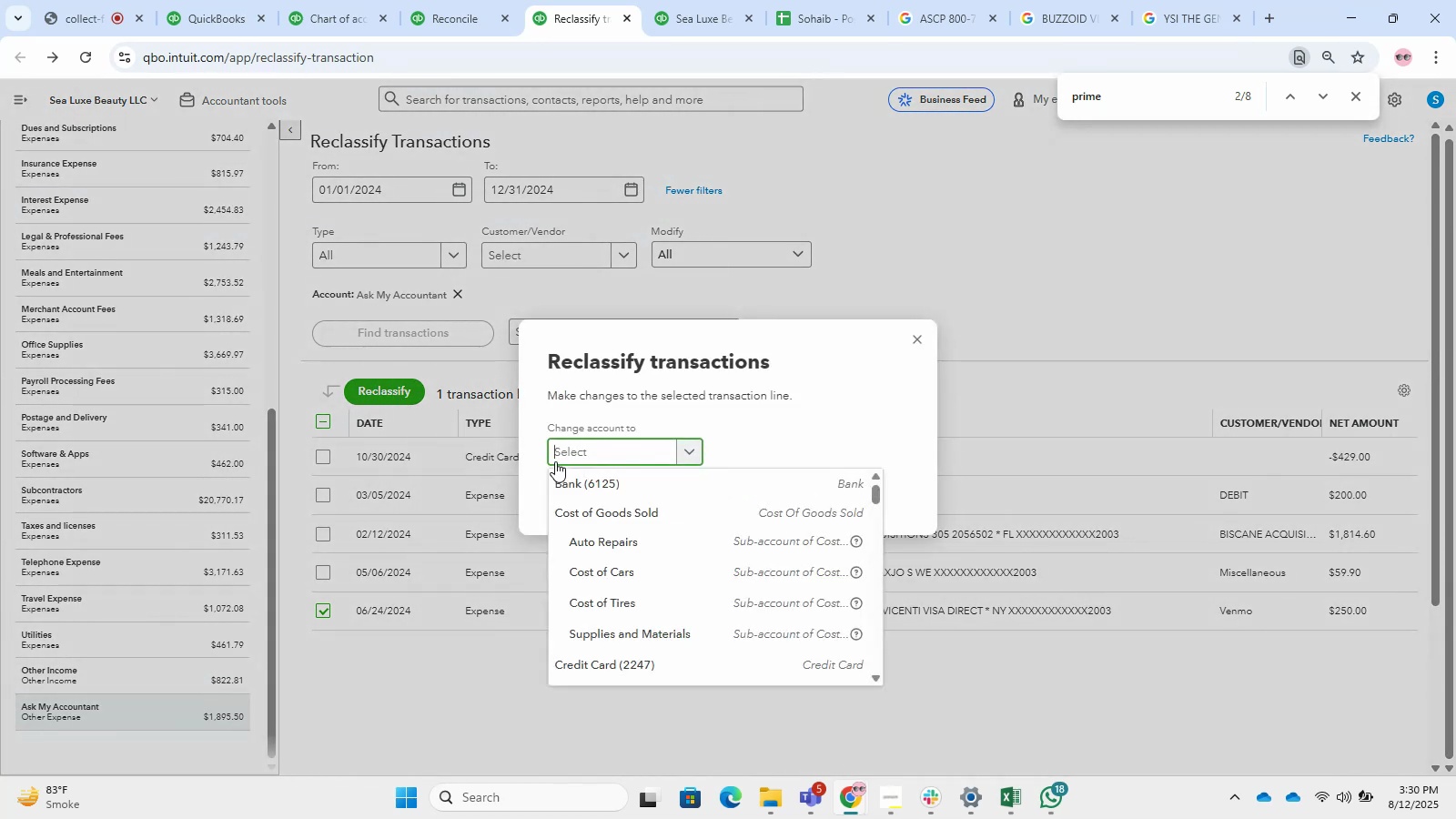 
type(subcn)
key(Backspace)
type(on)
key(Backspace)
key(Backspace)
key(Backspace)
type(onr)
key(Backspace)
key(Backspace)
type(tr)
key(Backspace)
key(Backspace)
type(ntr)
 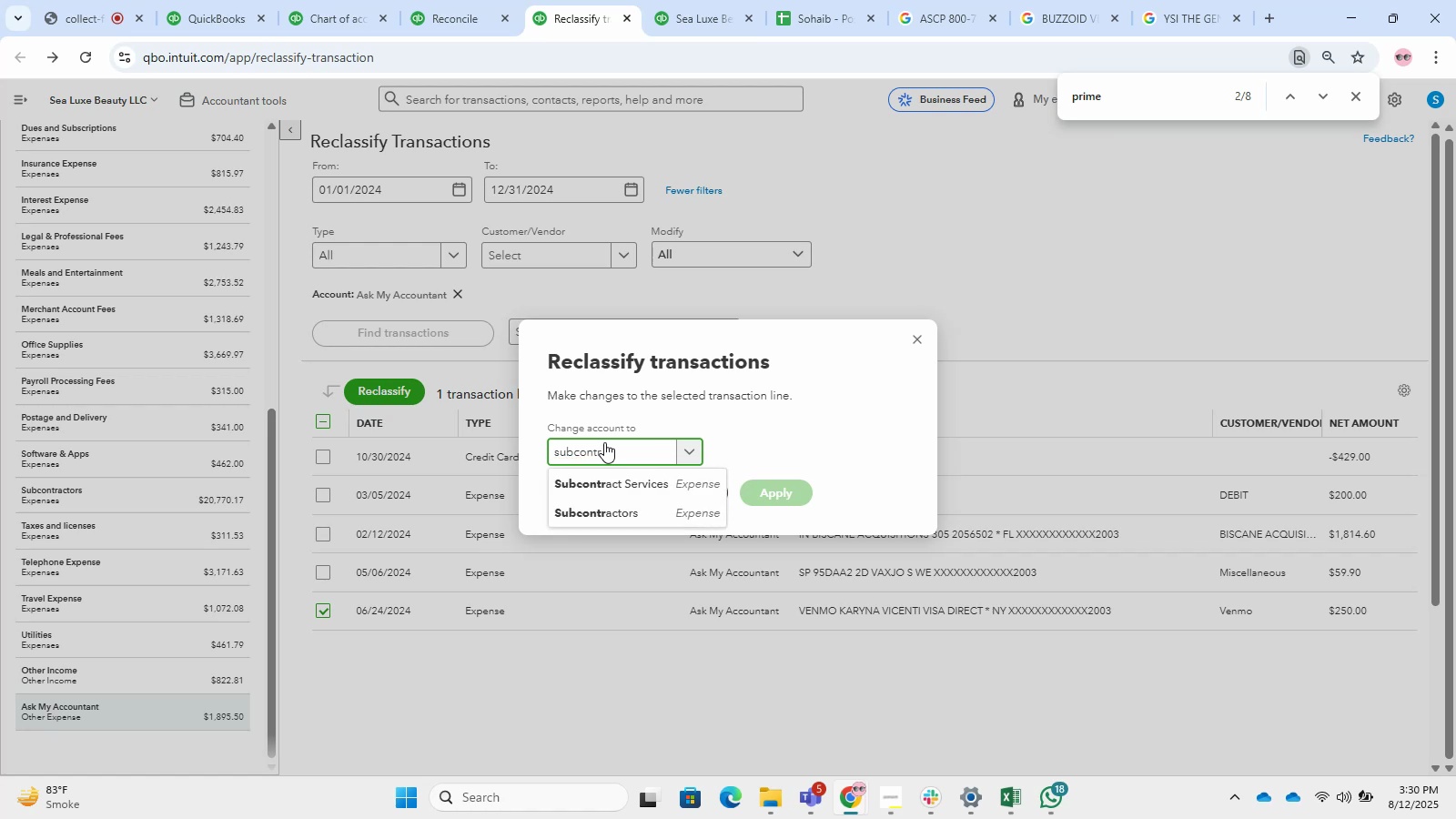 
hold_key(key=I, duration=0.45)
 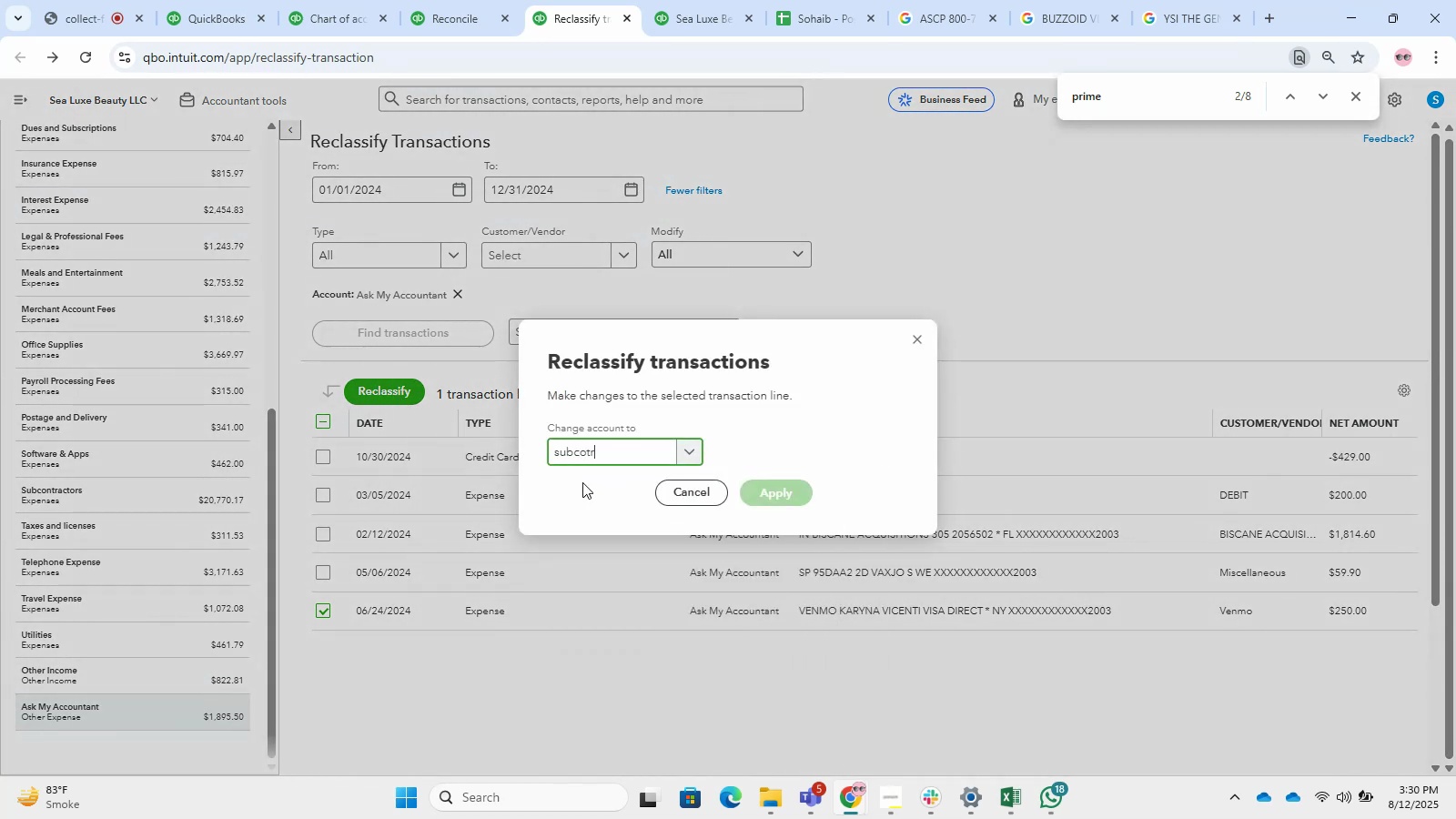 
left_click([654, 517])
 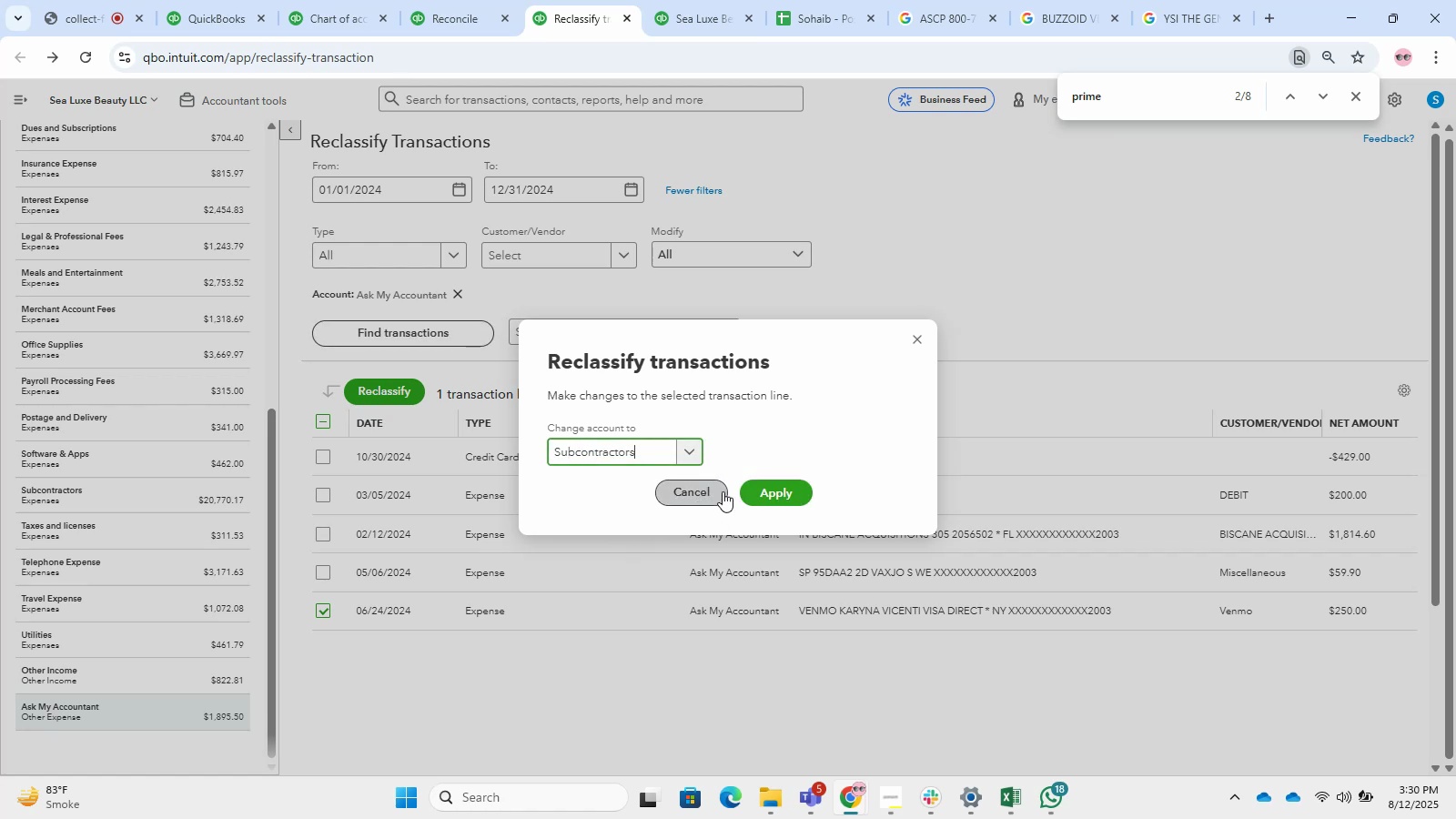 
mouse_move([729, 504])
 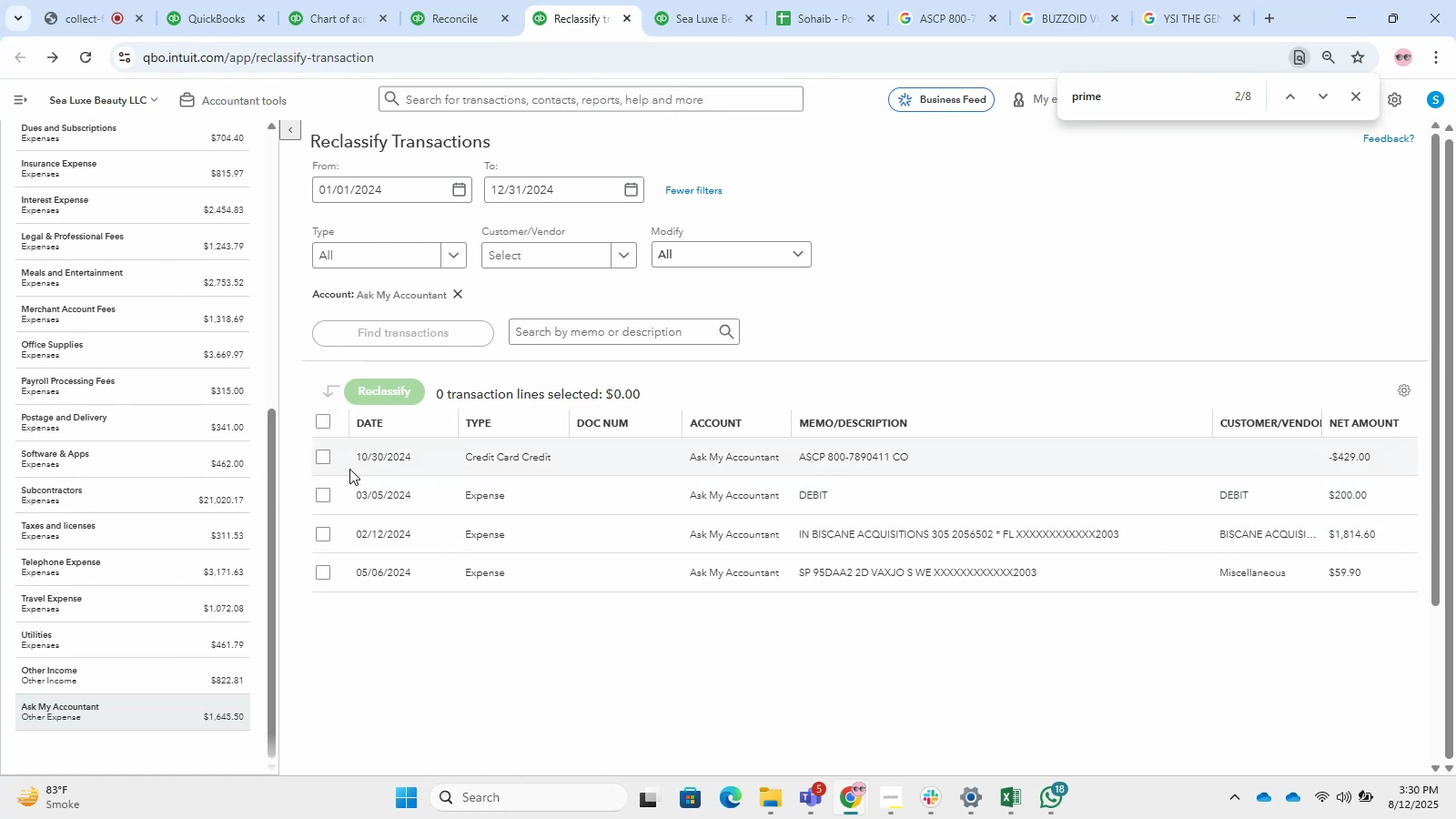 
left_click([211, 0])
 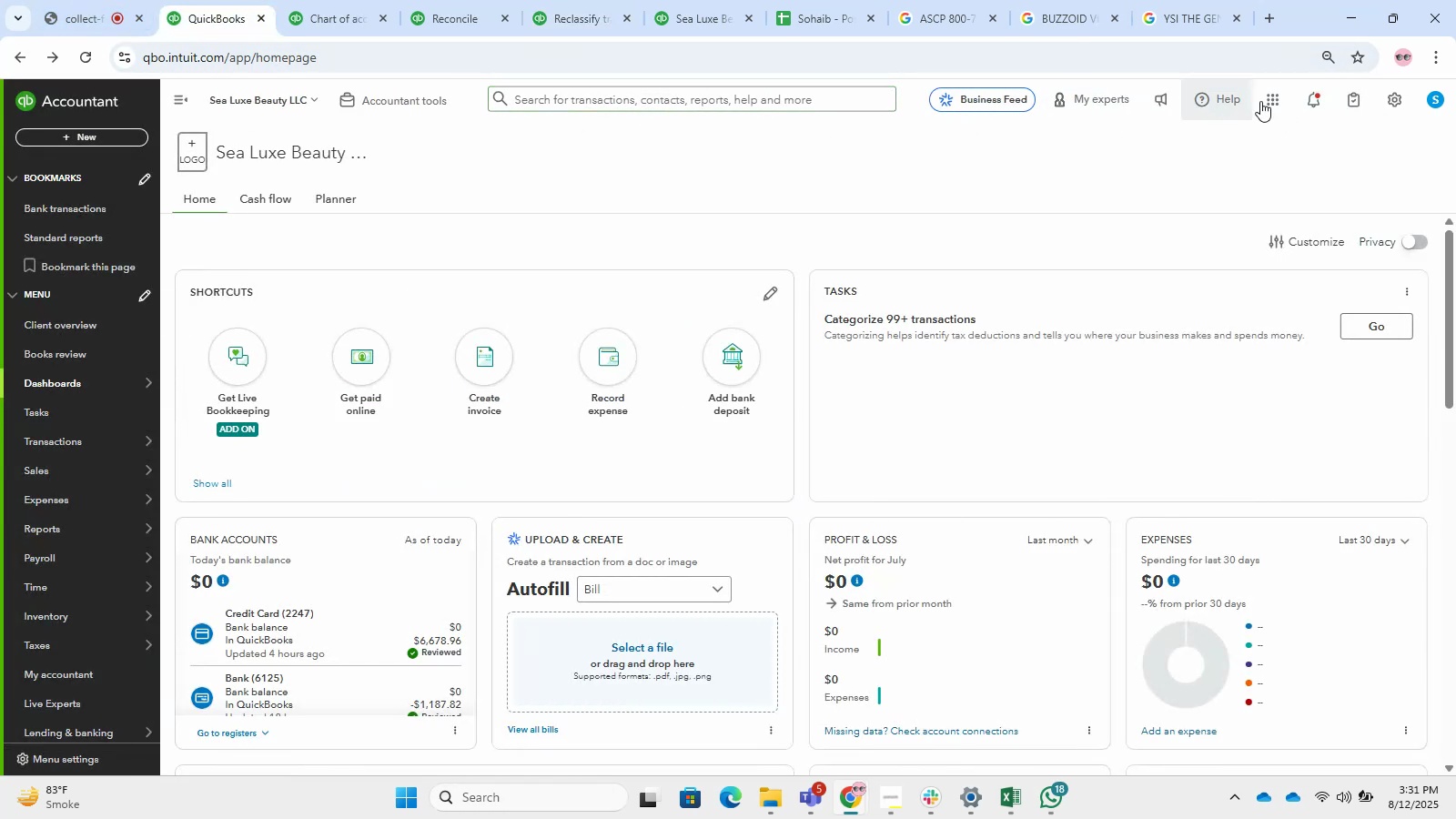 
left_click([784, 100])
 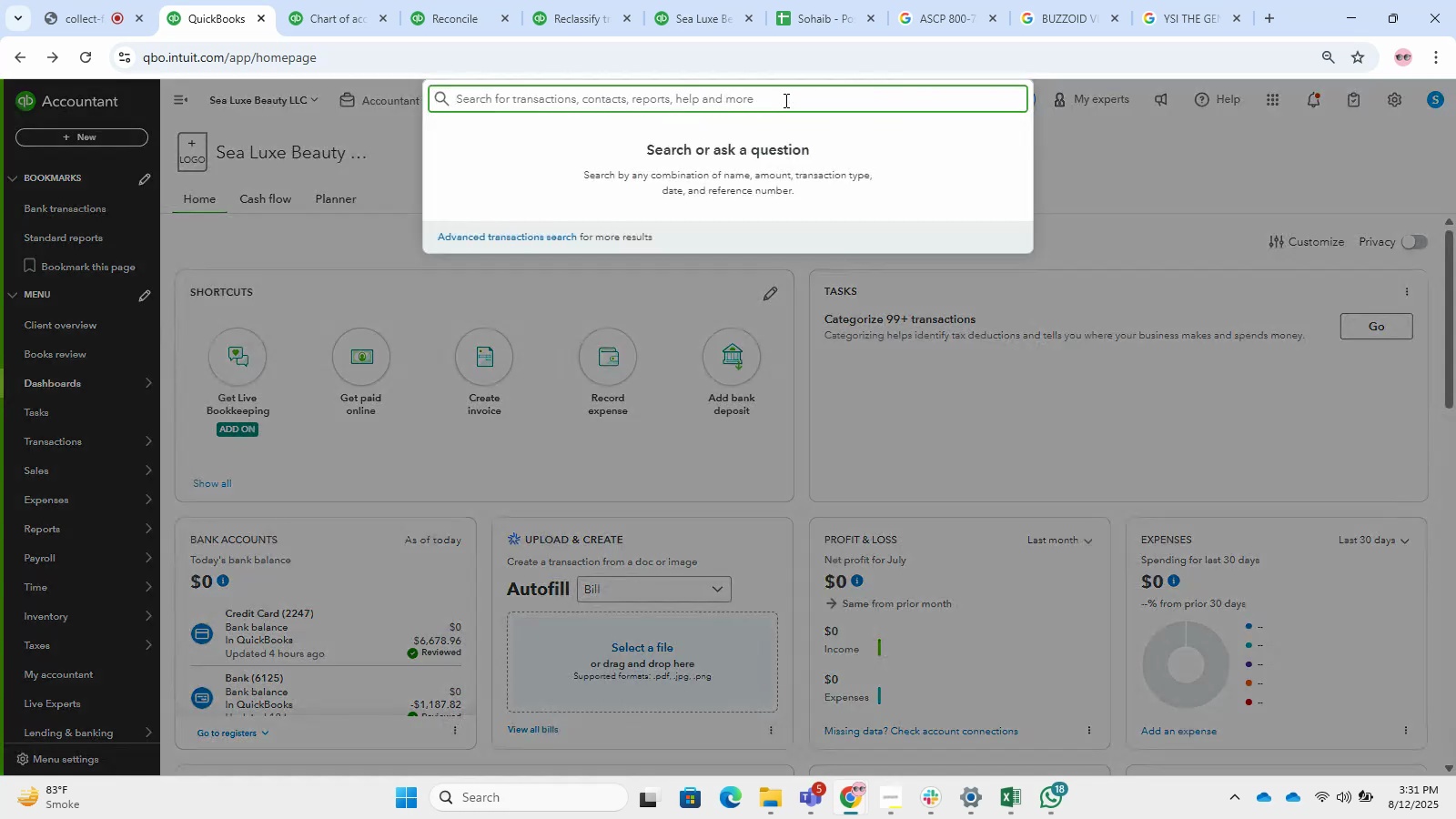 
type(ASCP)
key(NumpadEnter)
 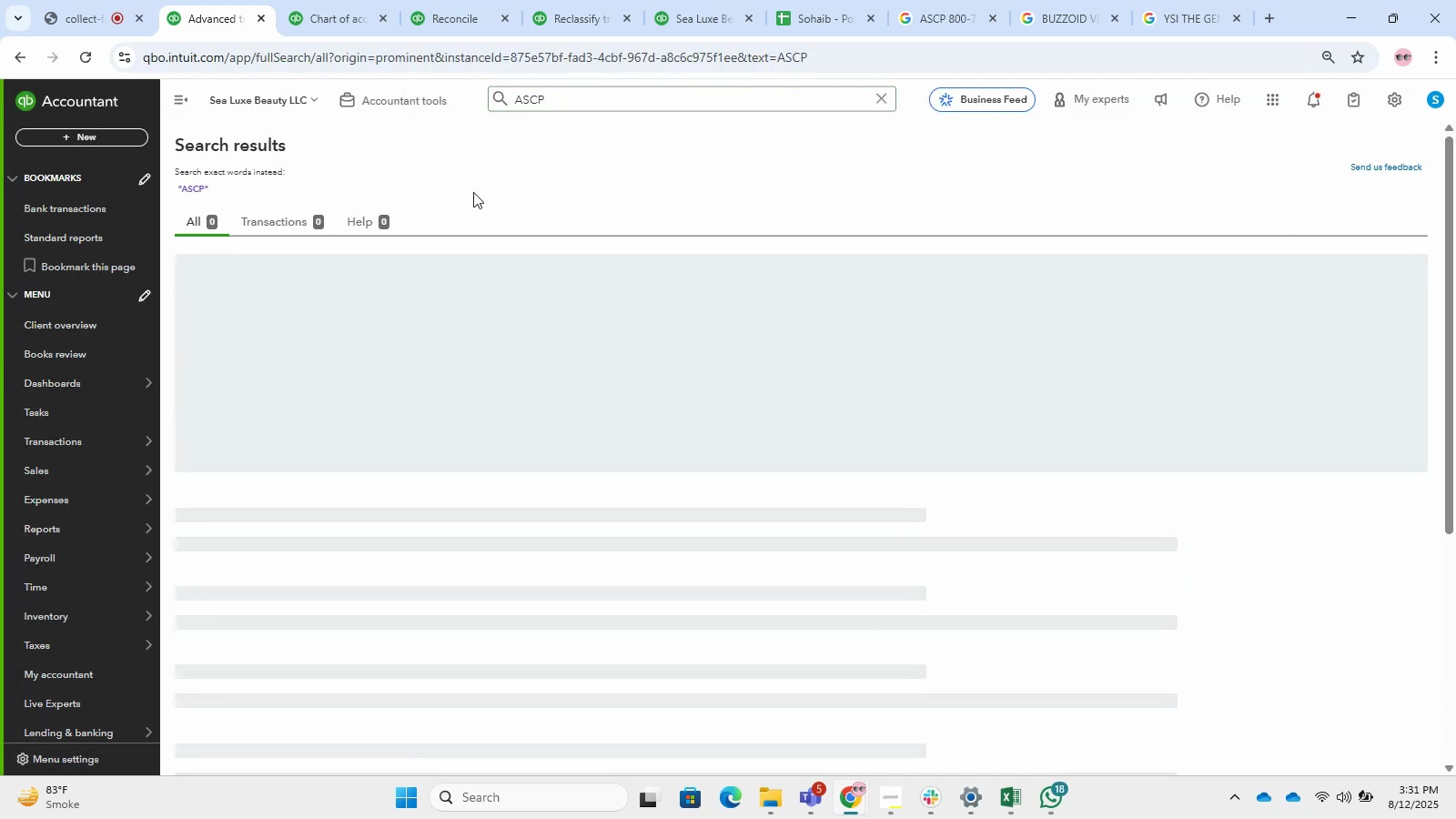 
wait(8.59)
 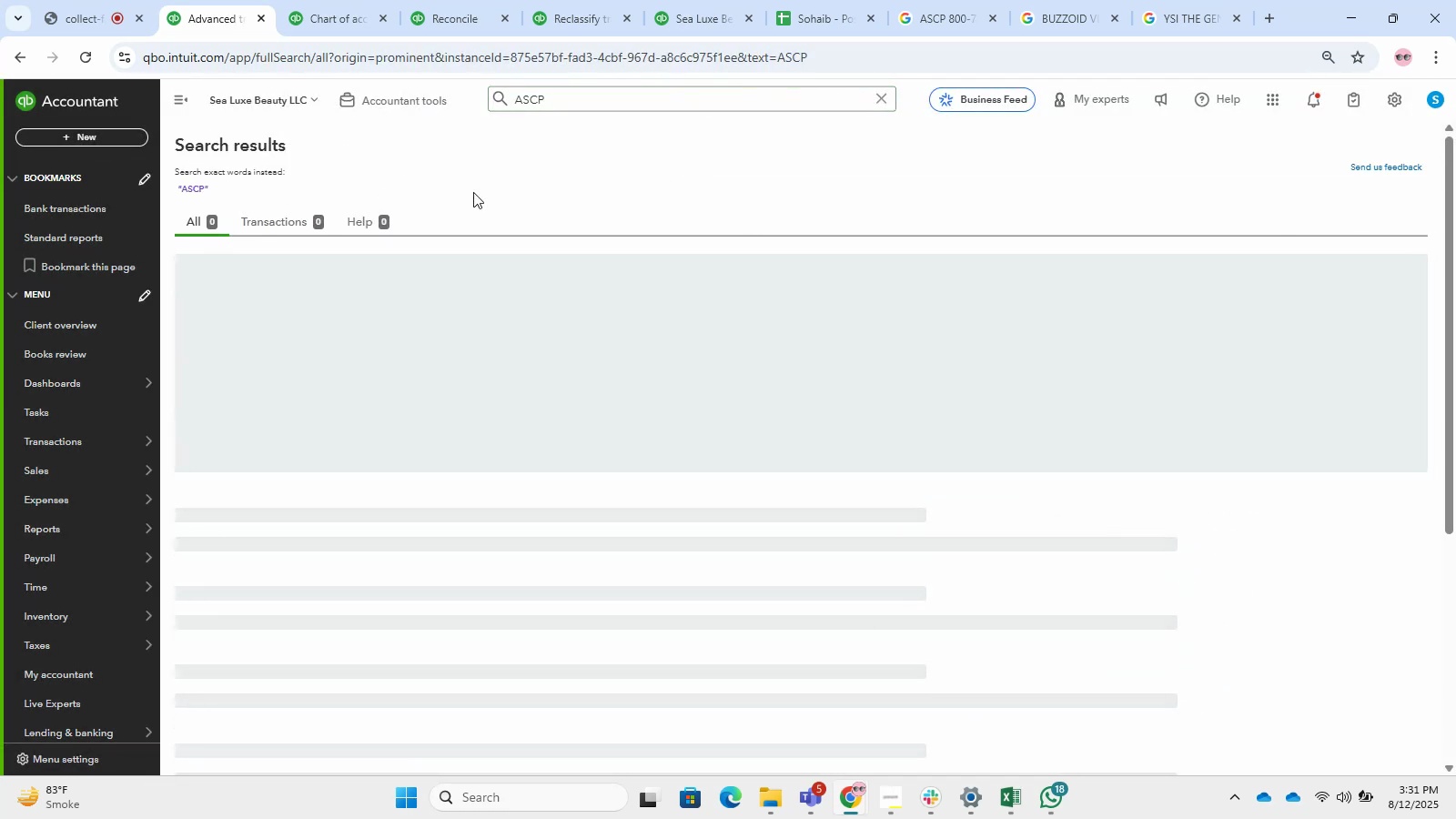 
left_click([750, 359])
 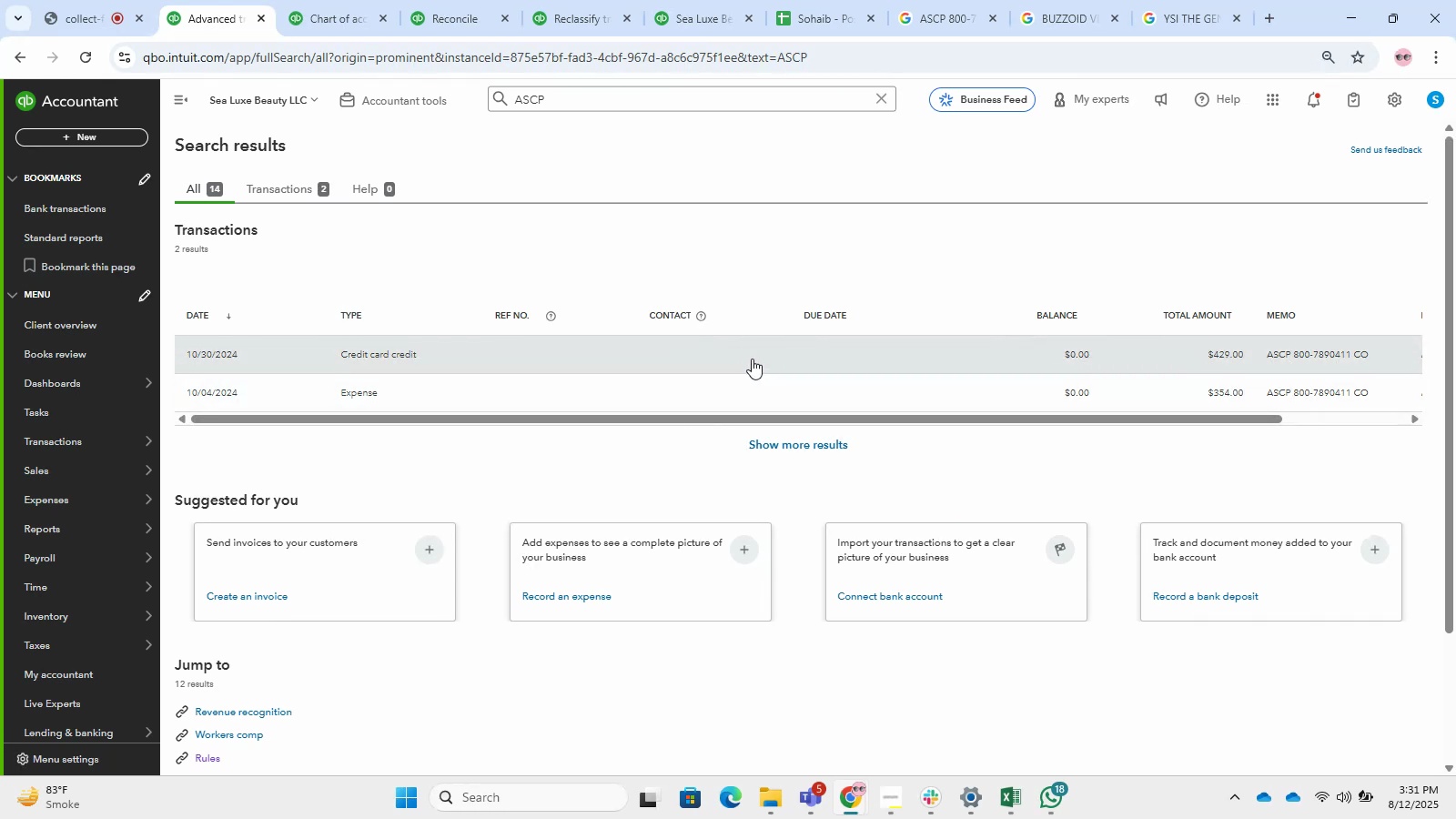 
left_click([752, 359])
 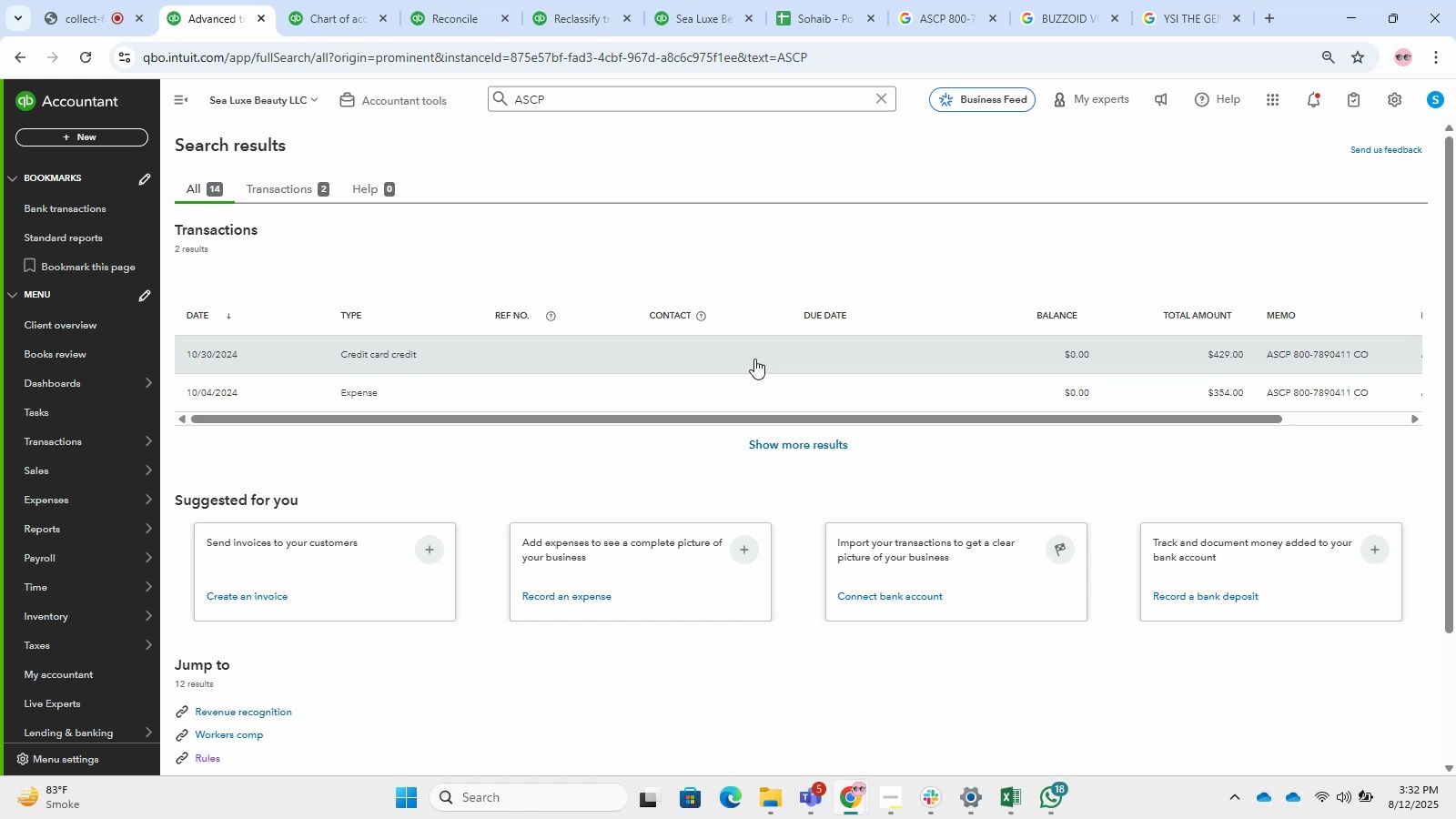 
wait(92.98)
 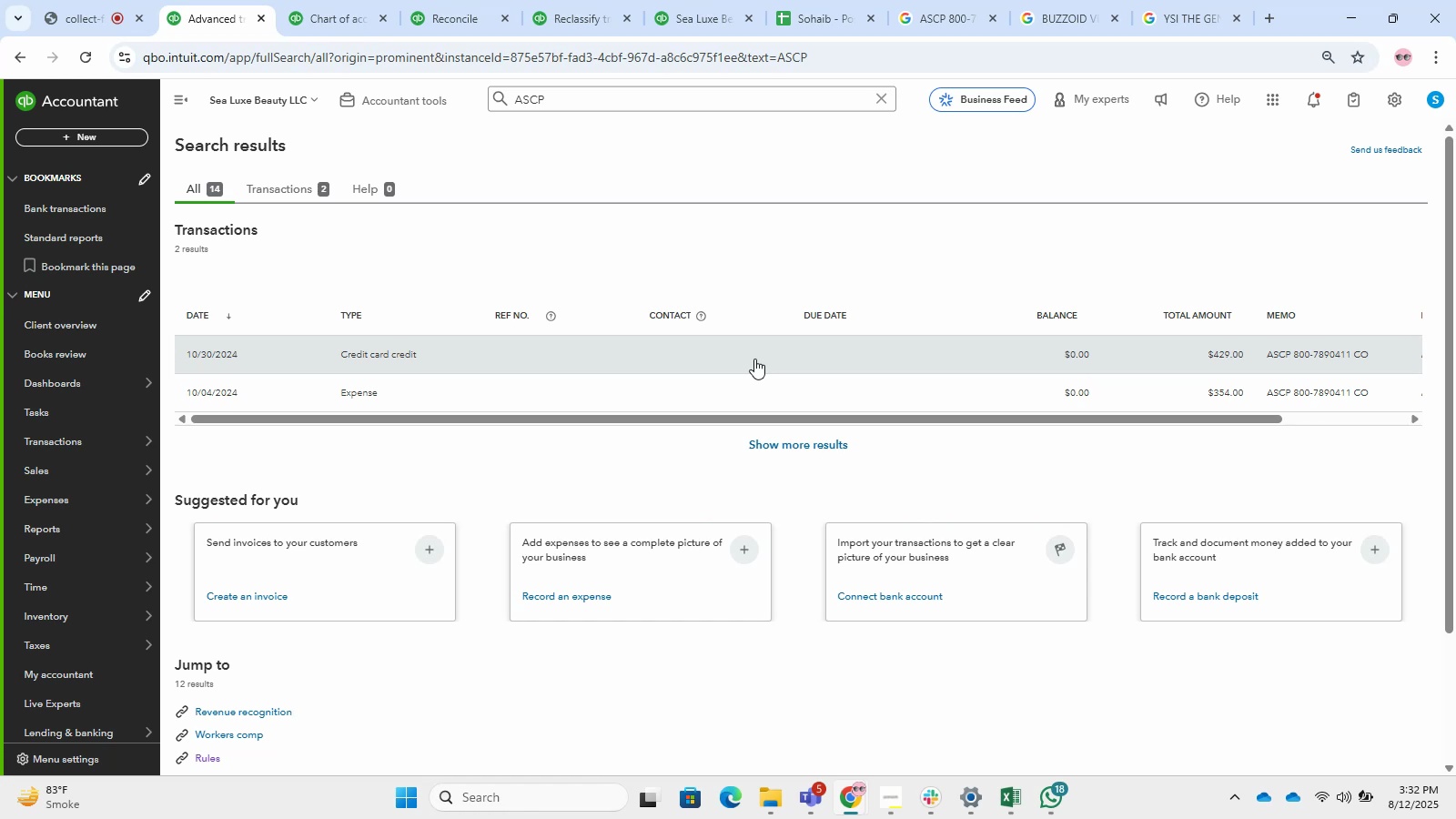 
left_click([376, 357])
 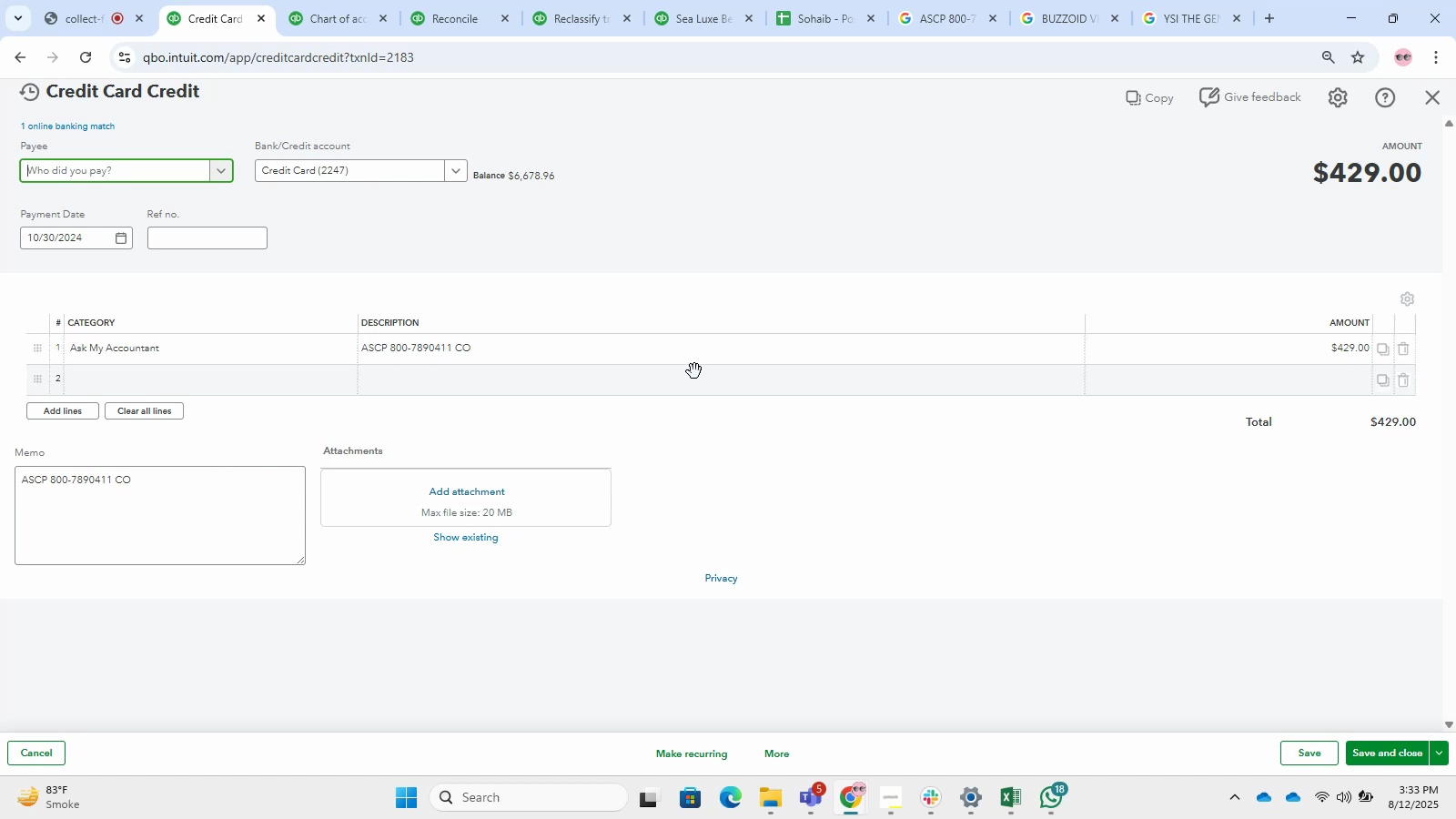 
wait(43.1)
 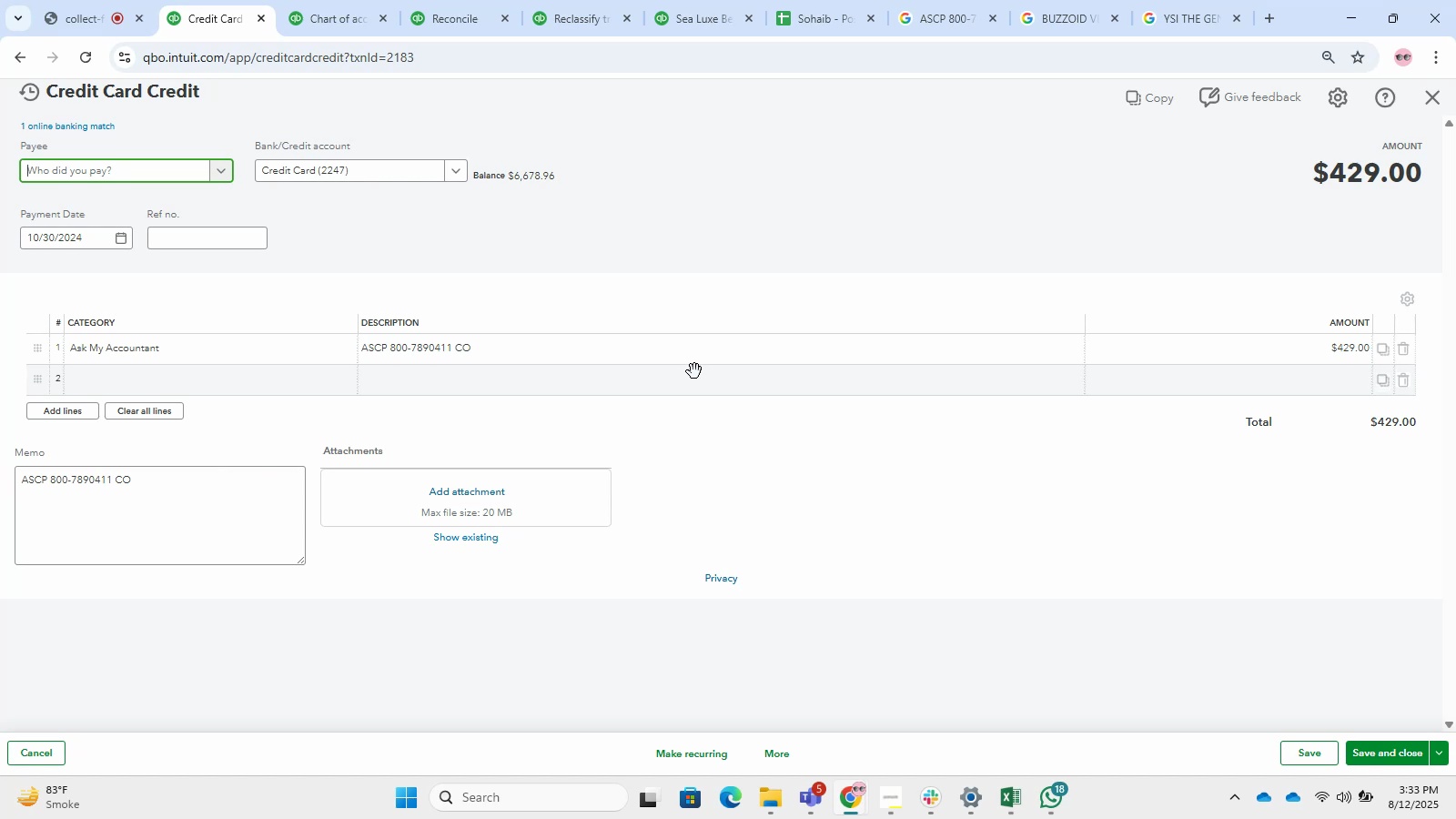 
left_click([1441, 99])
 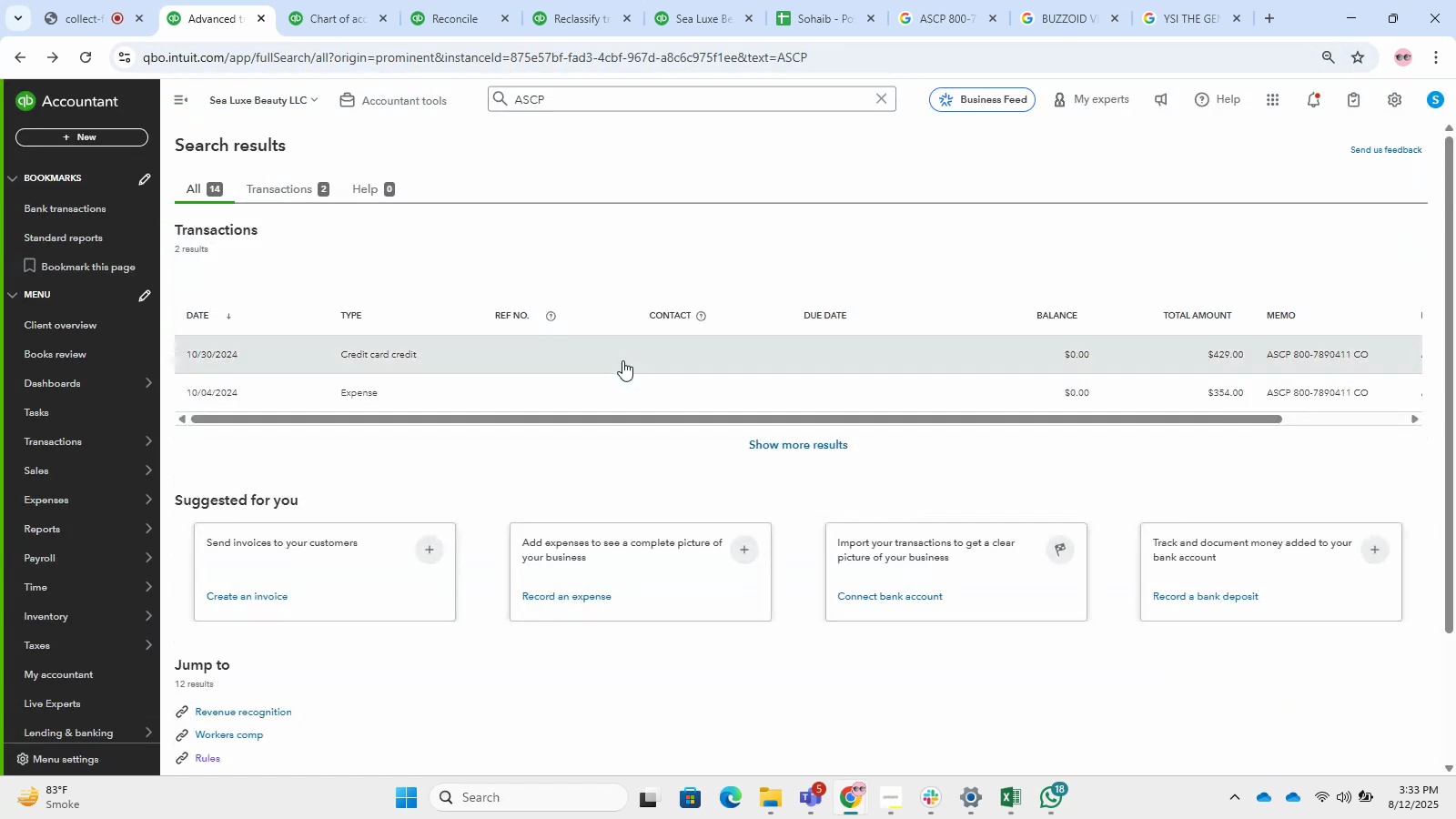 
left_click([612, 382])
 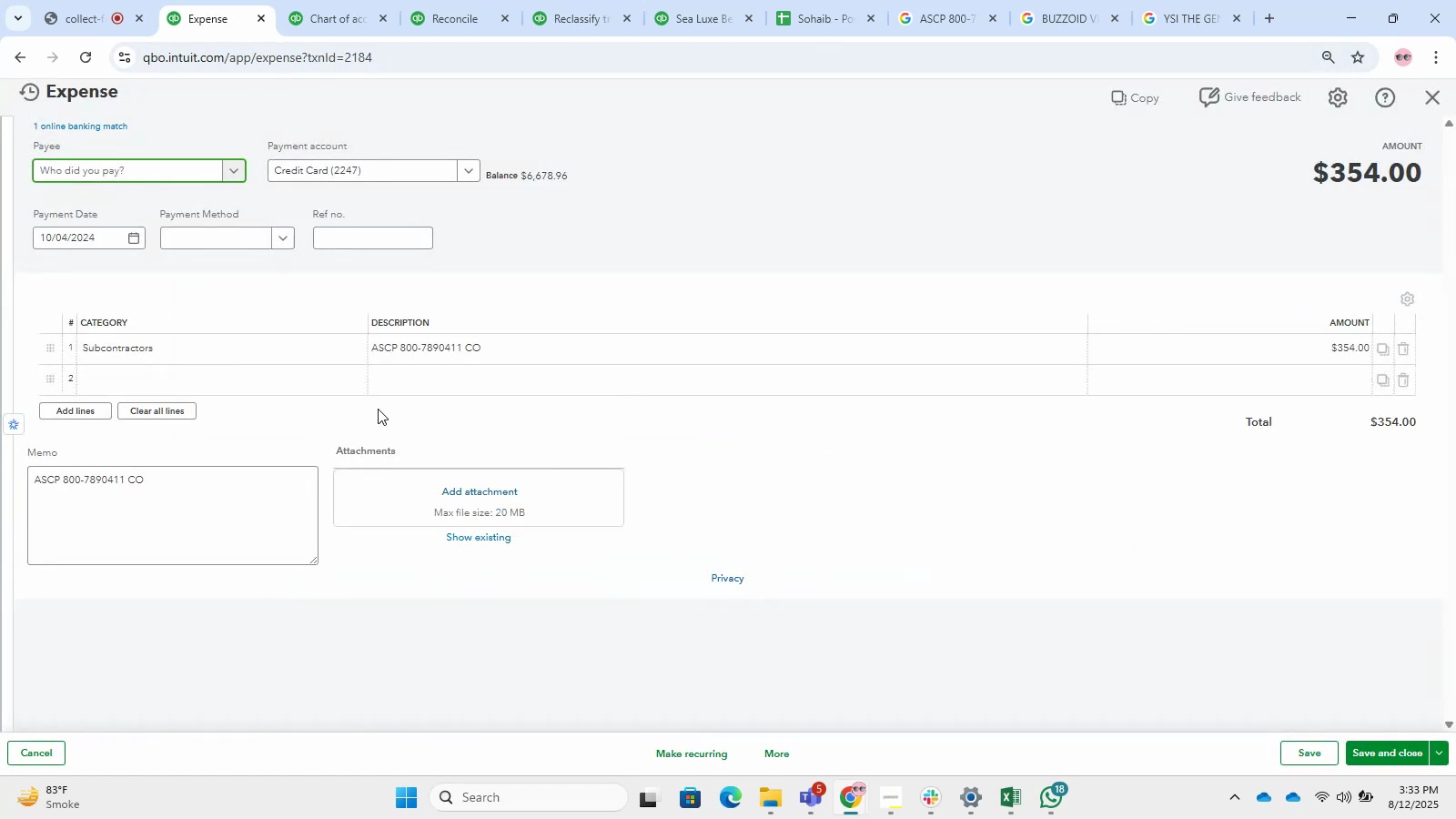 
double_click([278, 361])
 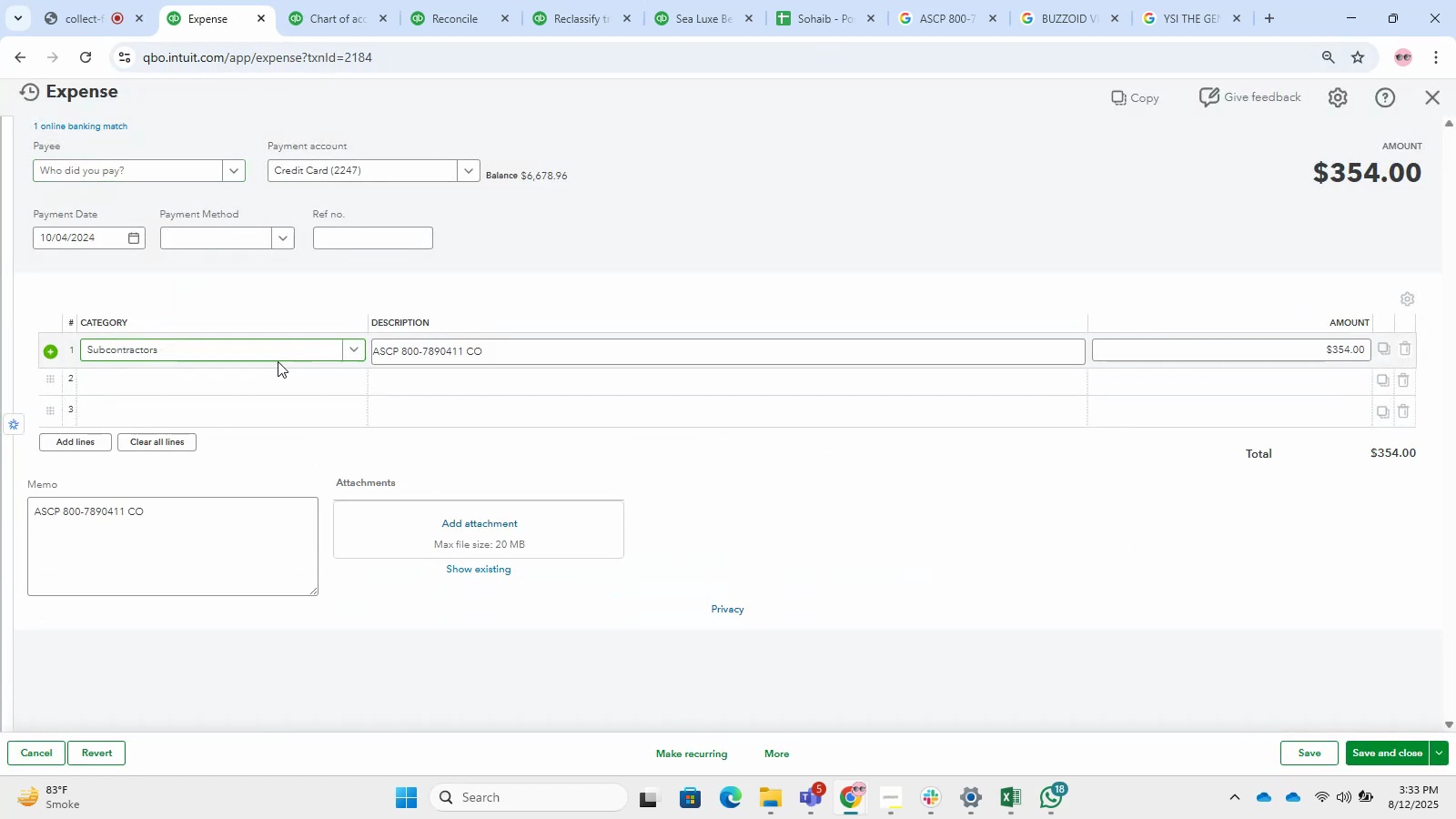 
left_click([278, 361])
 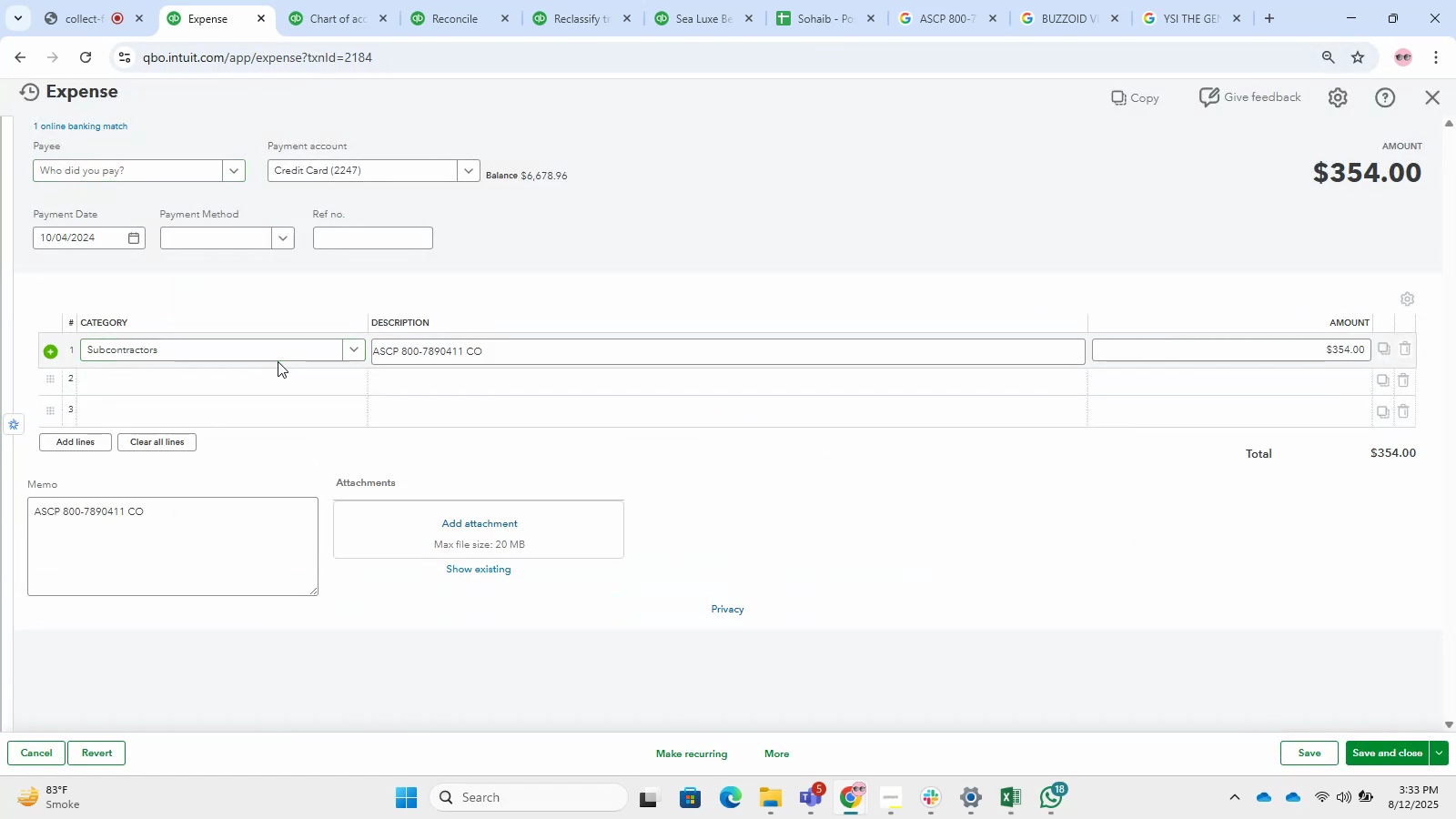 
hold_key(key=ShiftLeft, duration=0.35)
 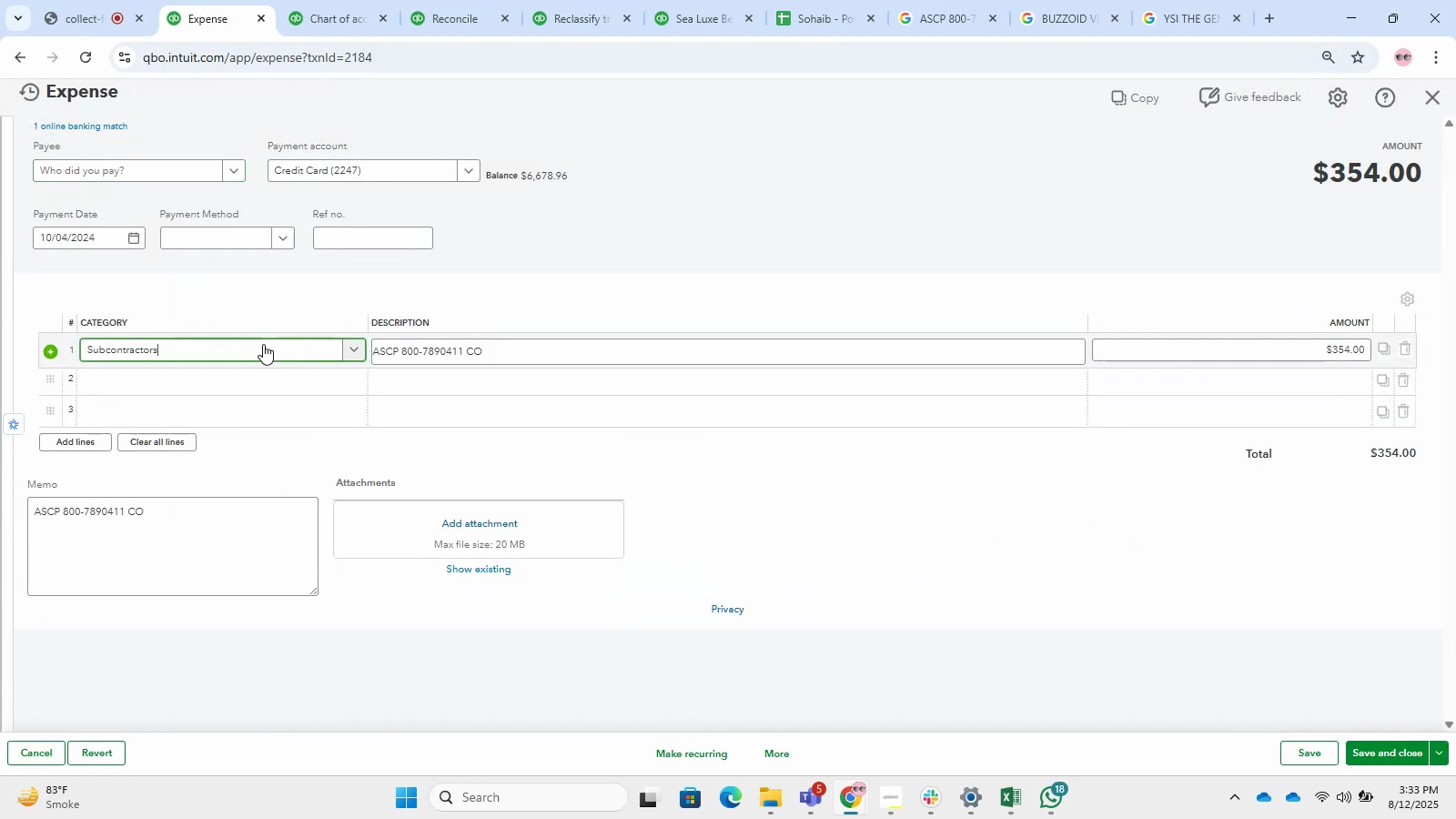 
left_click([263, 344])
 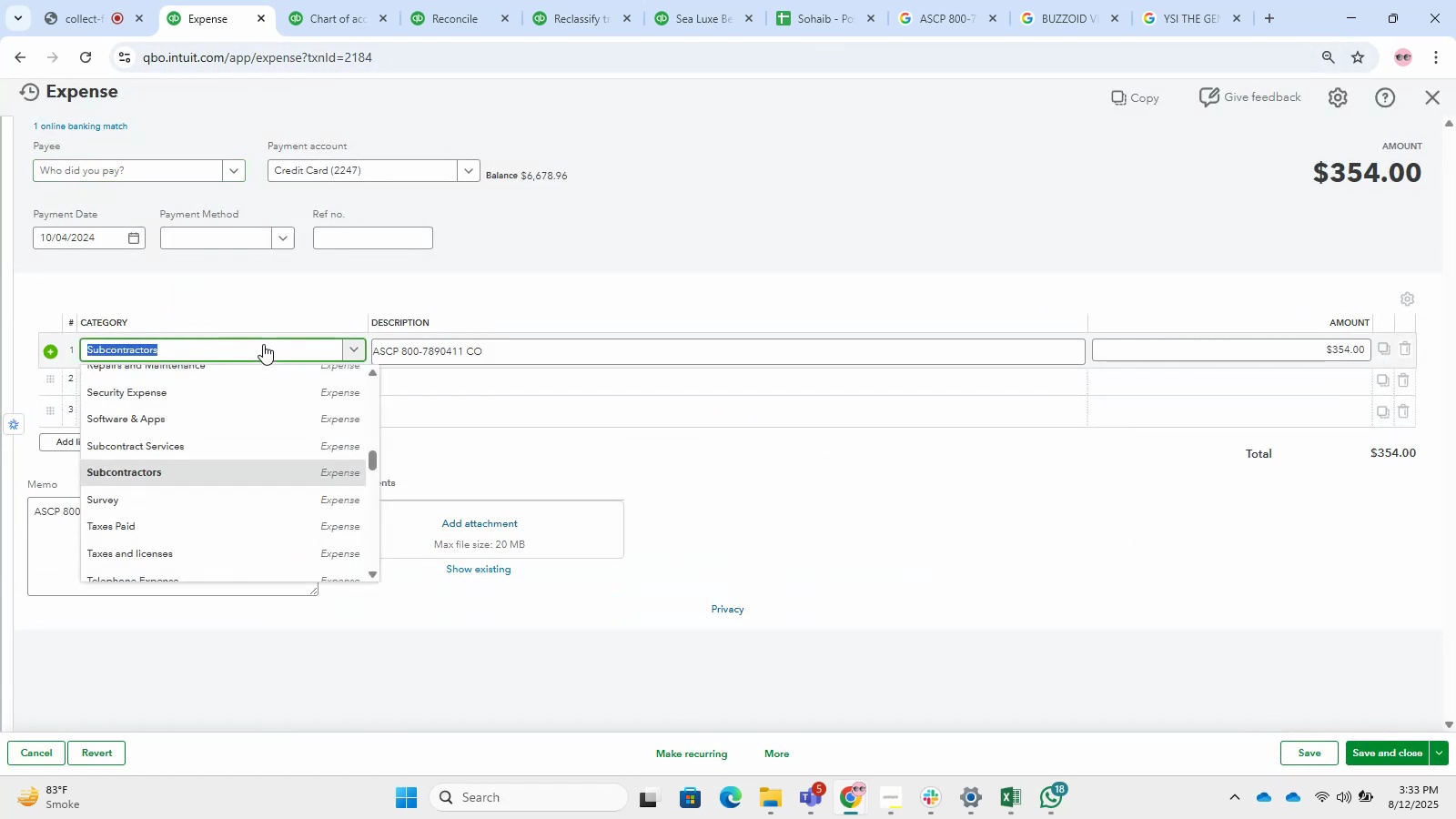 
type(Ask)
 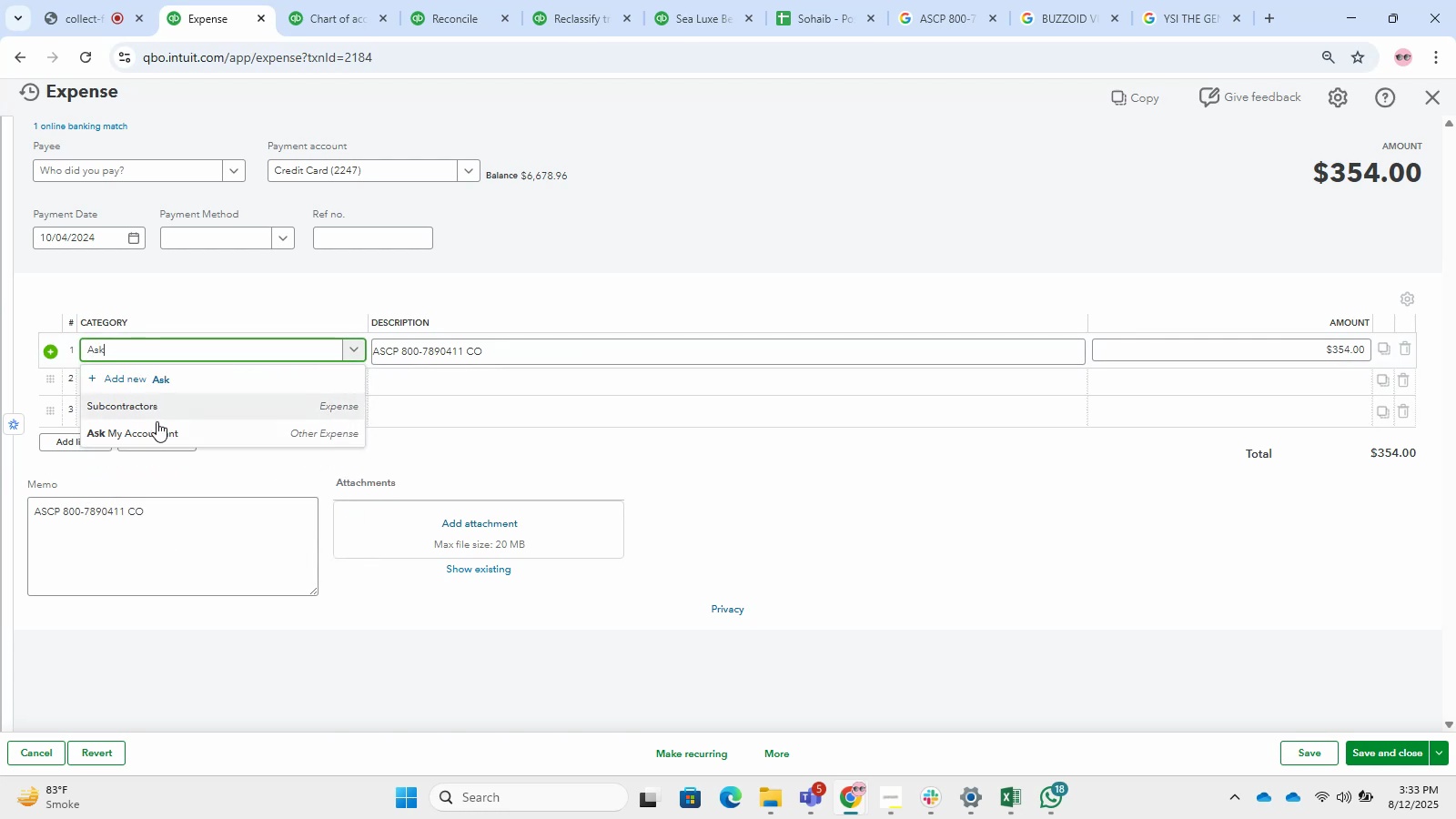 
left_click([170, 434])
 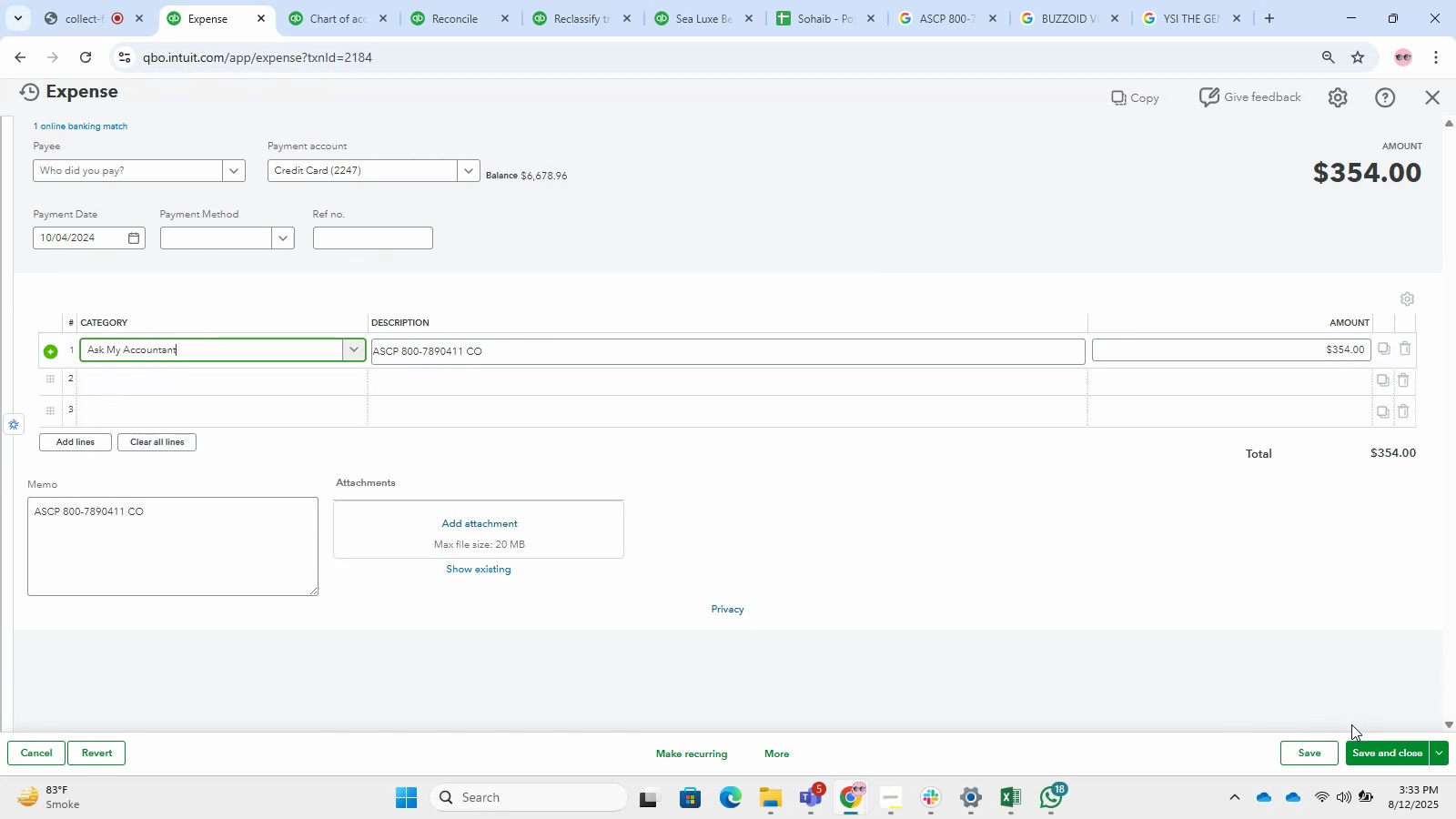 
left_click([1379, 747])
 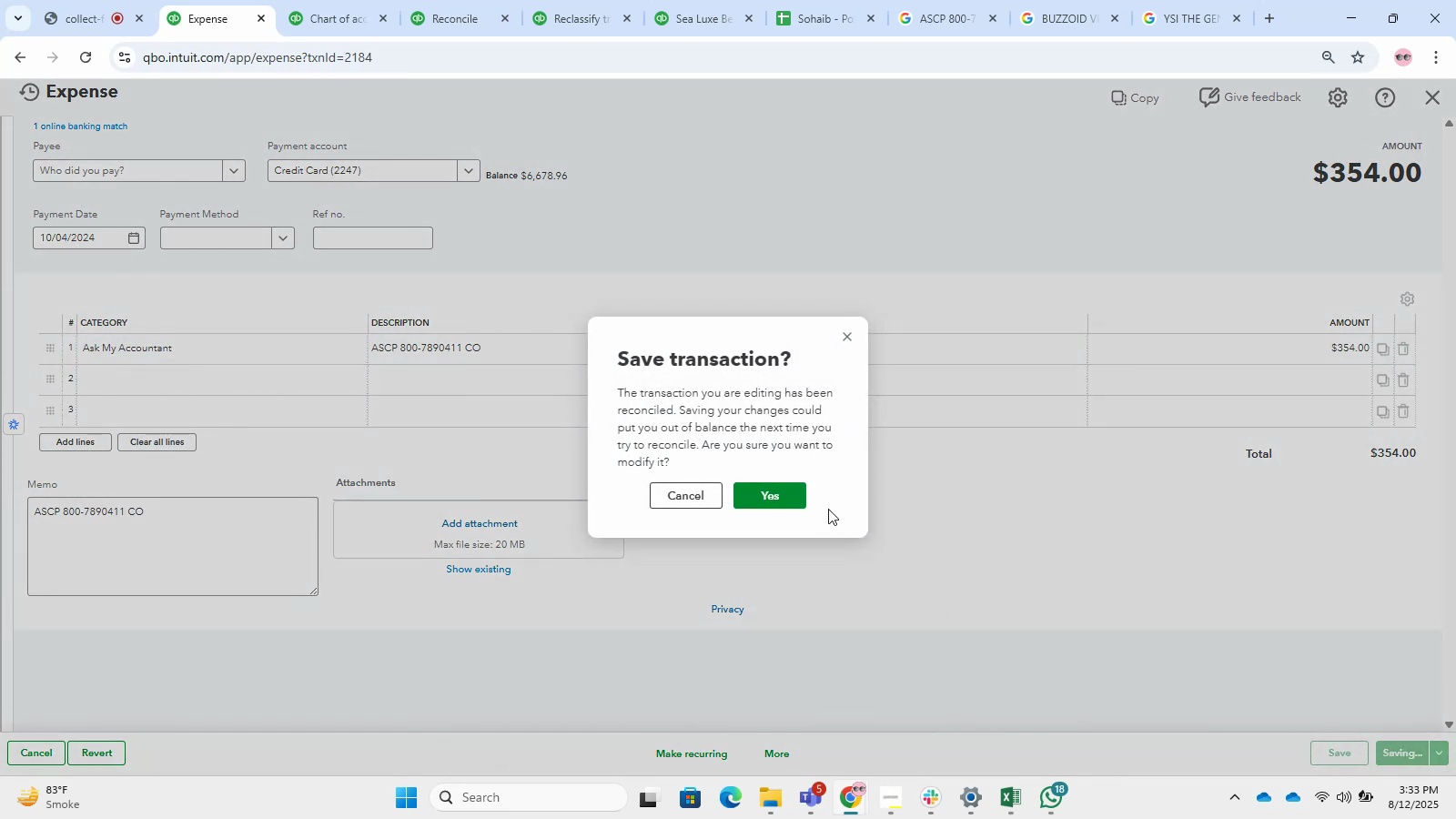 
left_click([768, 492])
 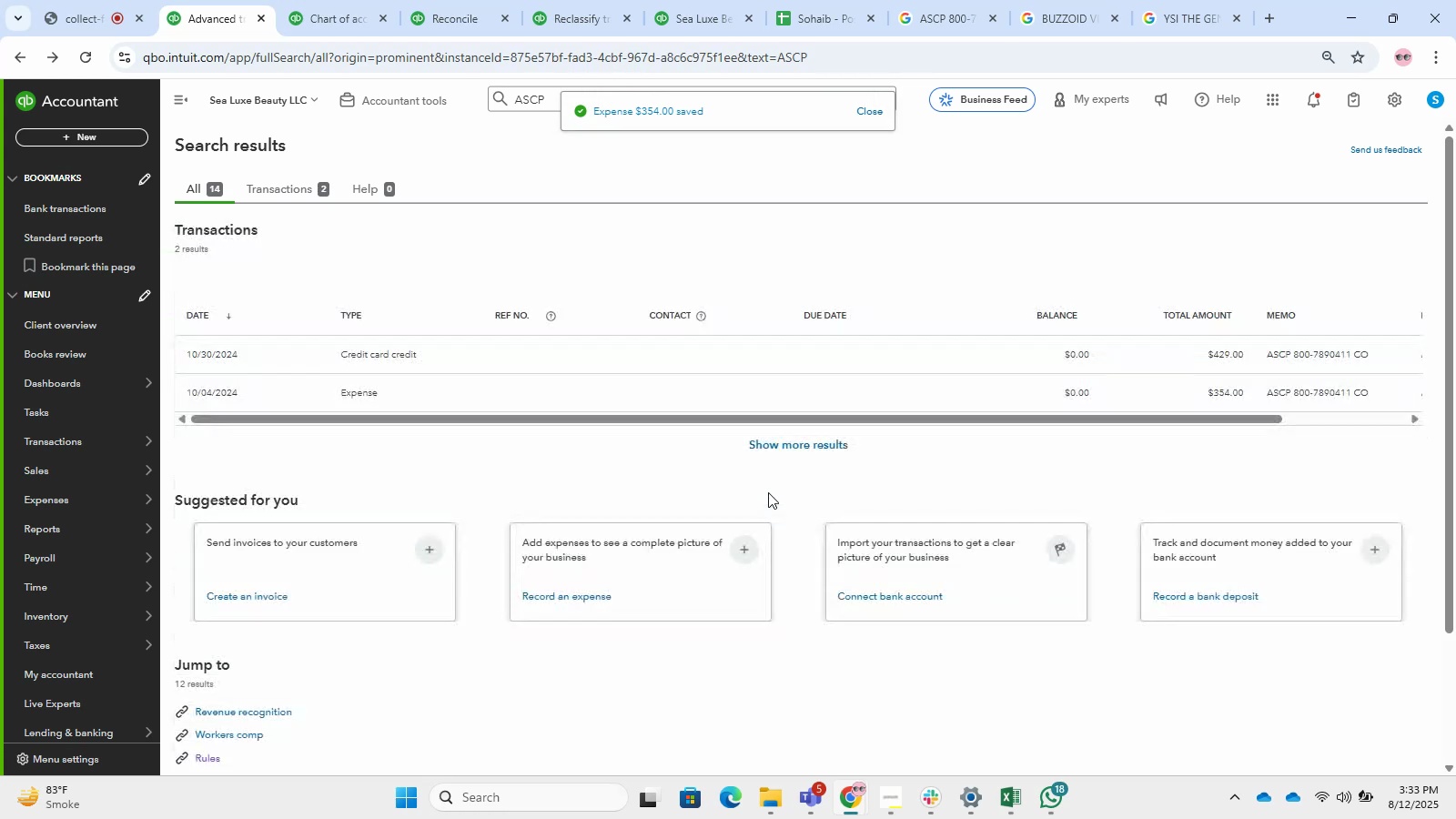 
wait(5.64)
 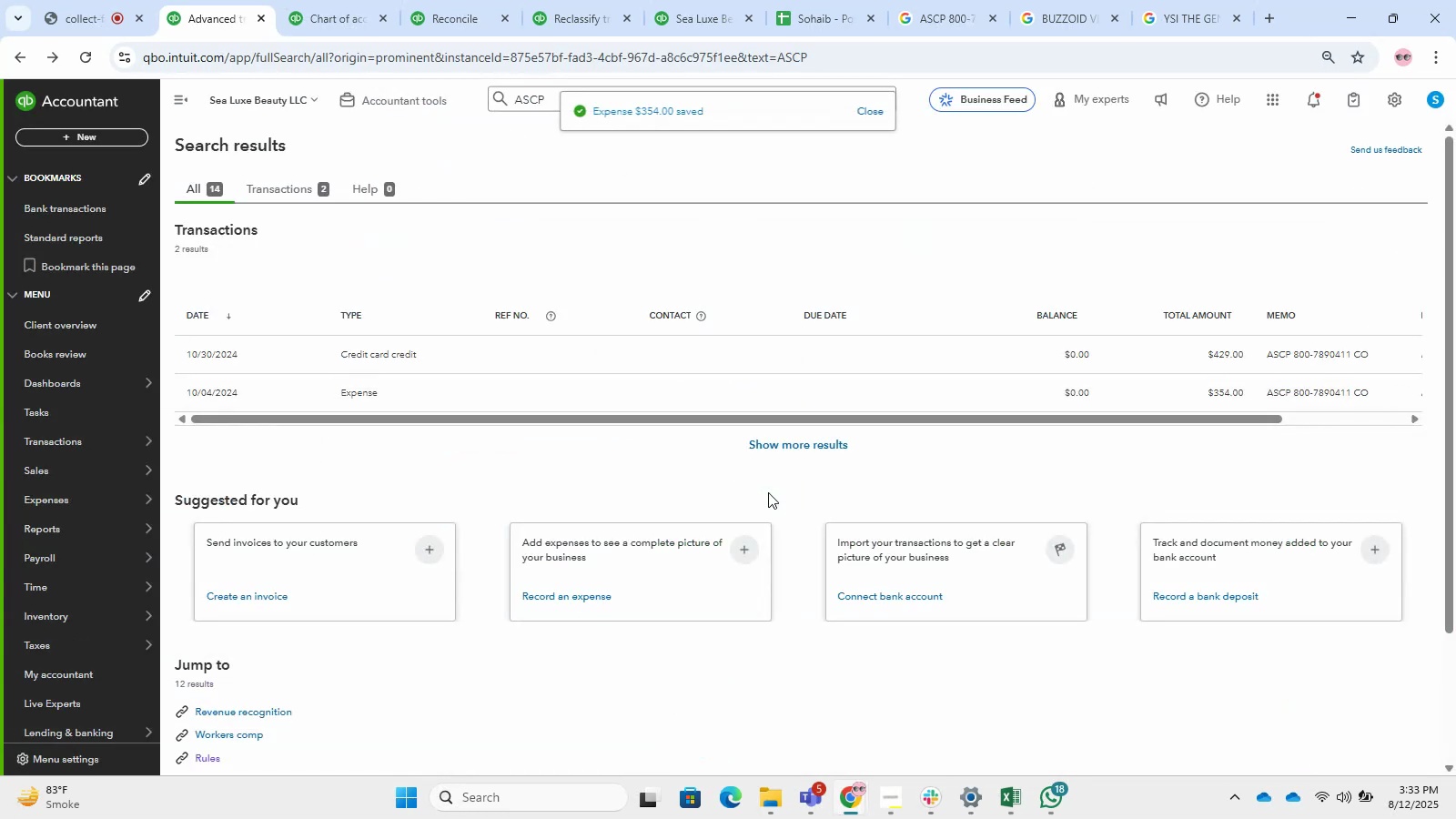 
left_click([460, 0])
 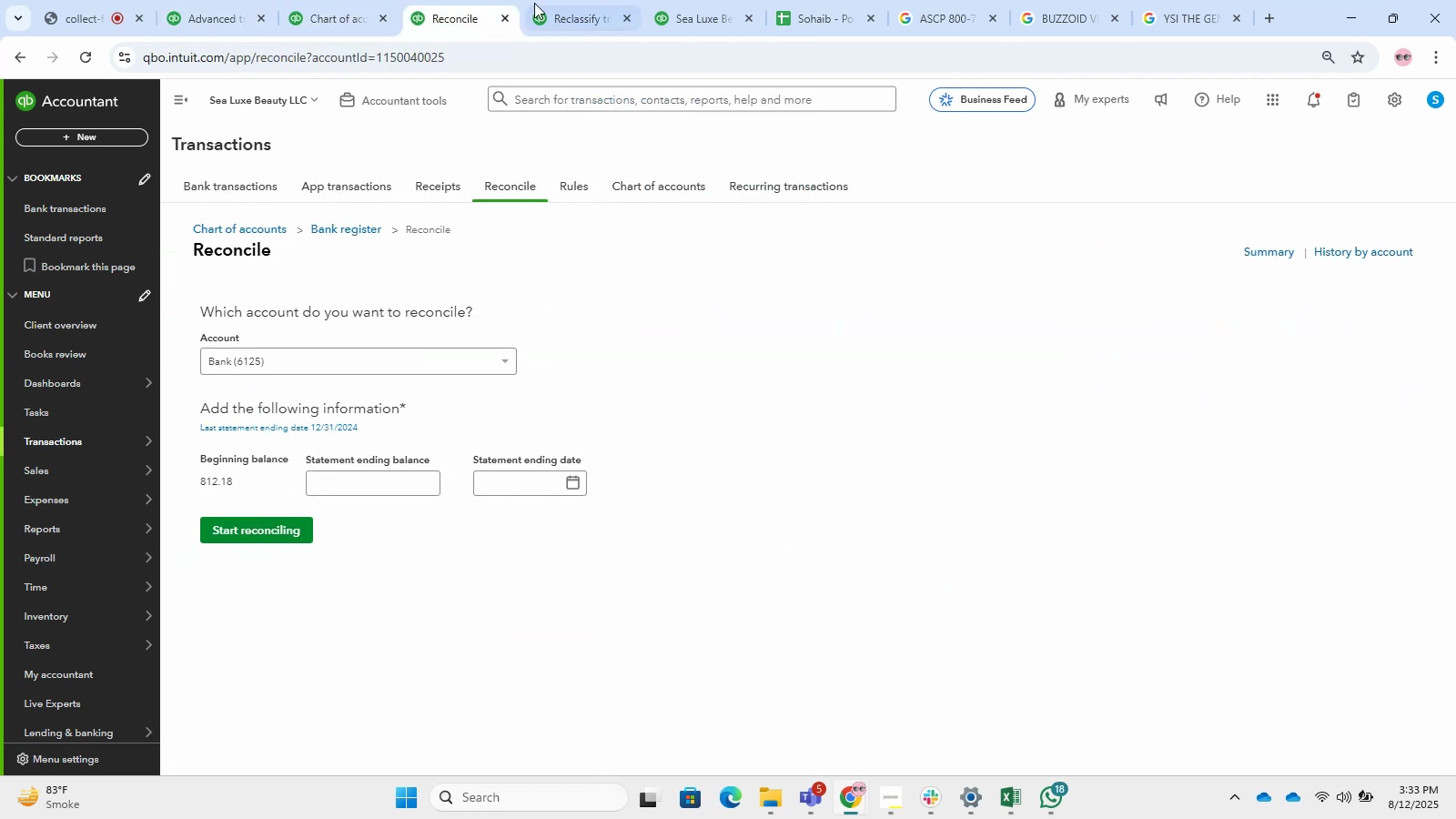 
triple_click([578, 0])
 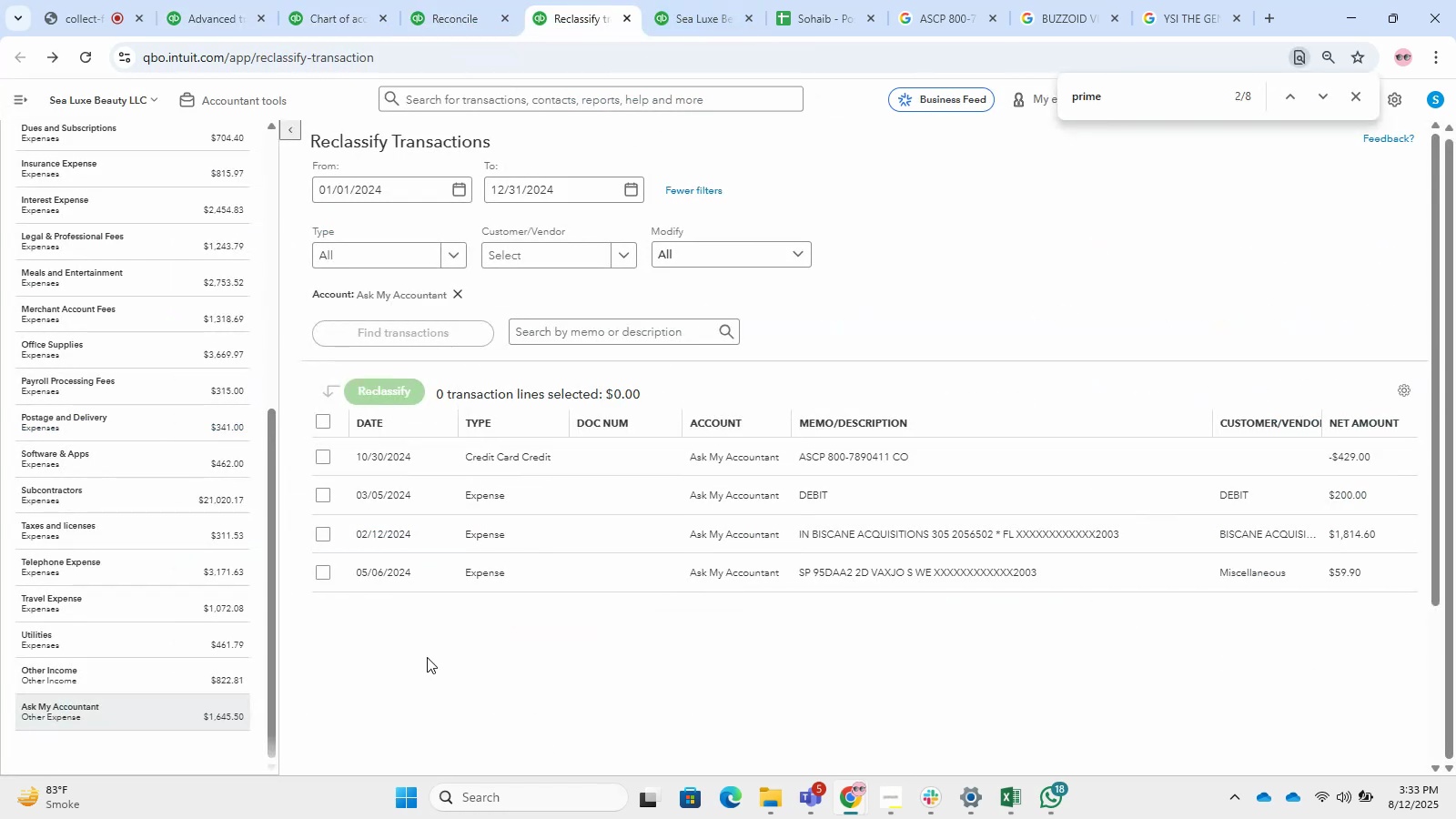 
scroll: coordinate [251, 610], scroll_direction: down, amount: 4.0
 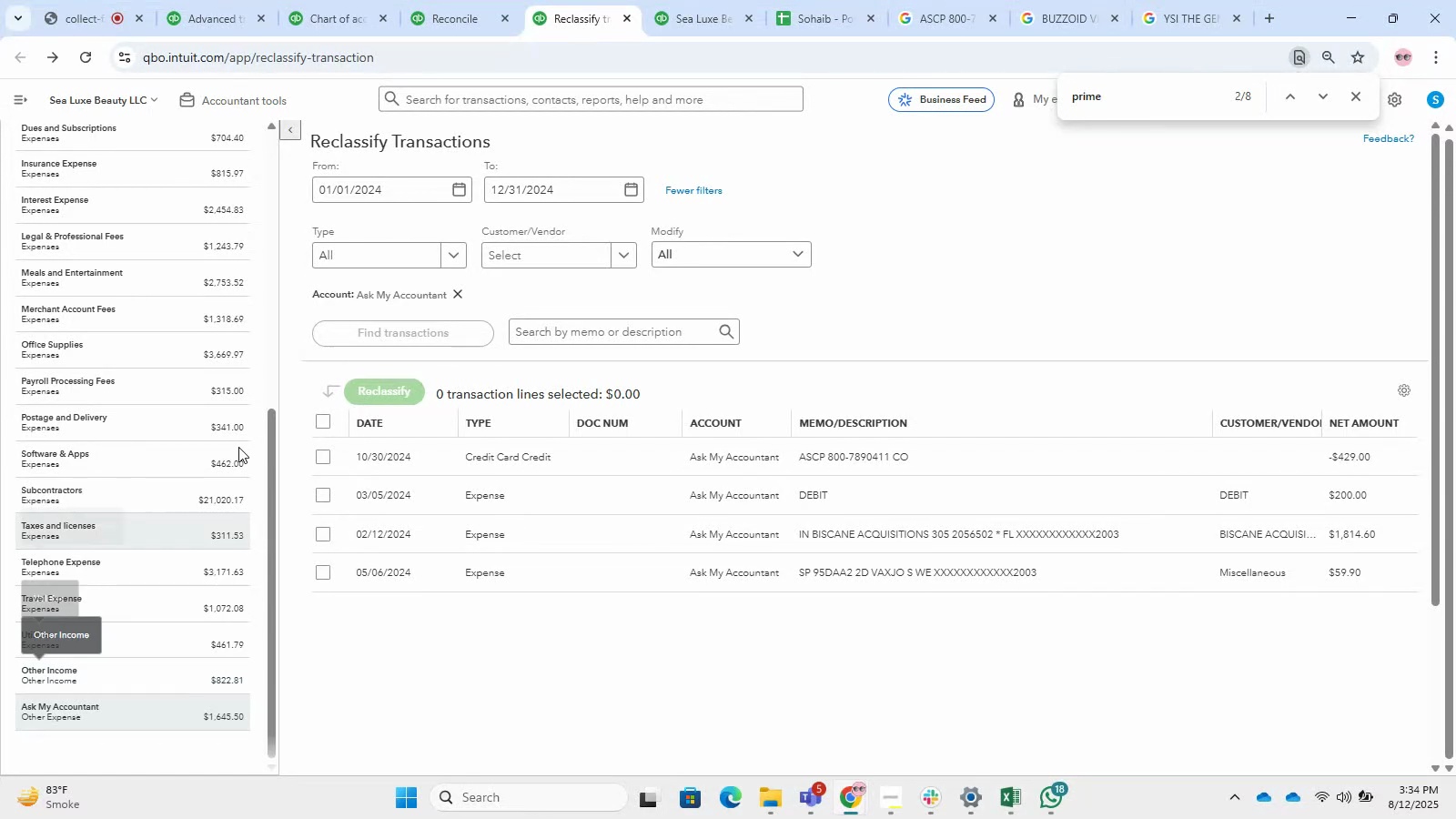 
wait(12.57)
 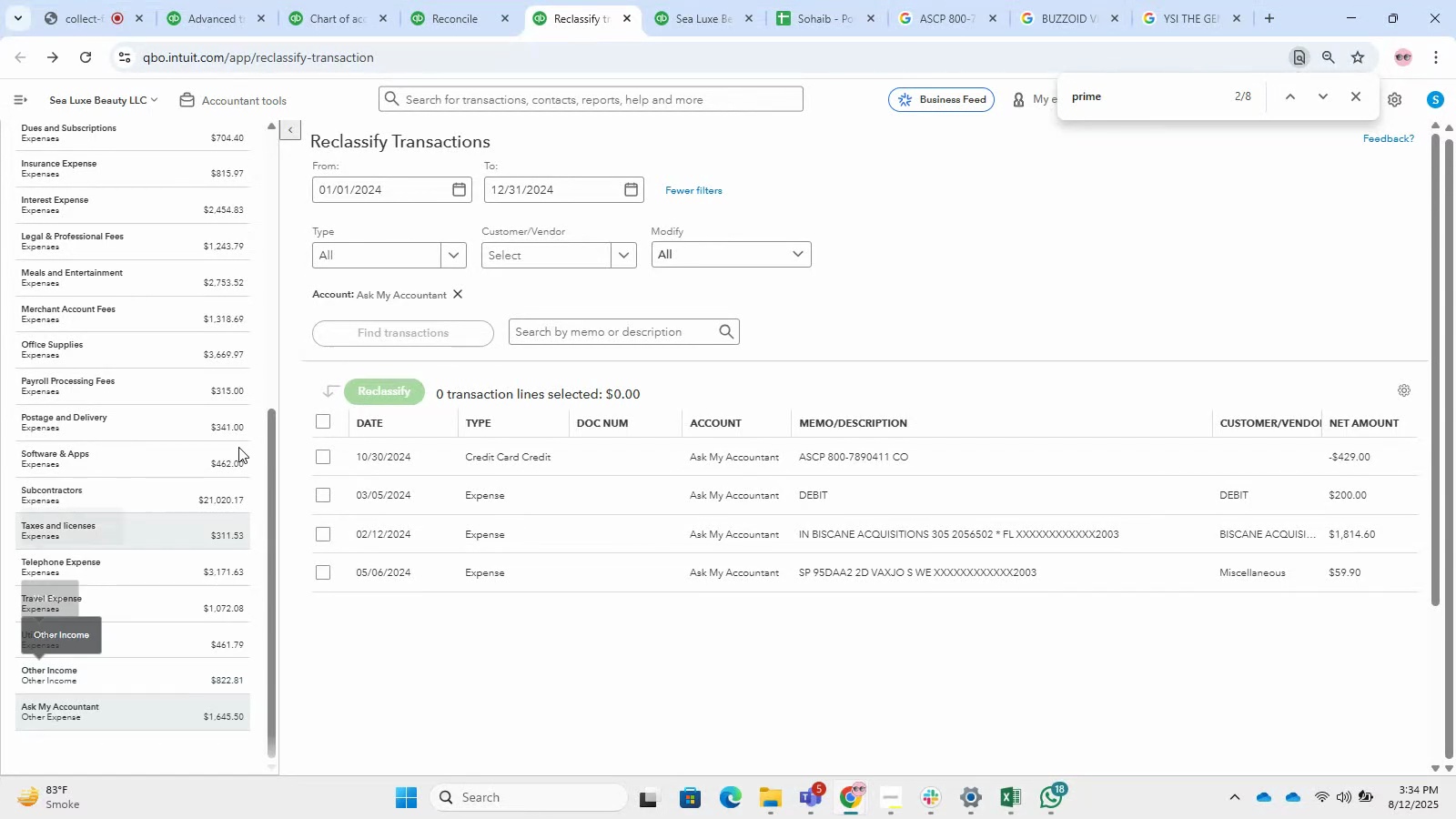 
left_click([1038, 210])
 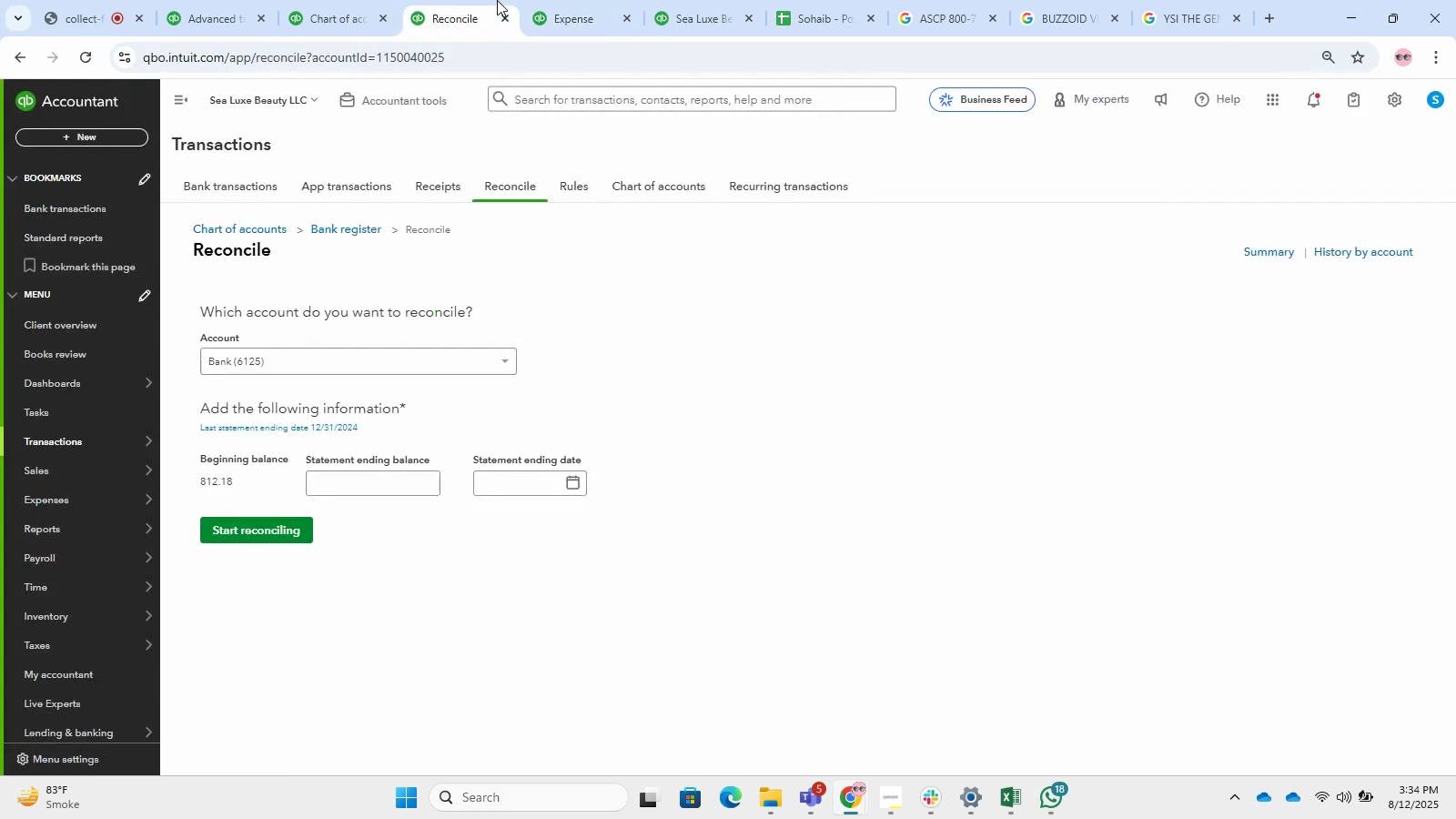 
double_click([578, 0])
 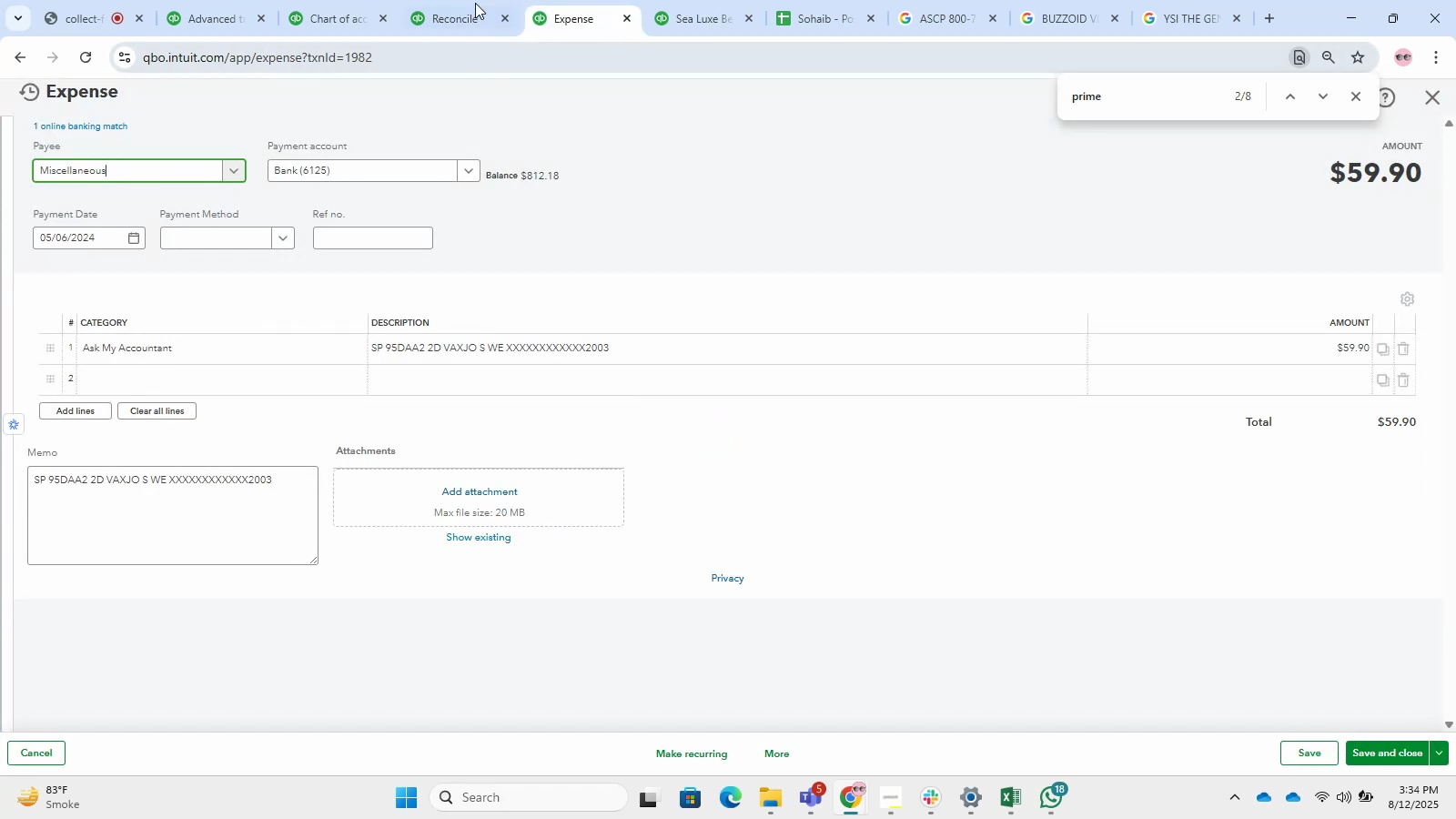 
left_click([454, 0])
 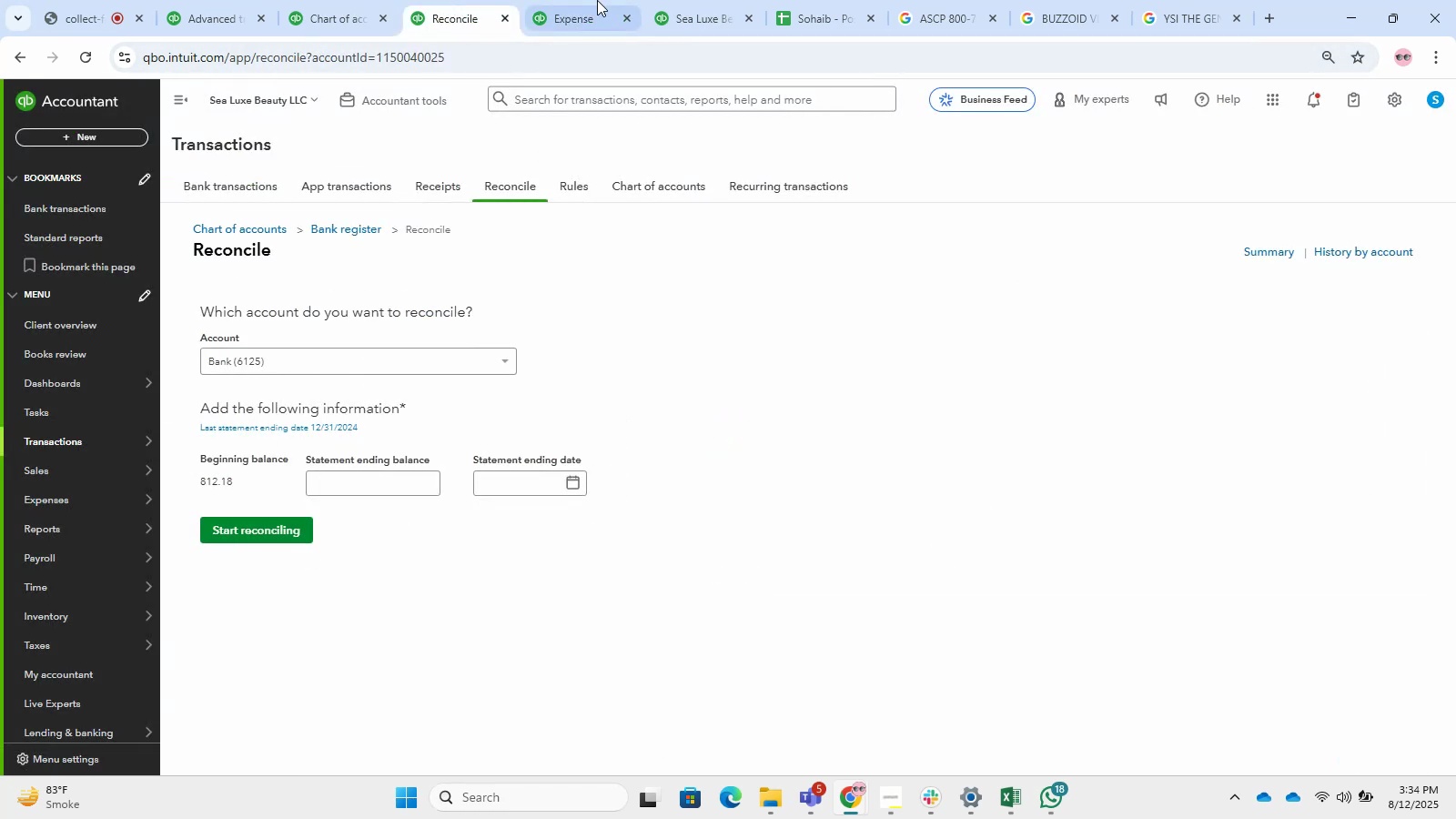 
left_click([597, 0])
 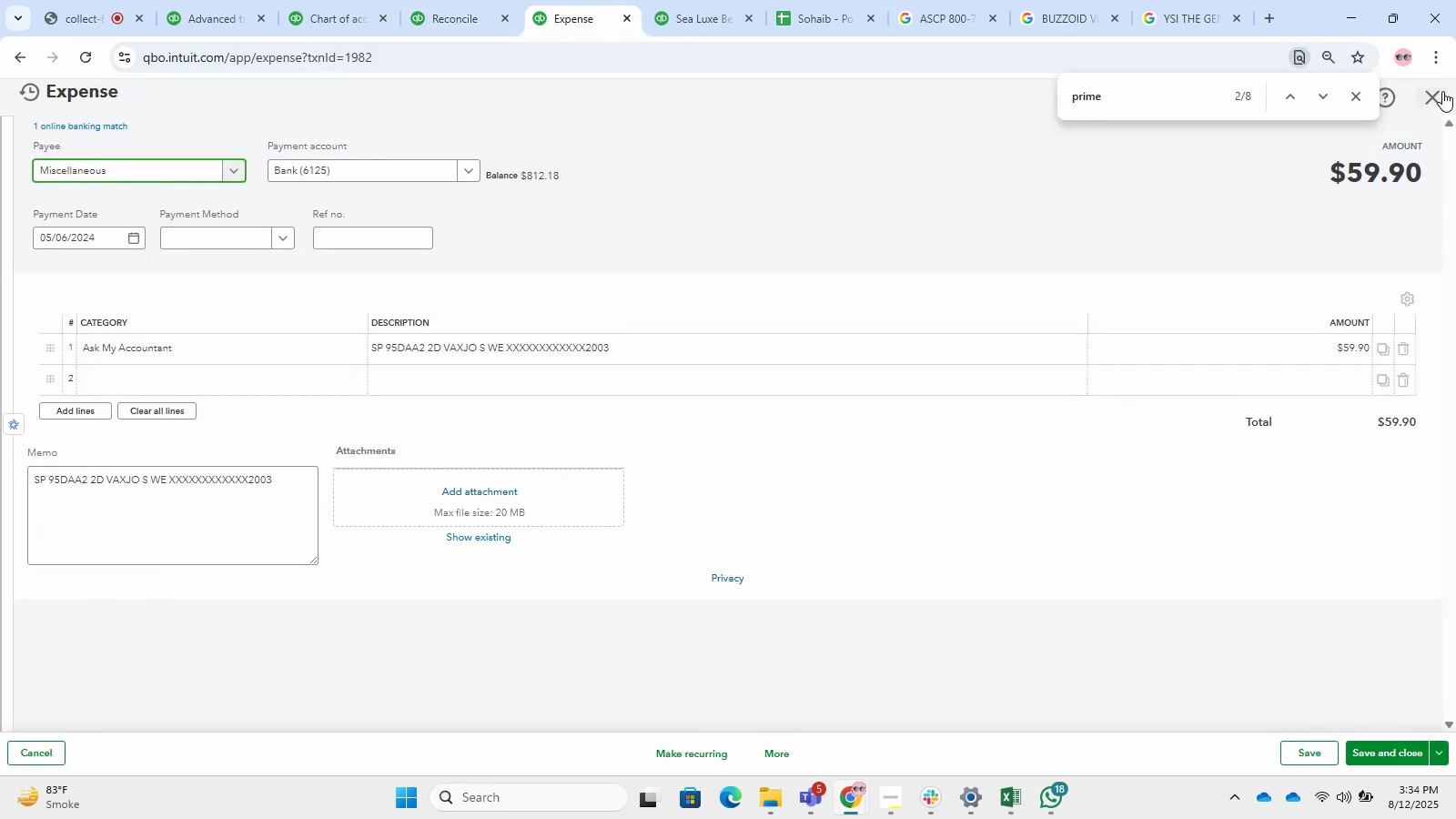 
left_click([1442, 91])
 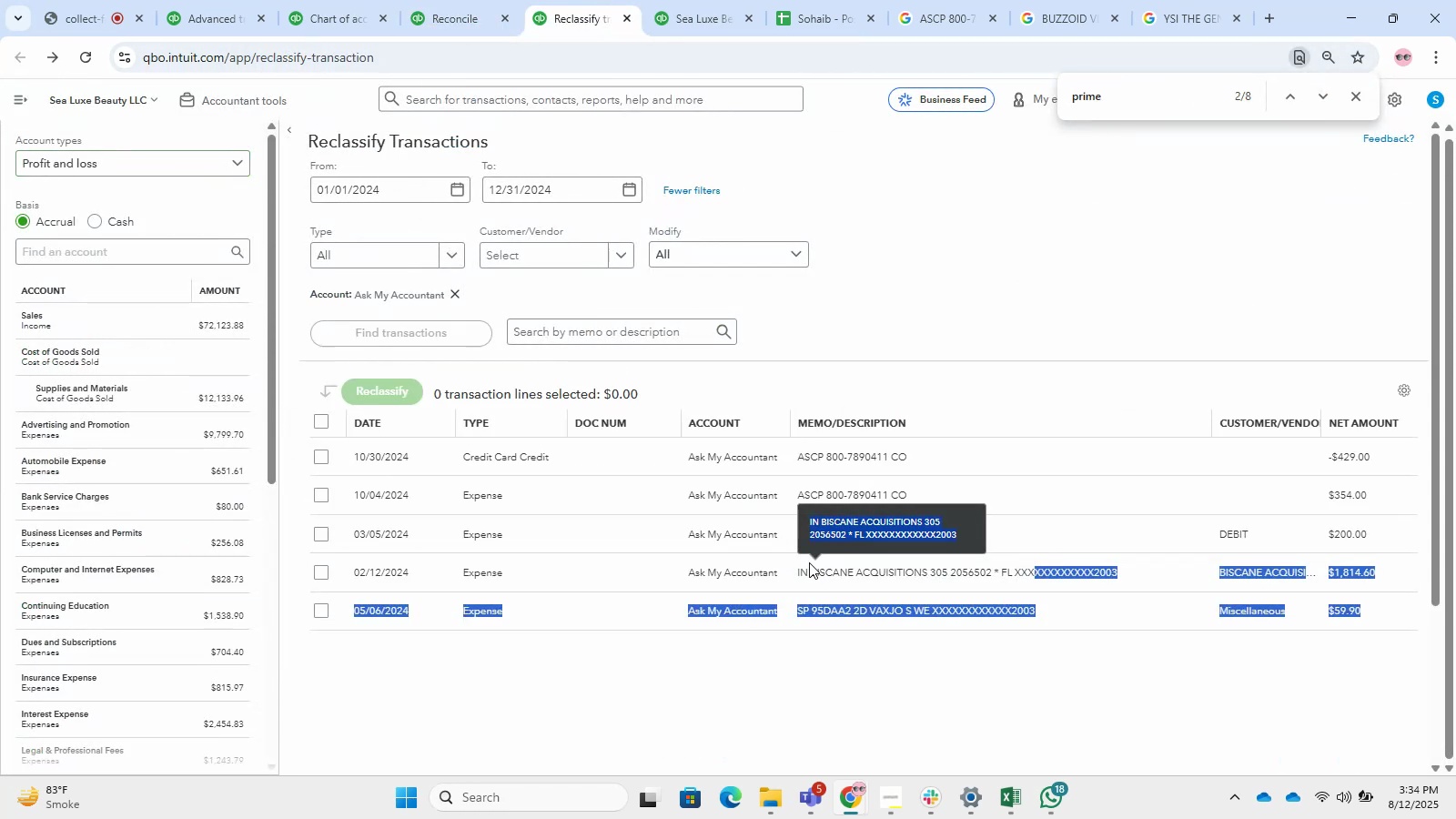 
key(Control+C)
 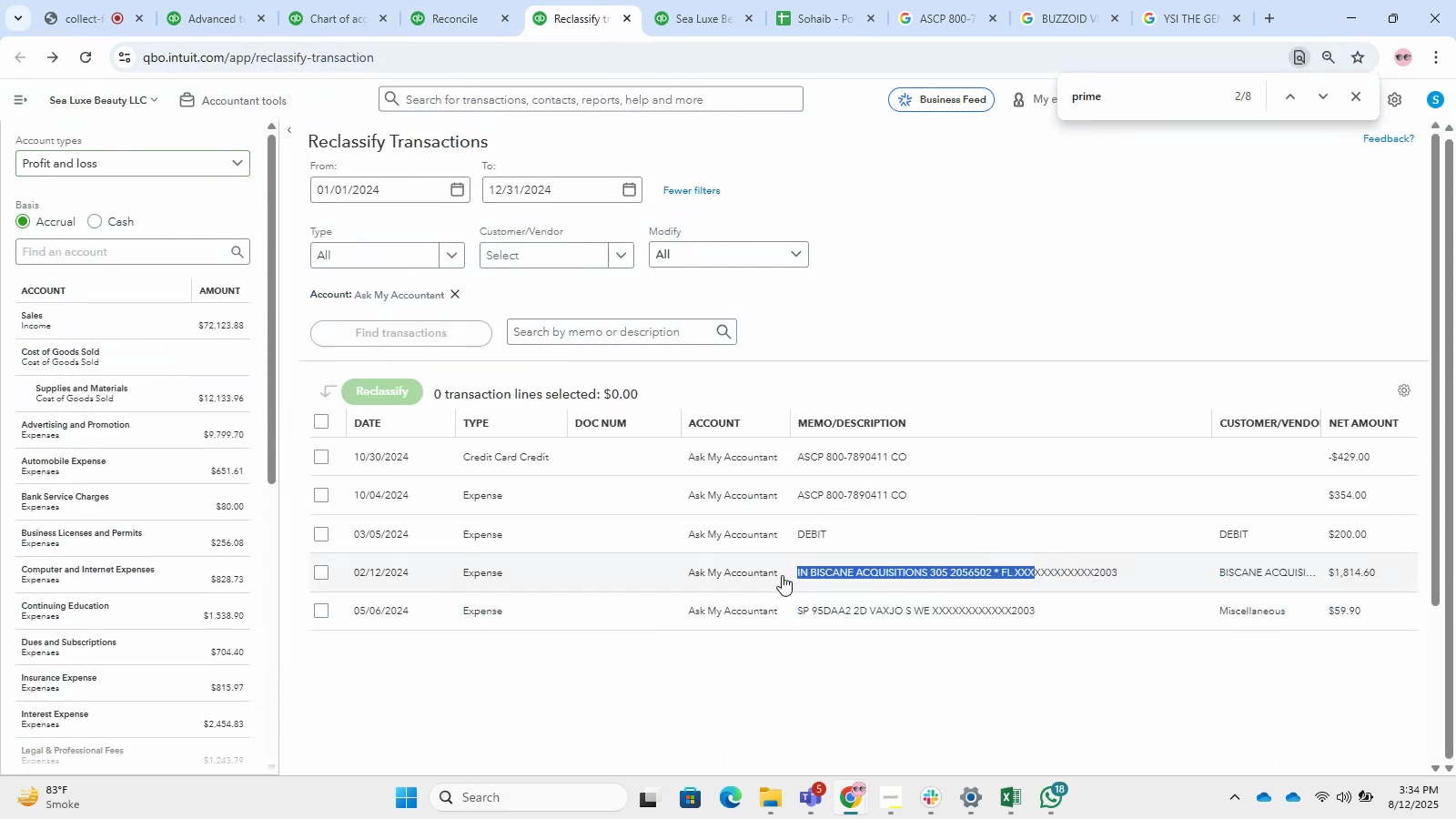 
key(Control+T)
 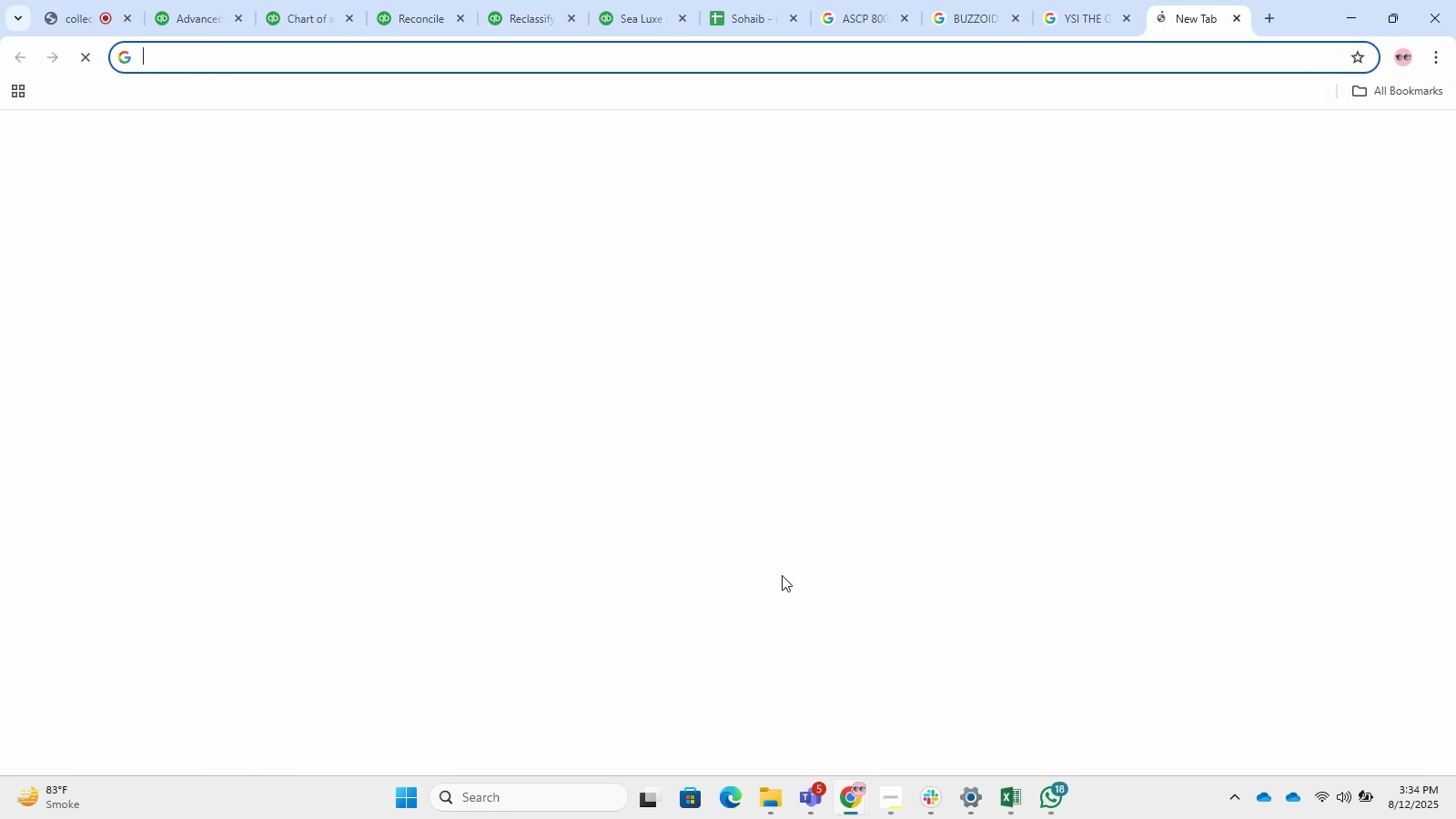 
key(Control+V)
 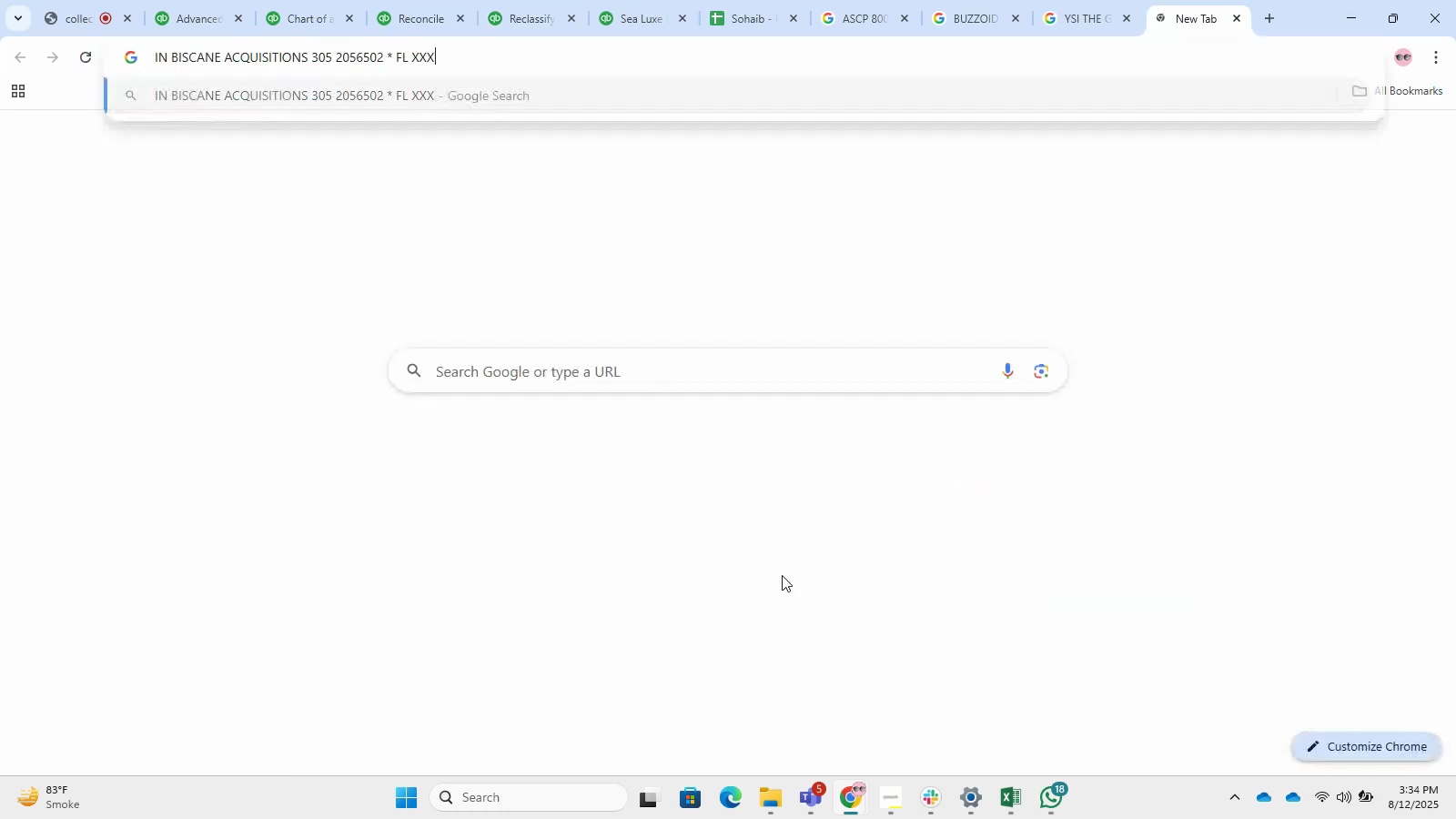 
key(Backspace)
 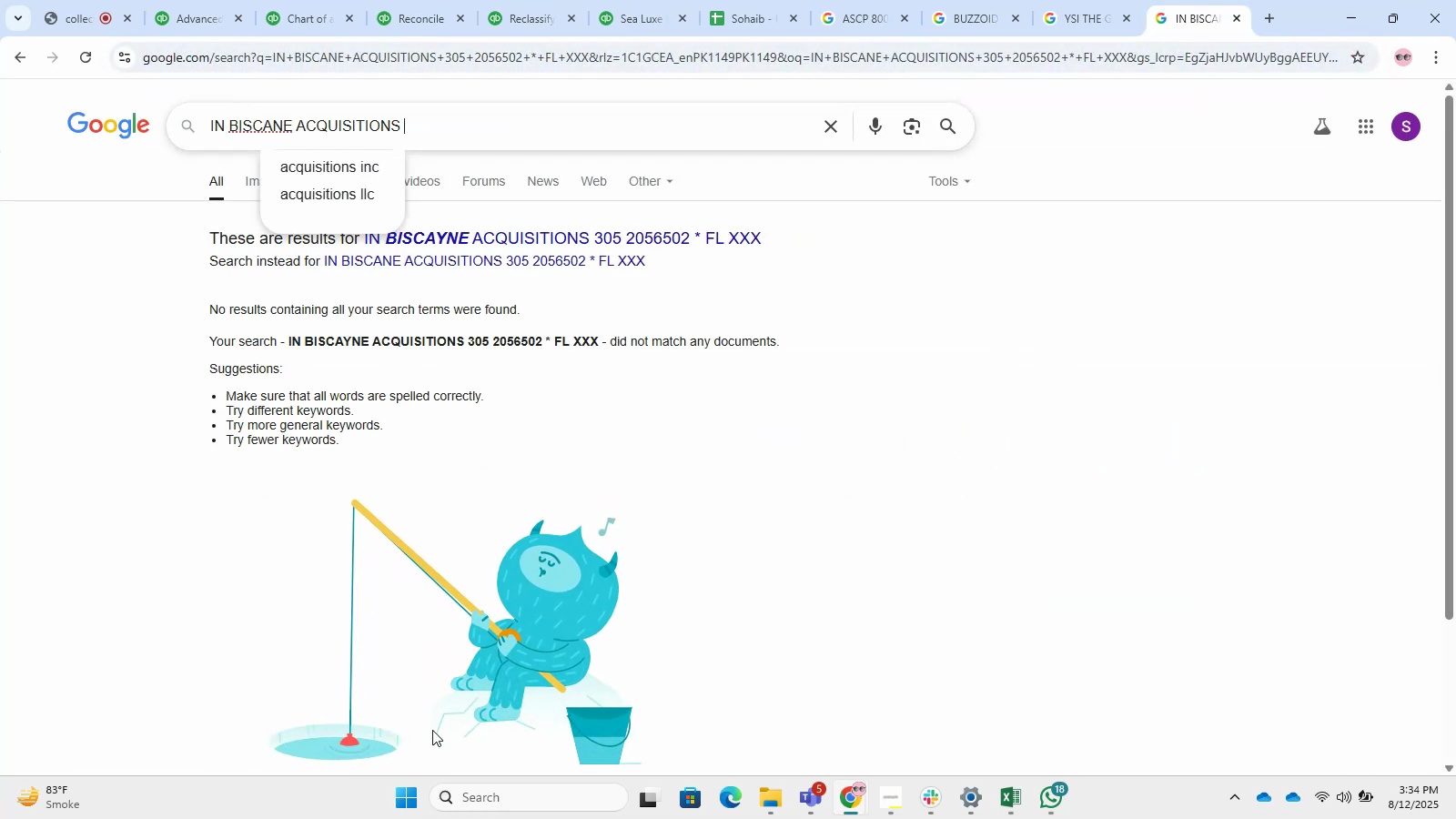 
key(Backspace)
 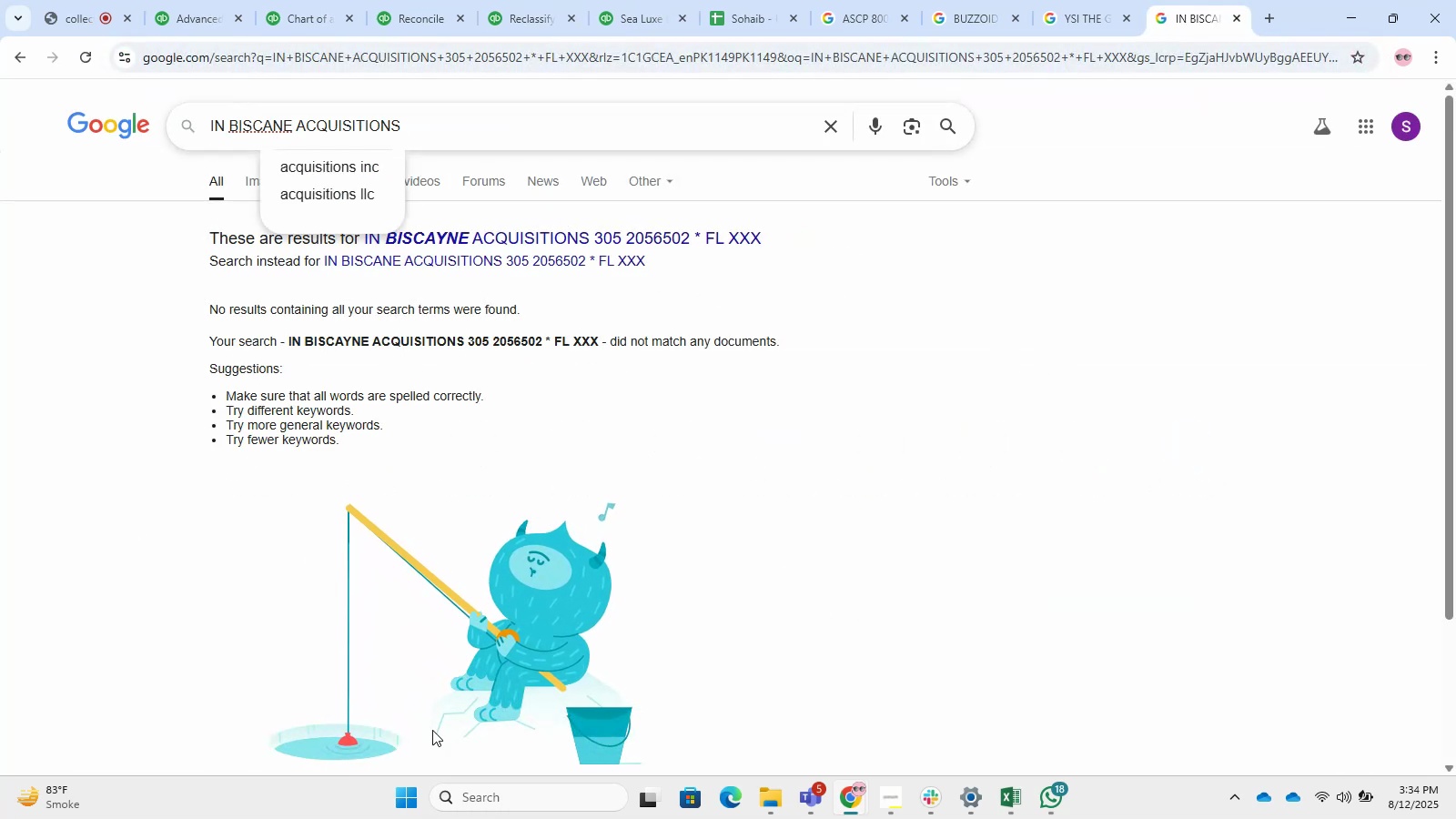 
key(Enter)
 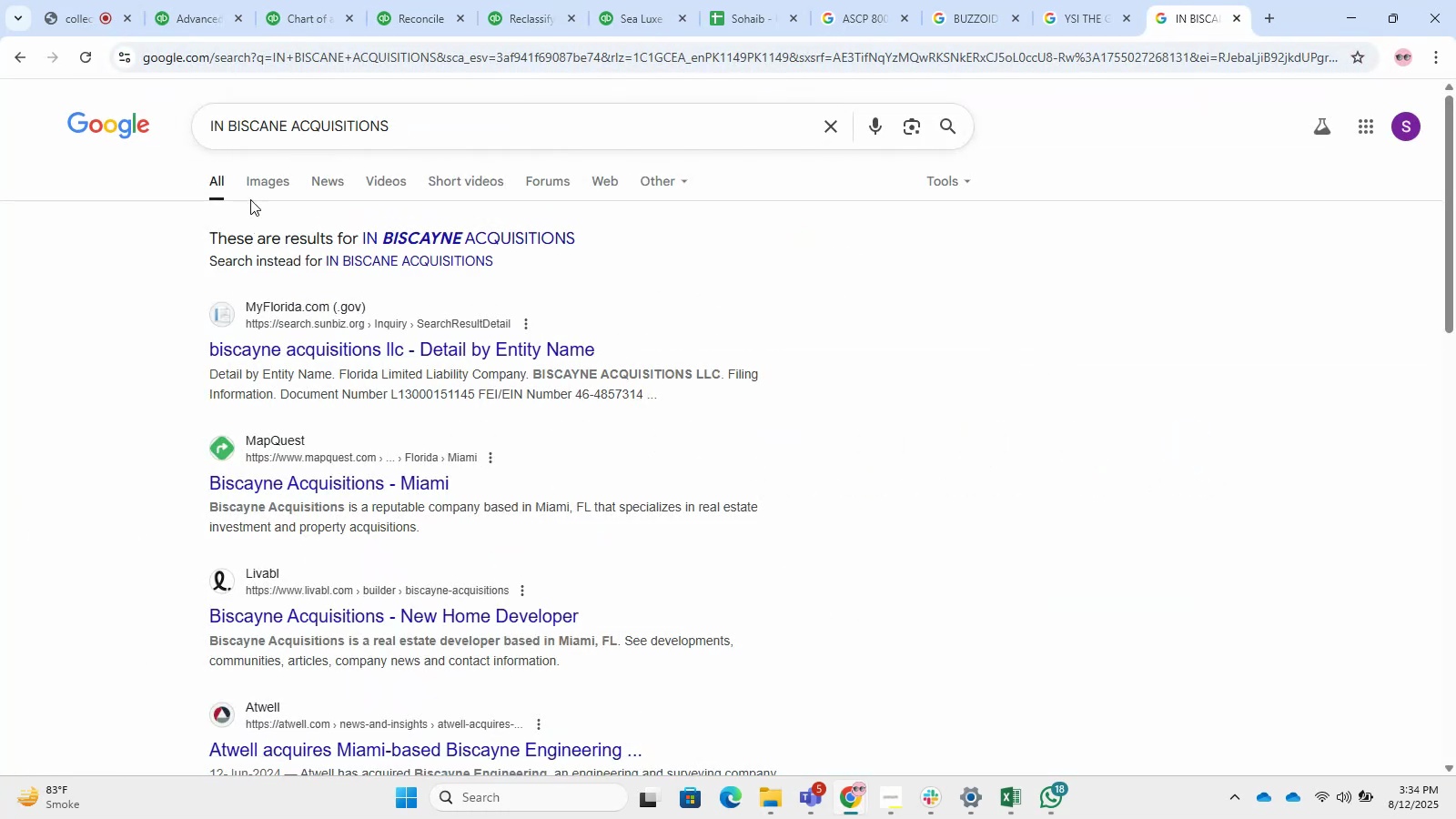 
wait(5.84)
 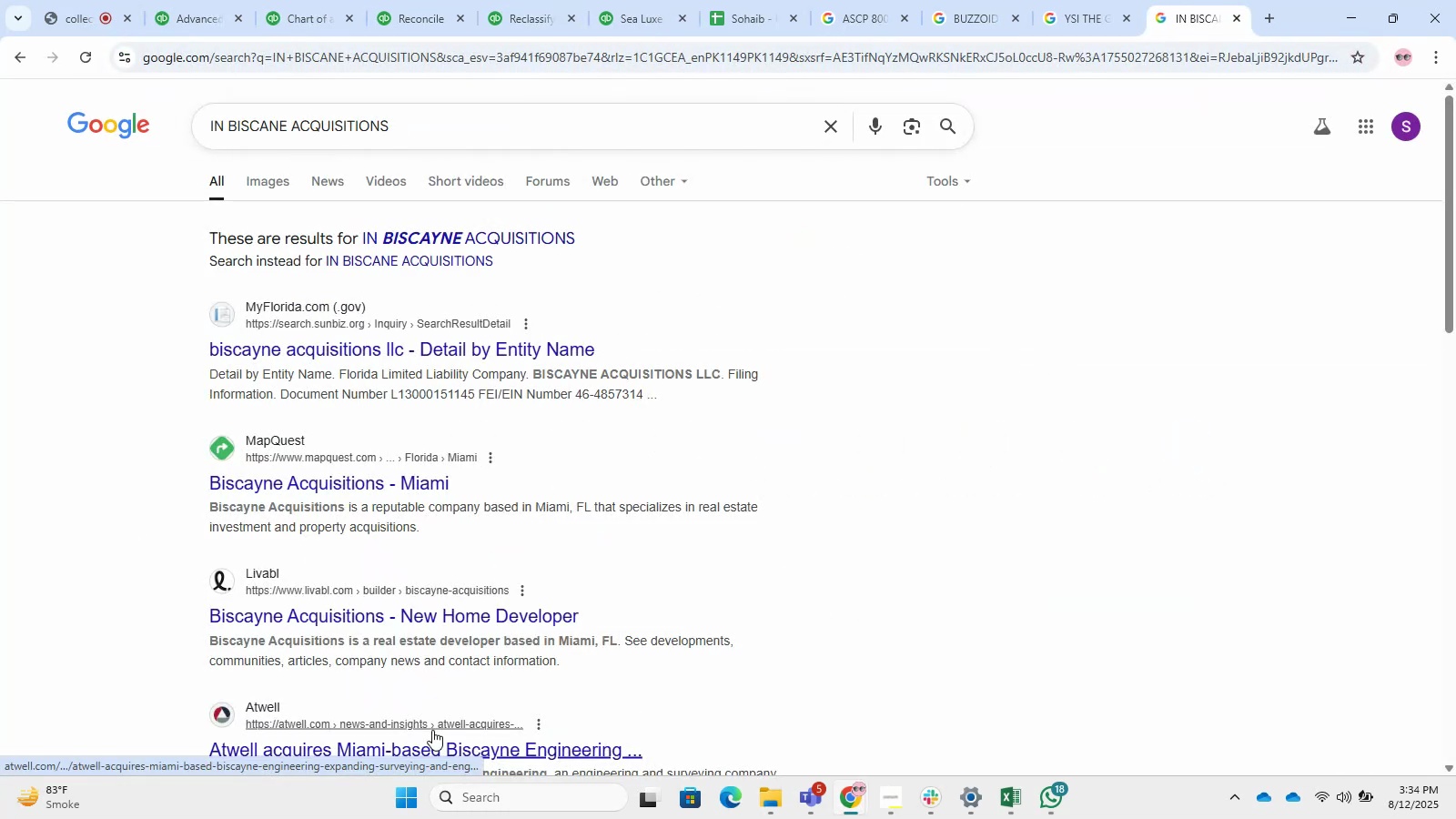 
key(Backspace)
 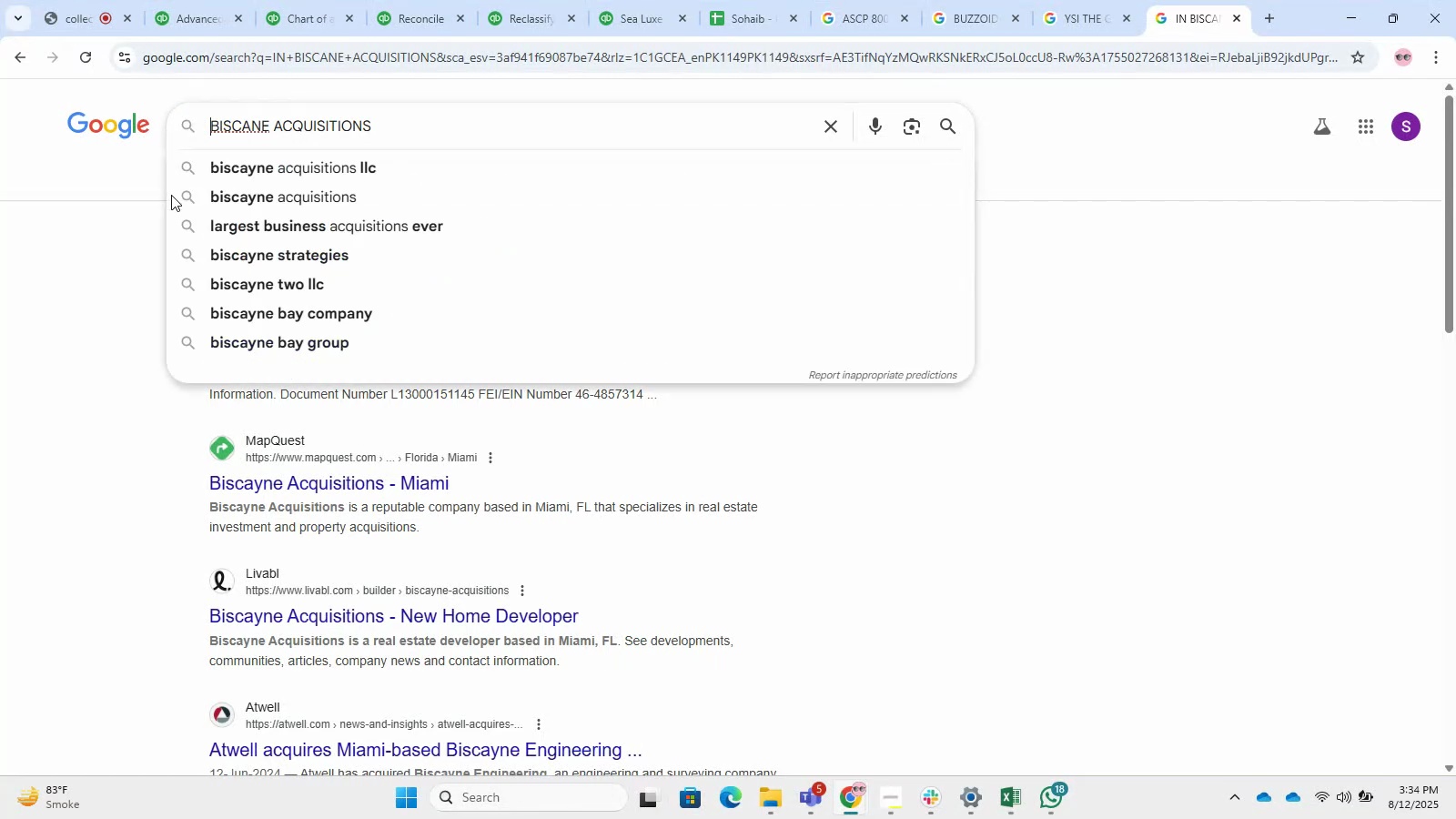 
key(Enter)
 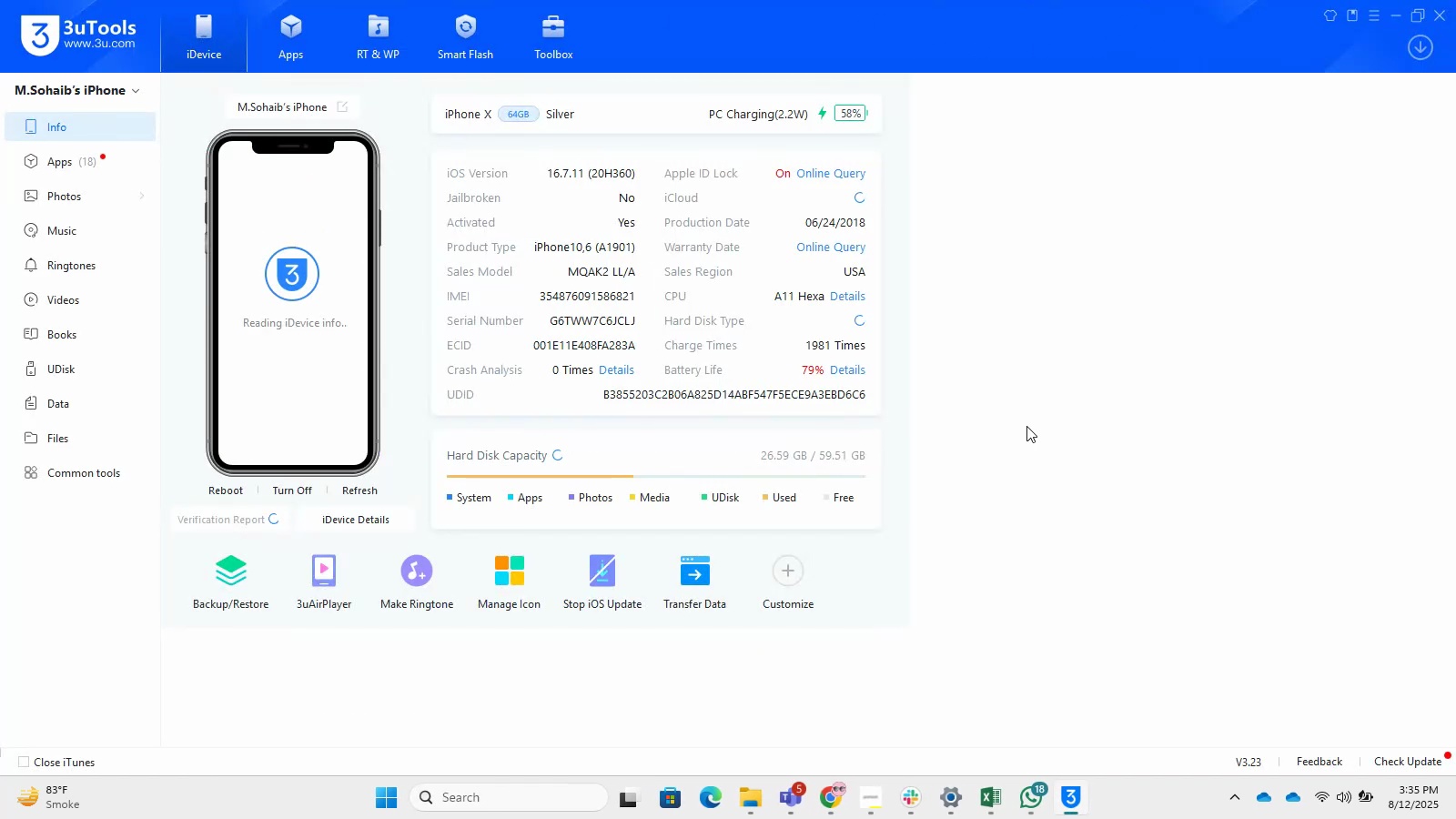 
wait(32.67)
 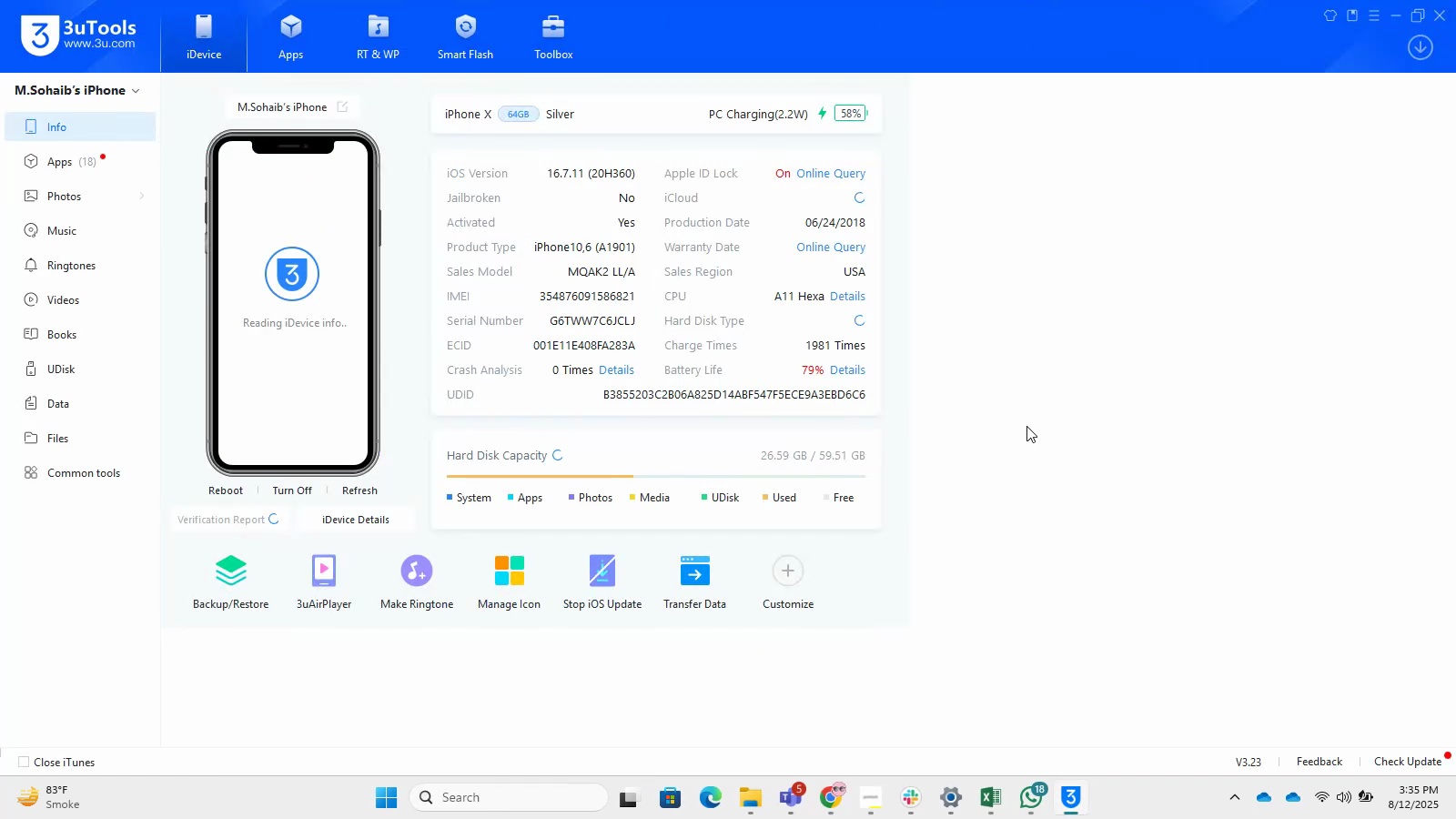 
left_click([1059, 521])
 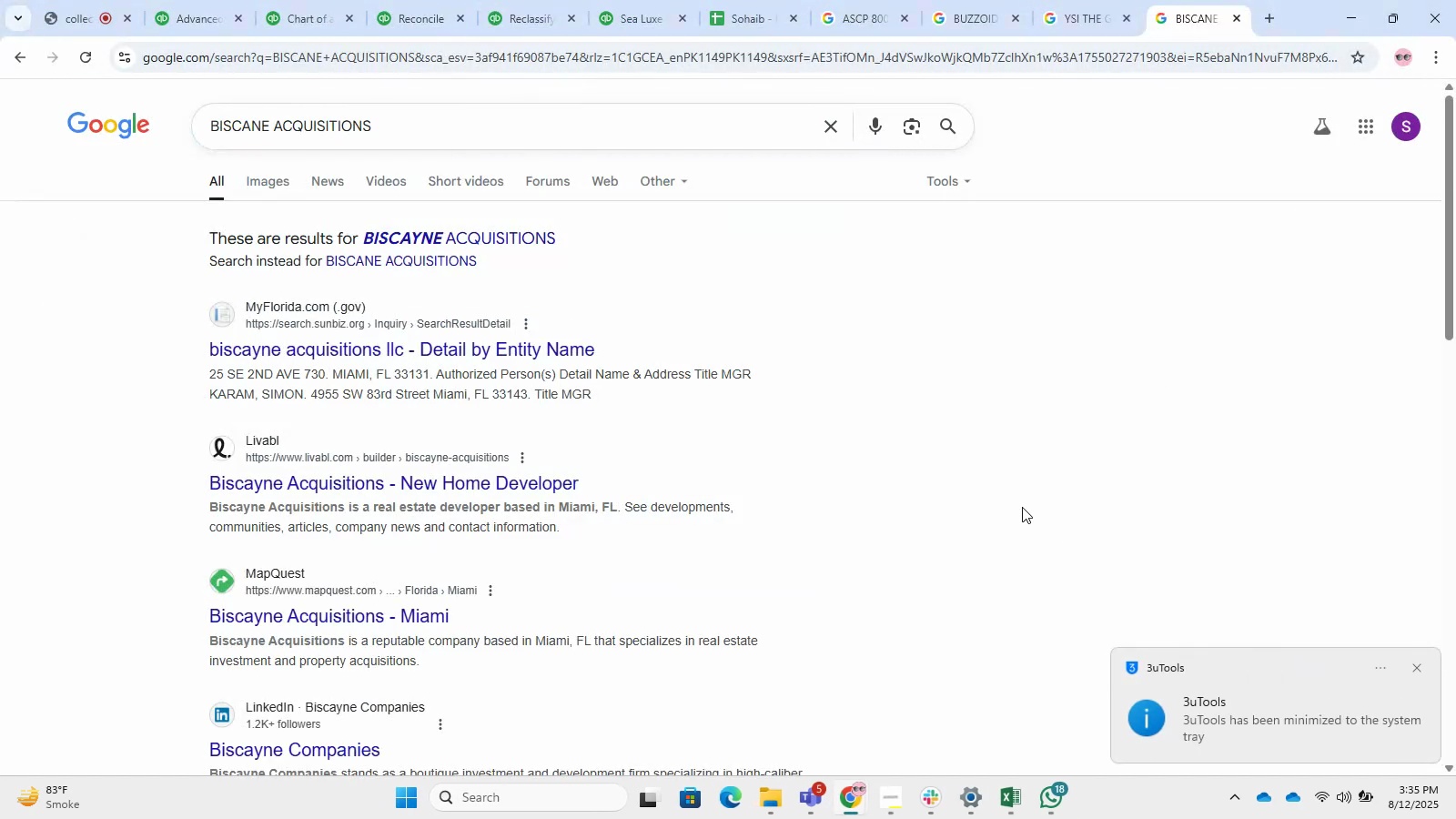 
wait(8.8)
 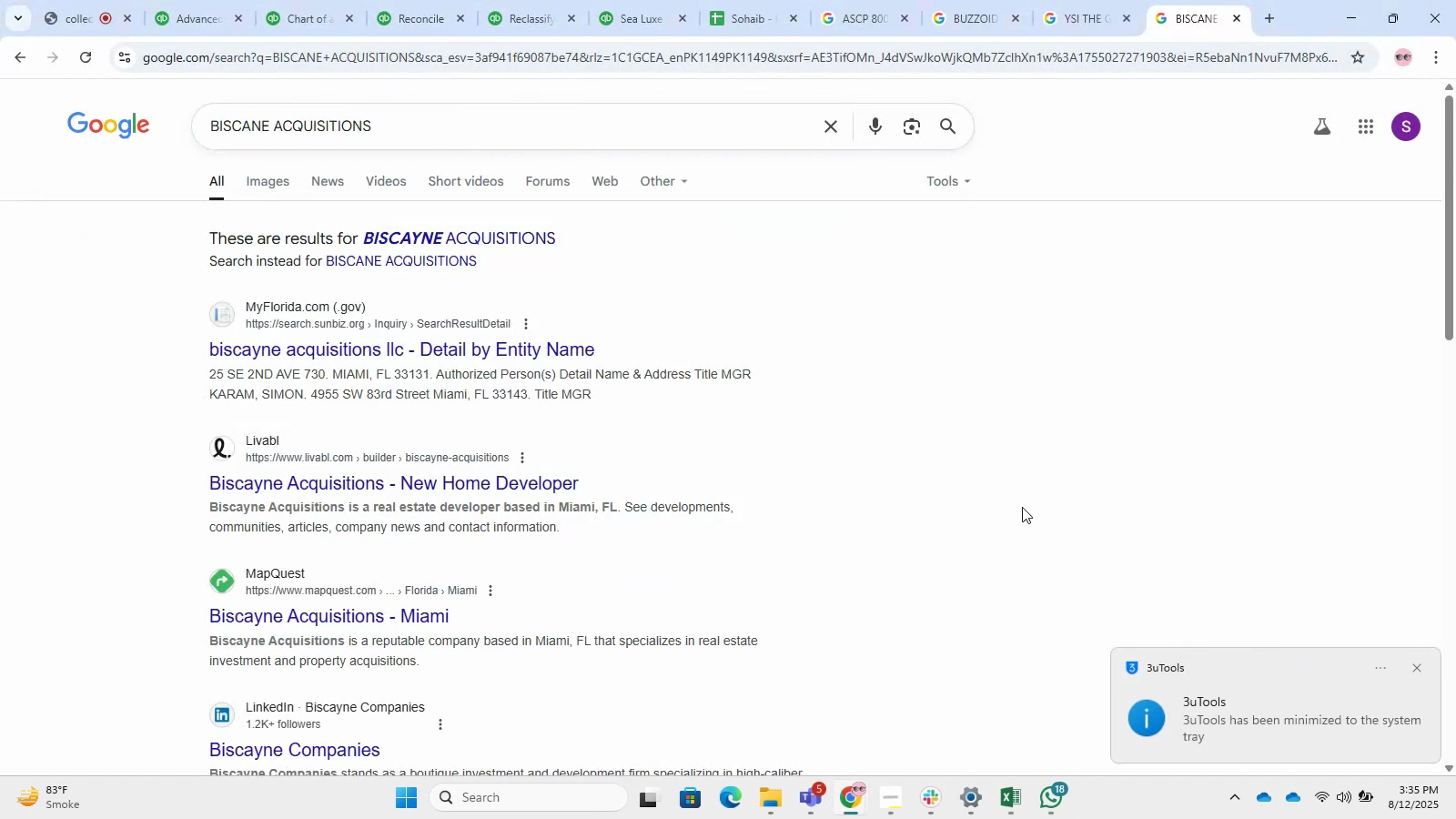 
left_click([281, 0])
 